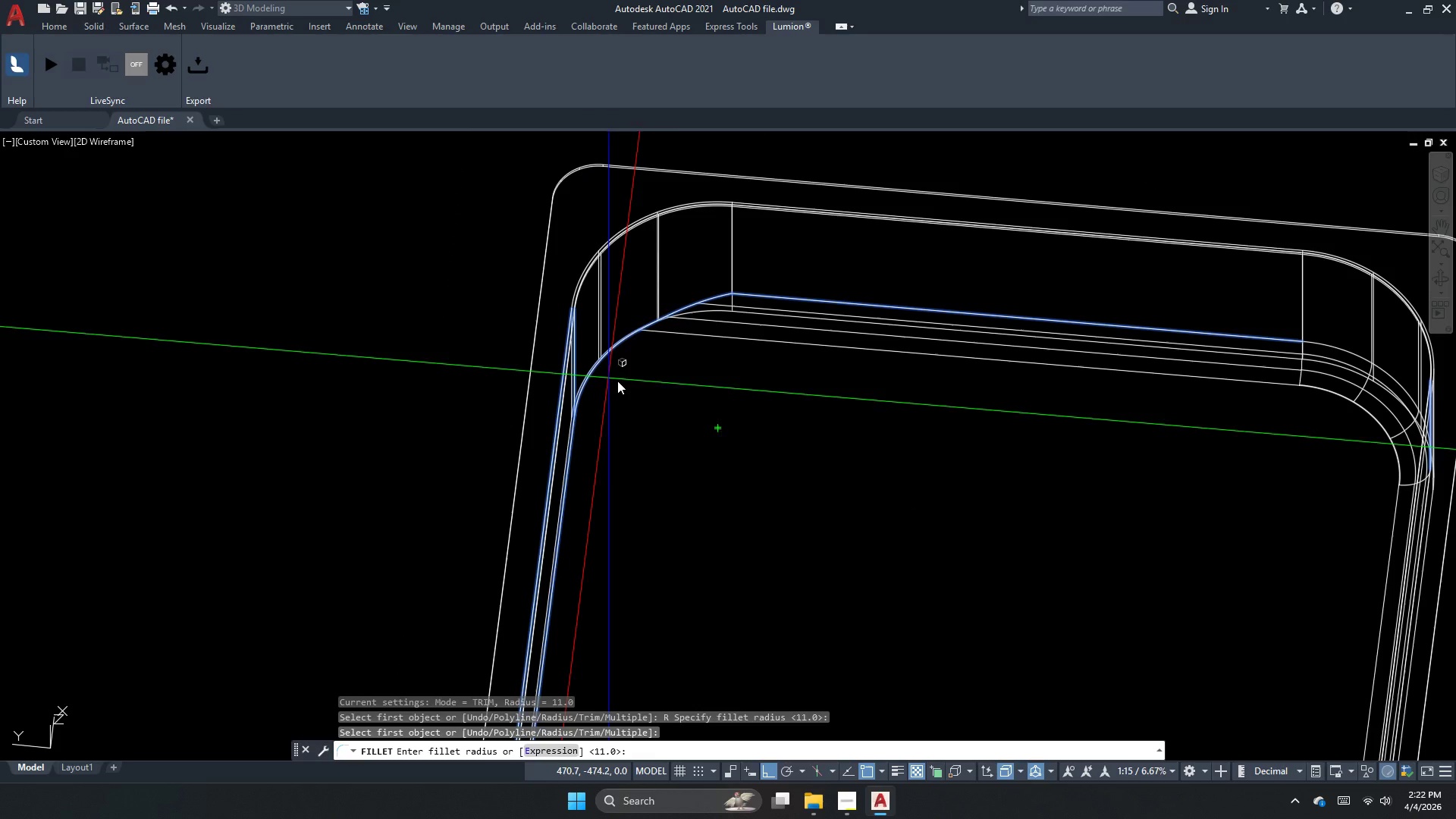 
key(Space)
 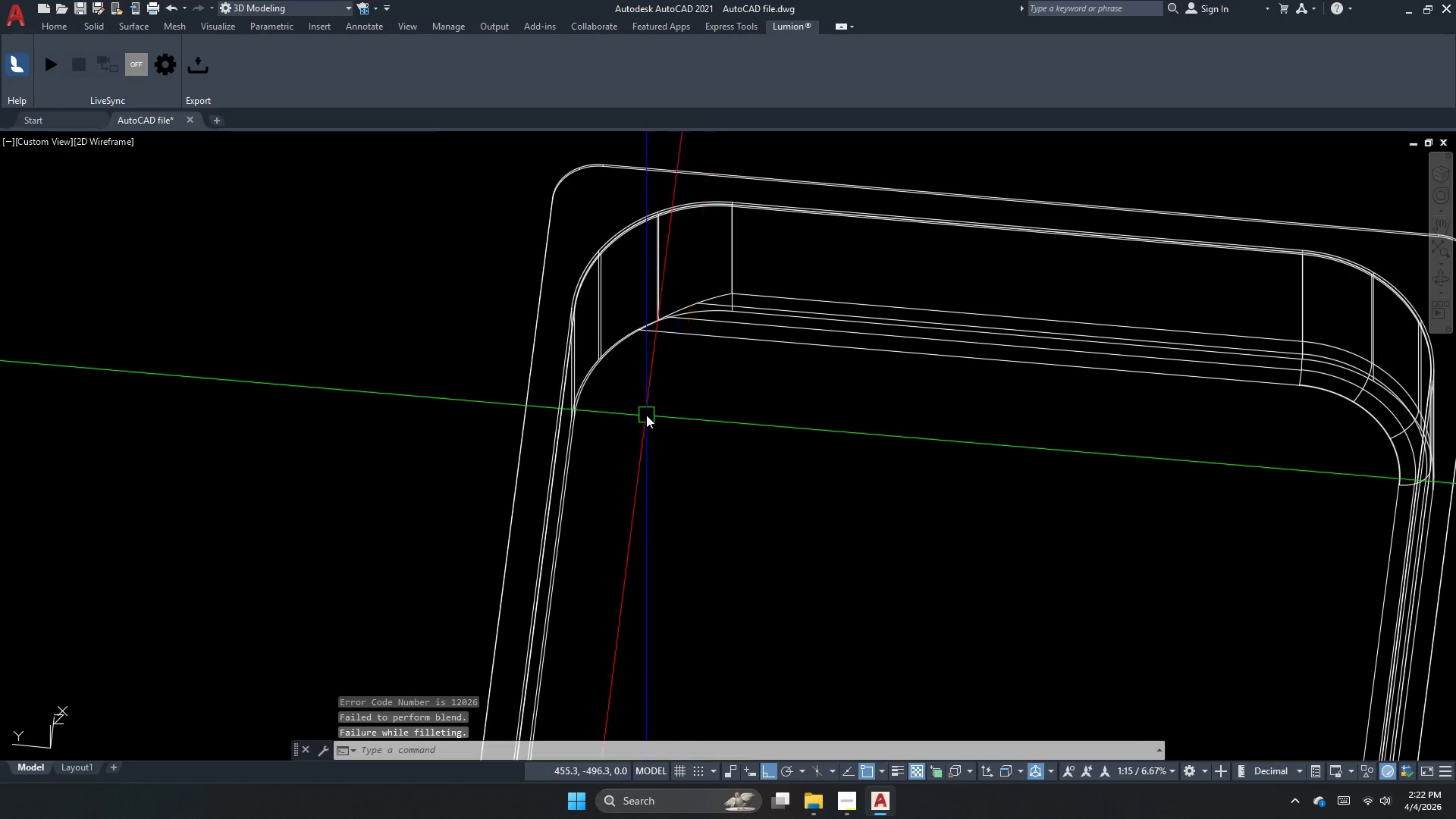 
key(Escape)
 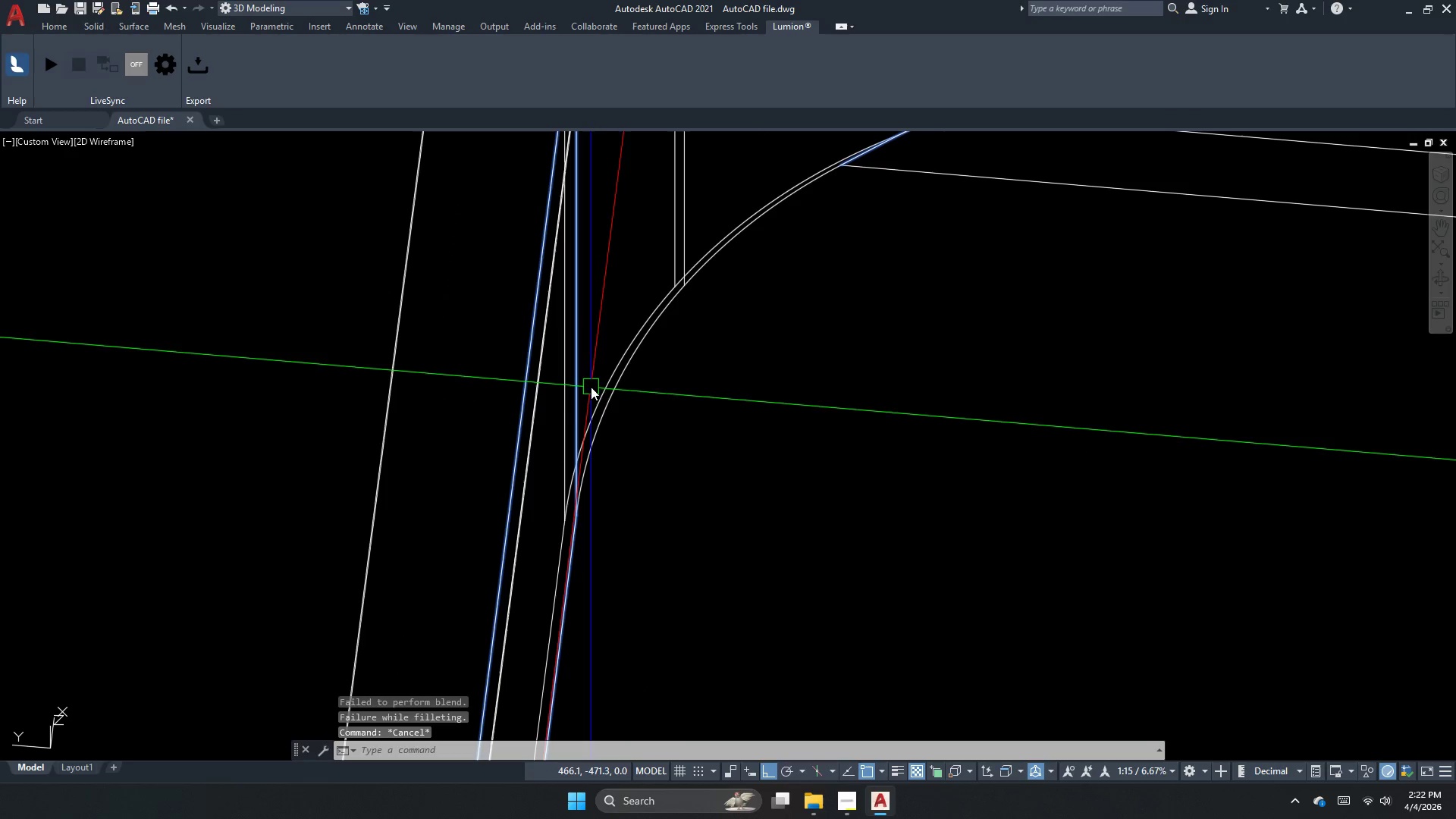 
scroll: coordinate [573, 383], scroll_direction: up, amount: 3.0
 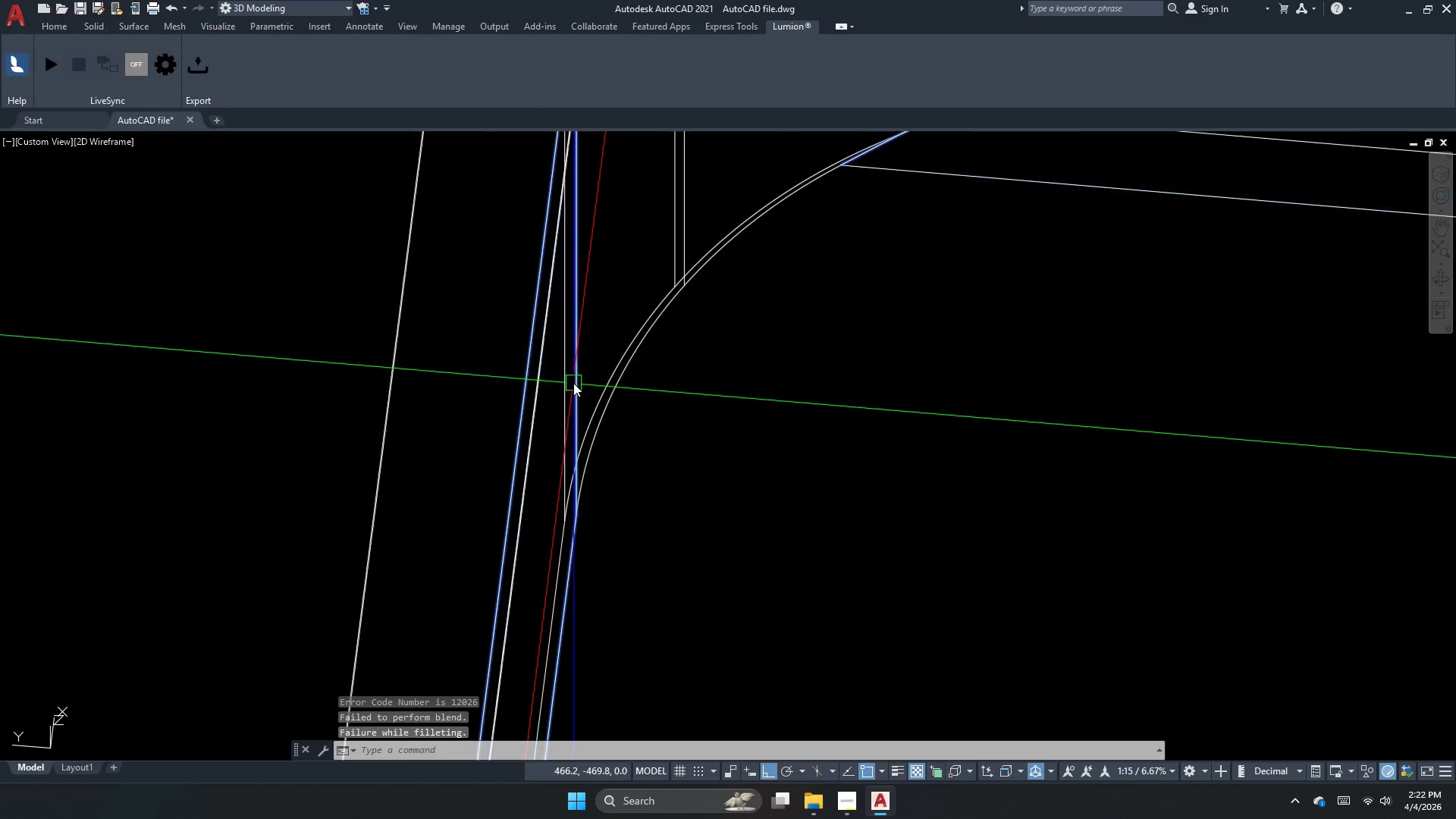 
key(Escape)
 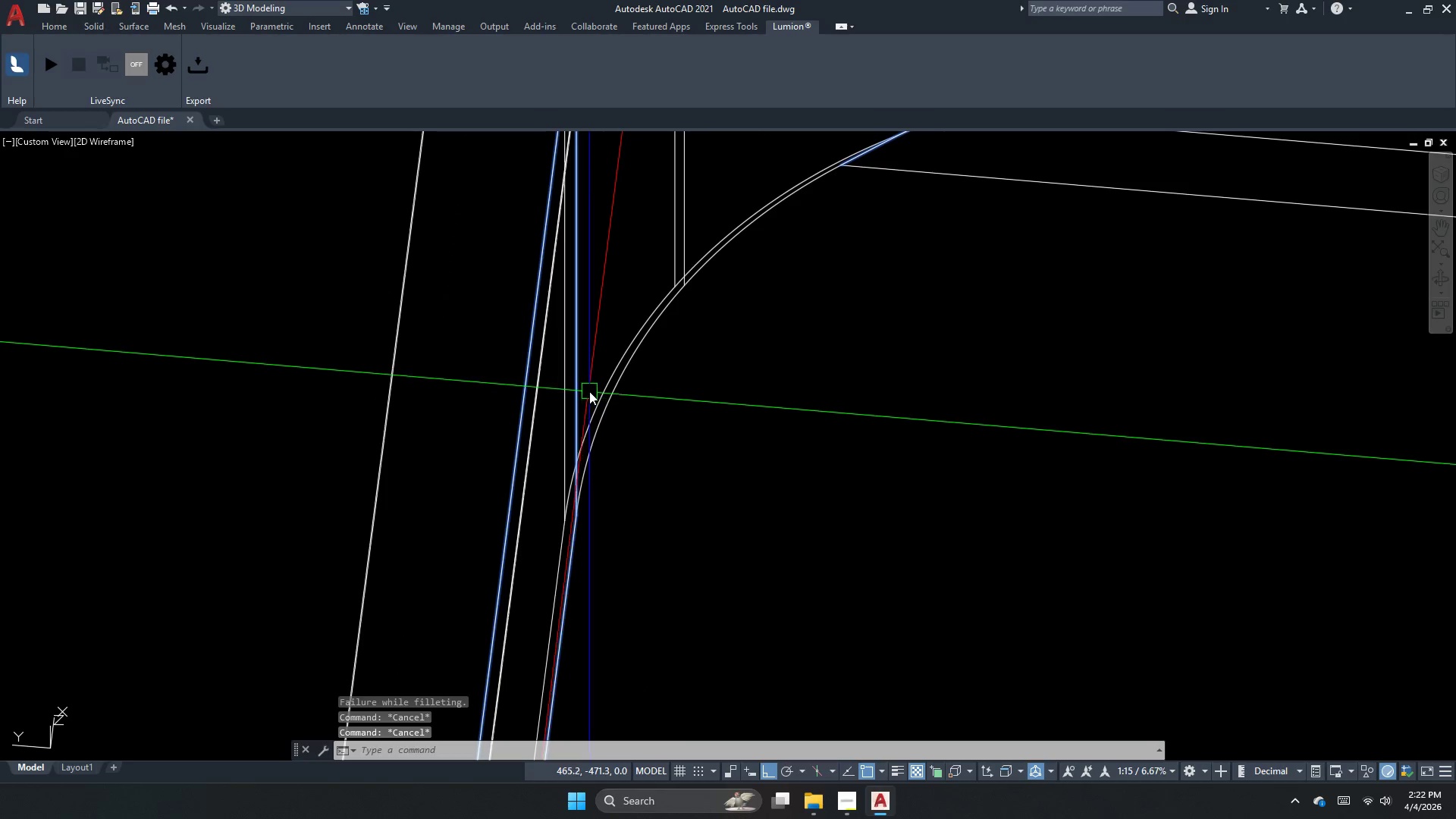 
key(F)
 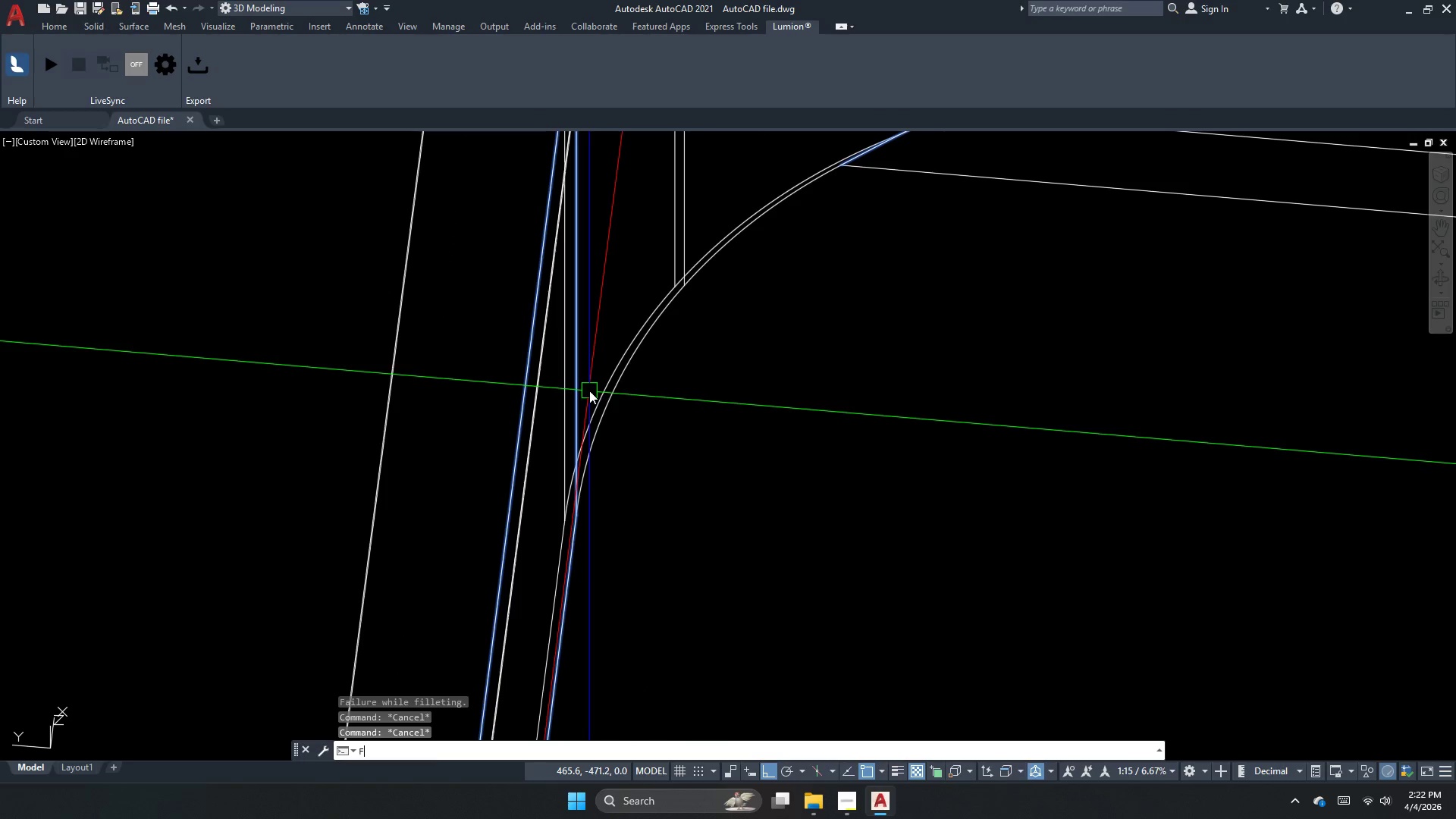 
key(Space)
 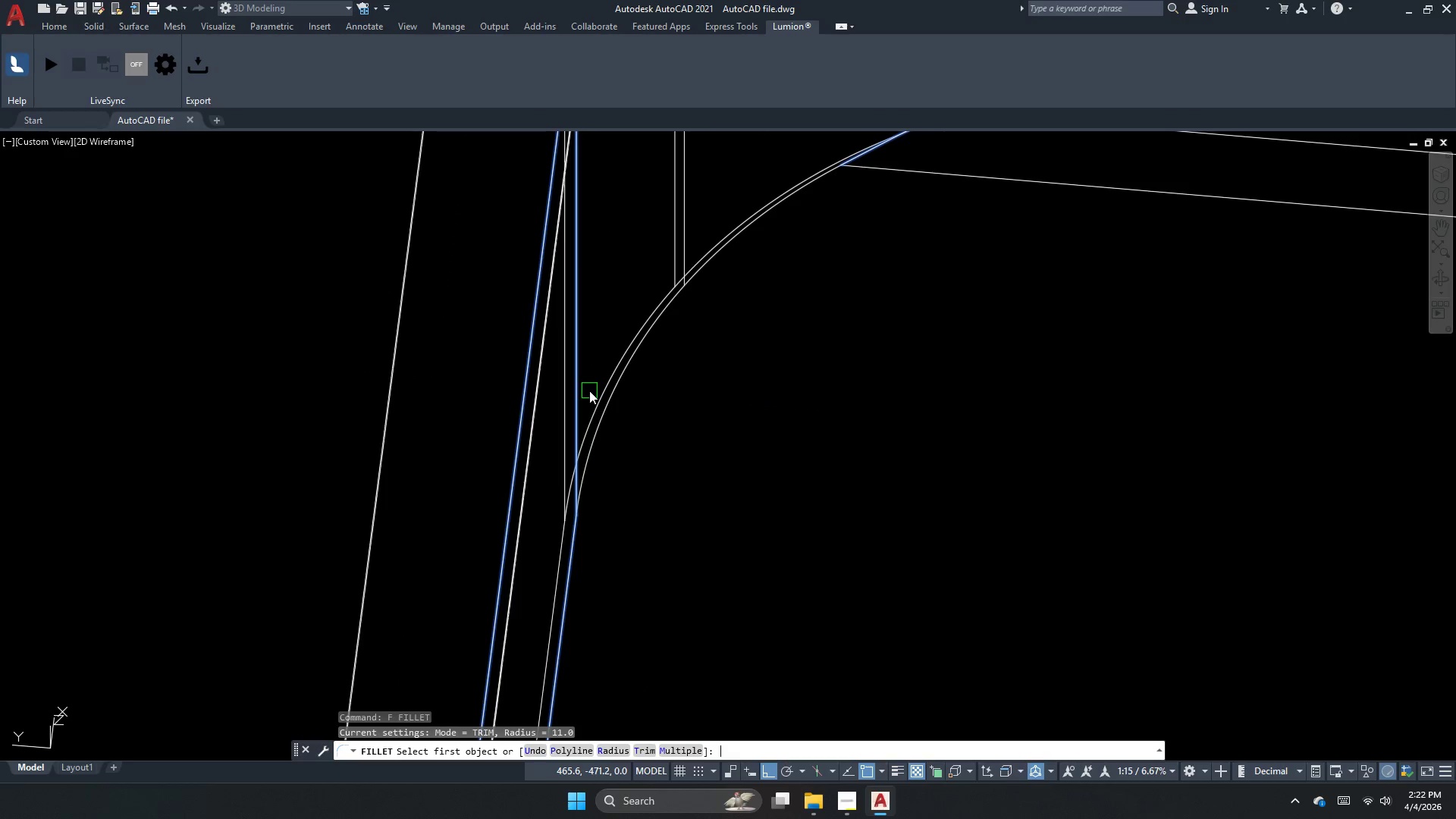 
key(R)
 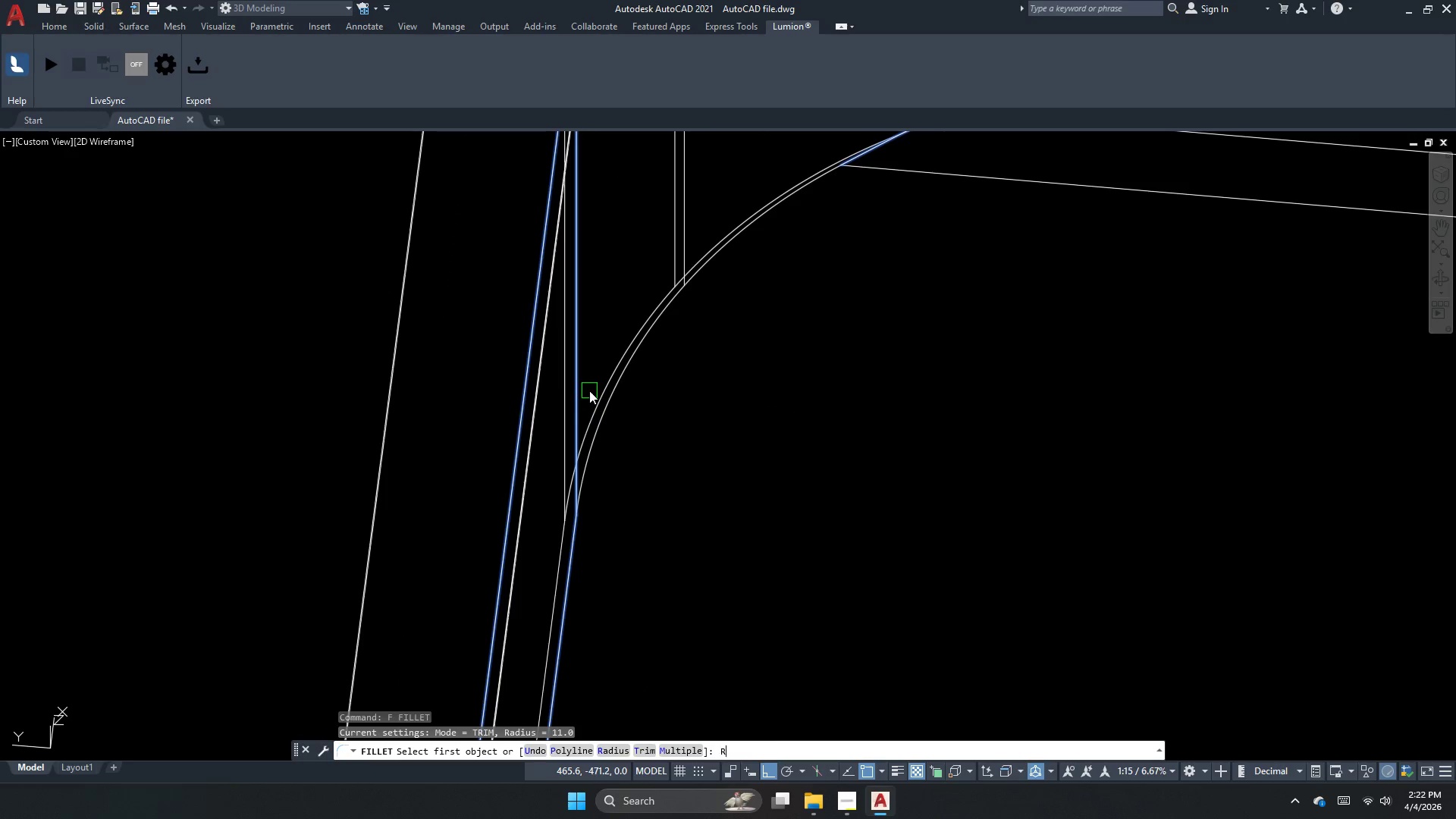 
key(Space)
 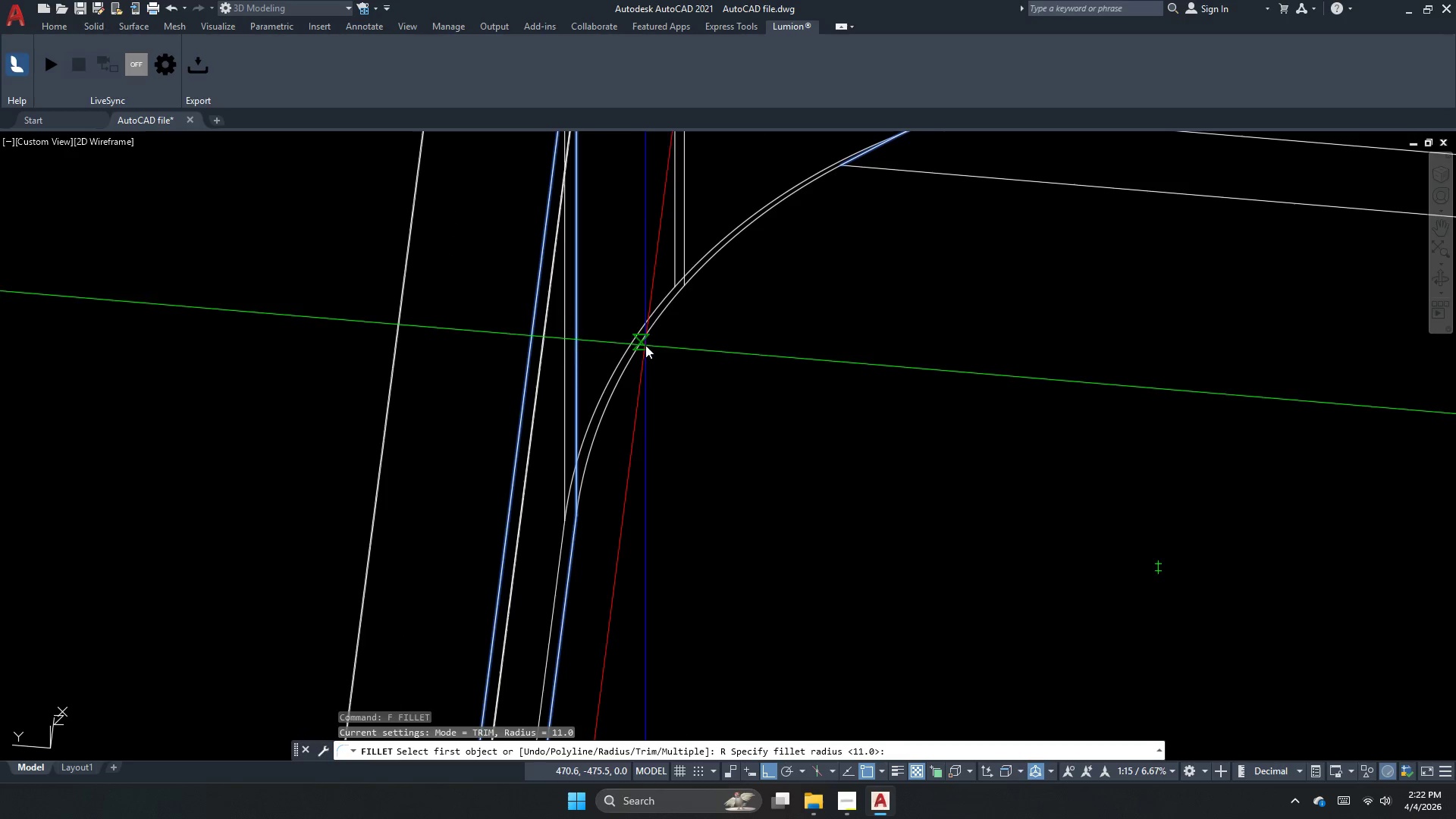 
key(Space)
 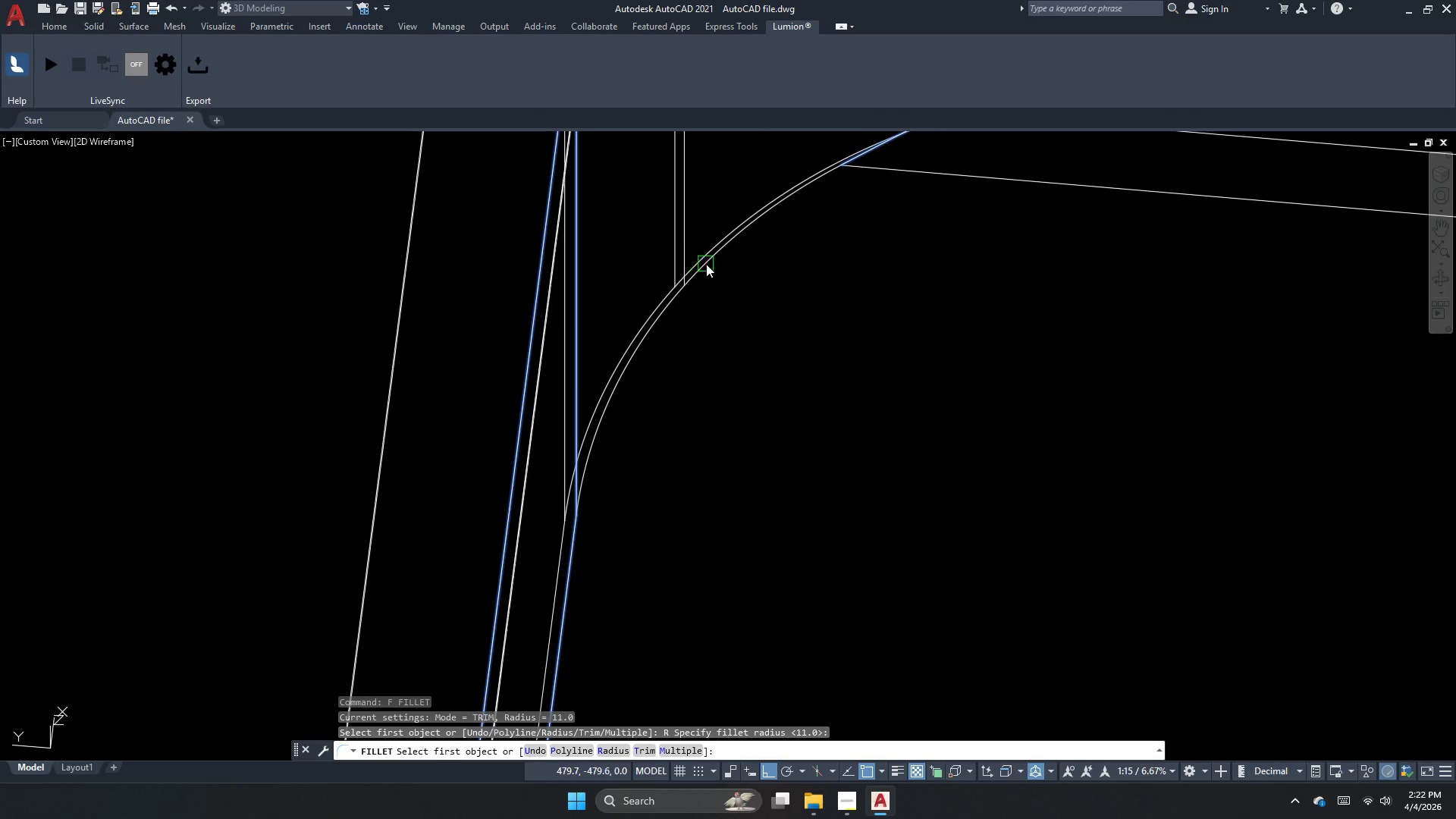 
left_click([709, 262])
 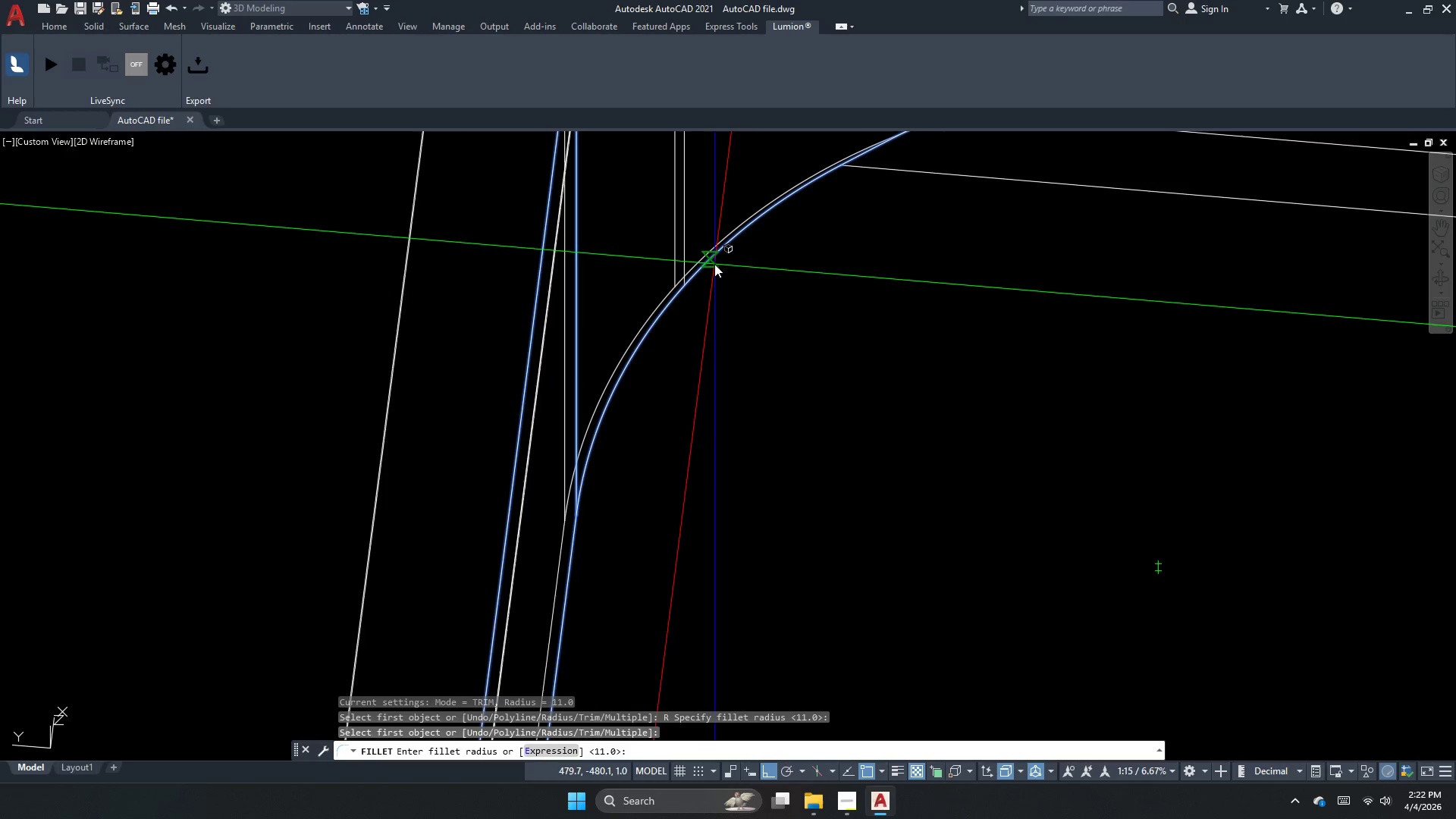 
key(Space)
 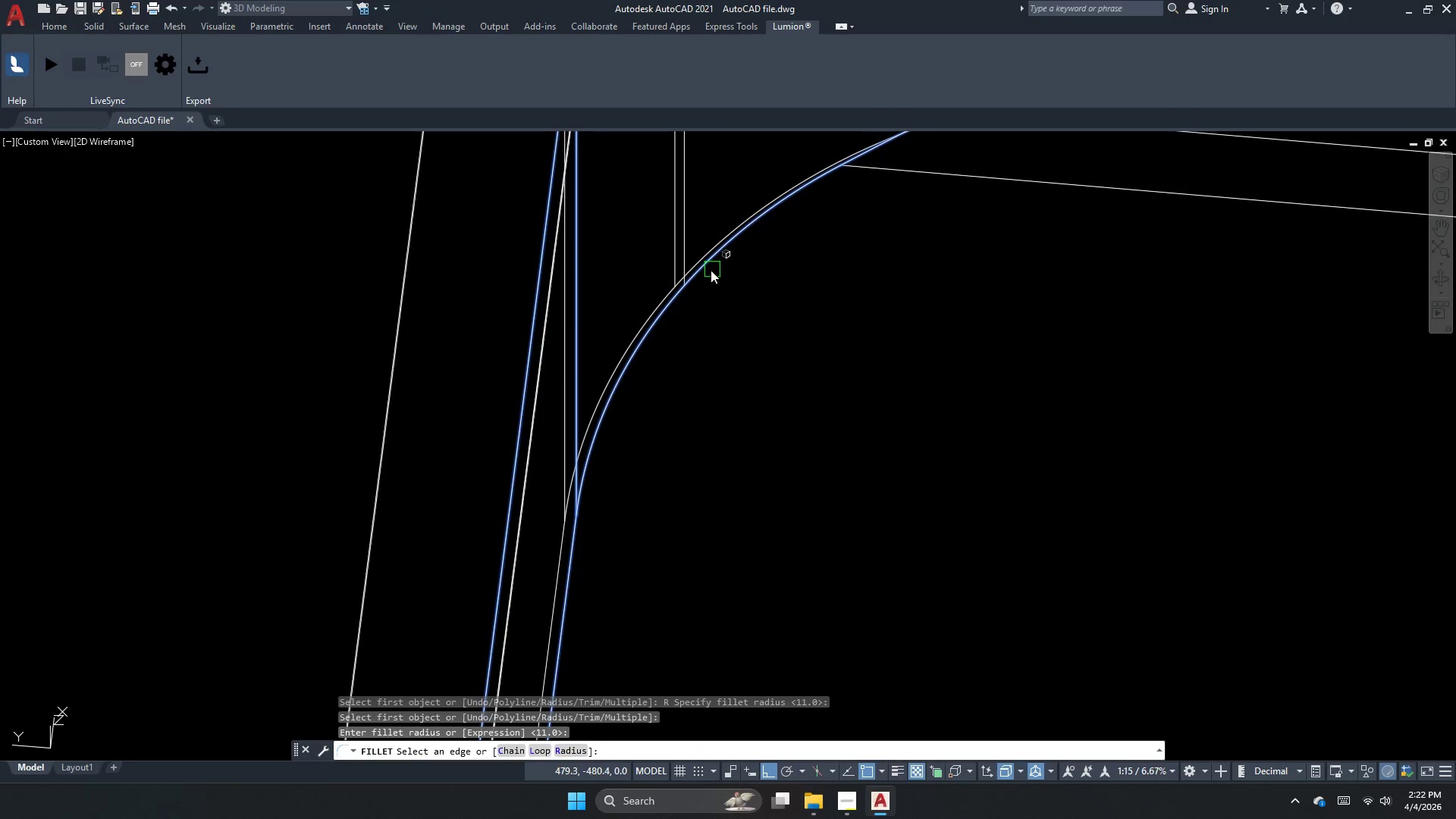 
key(Space)
 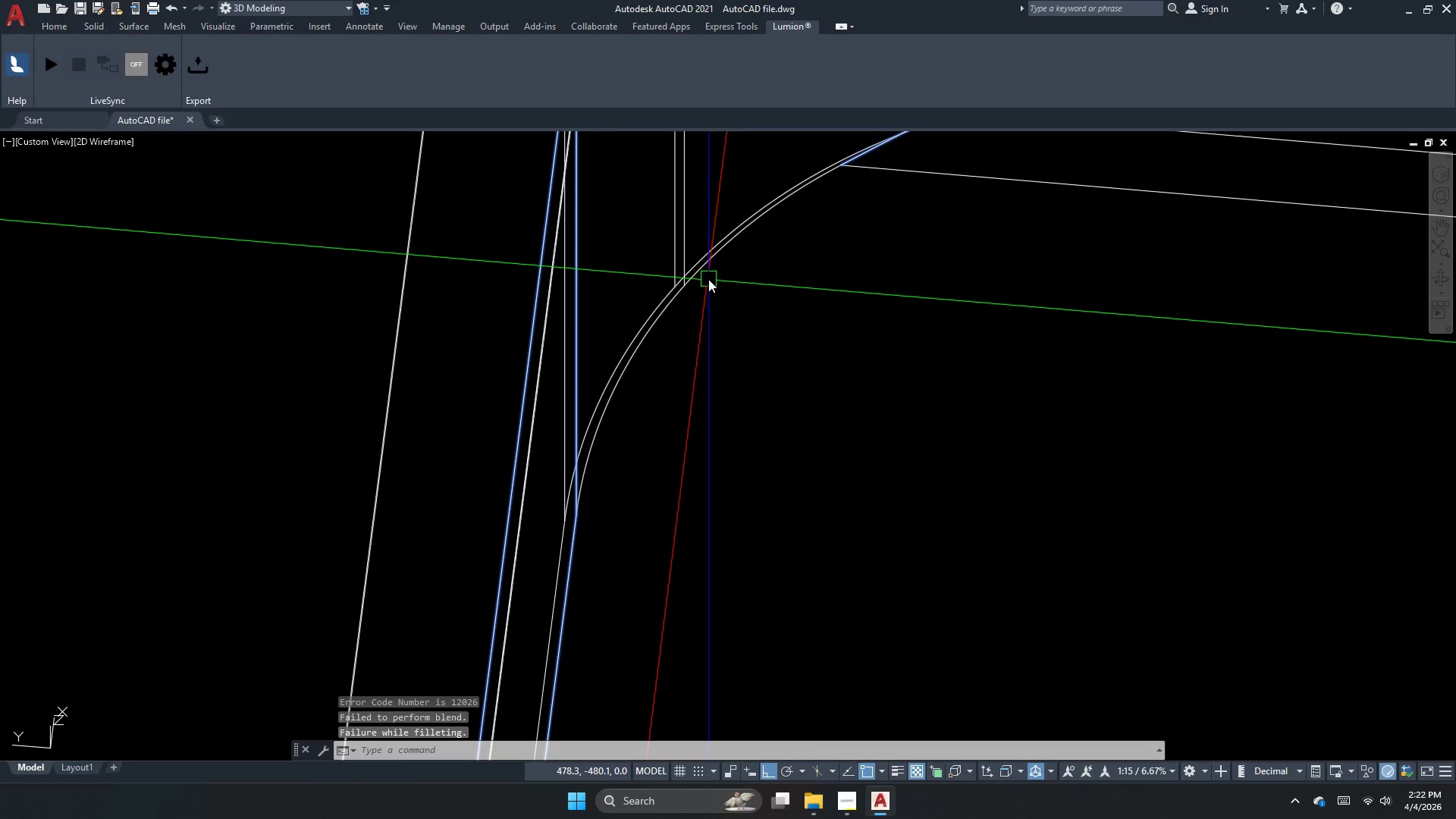 
scroll: coordinate [644, 360], scroll_direction: down, amount: 3.0
 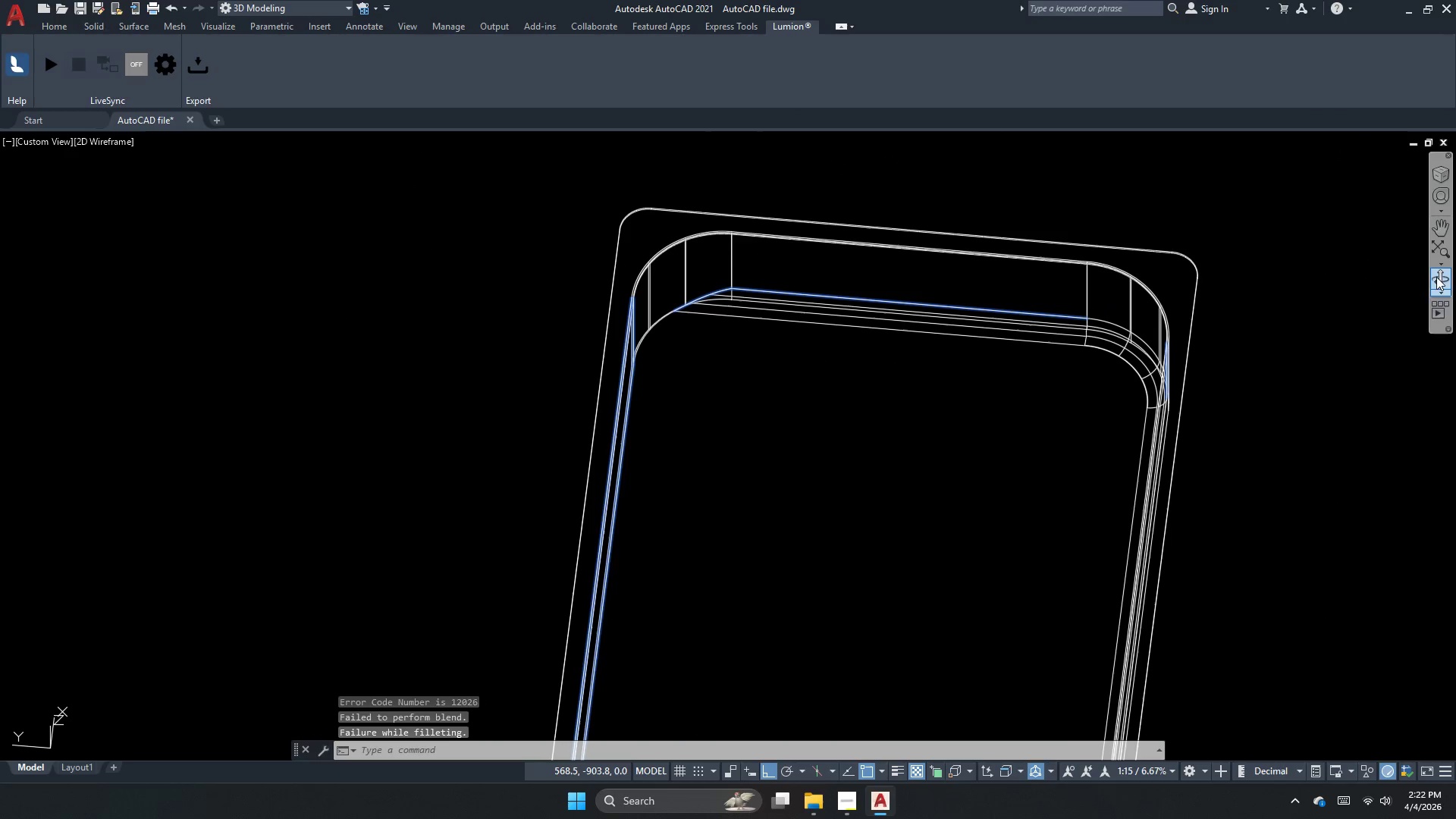 
left_click([1436, 274])
 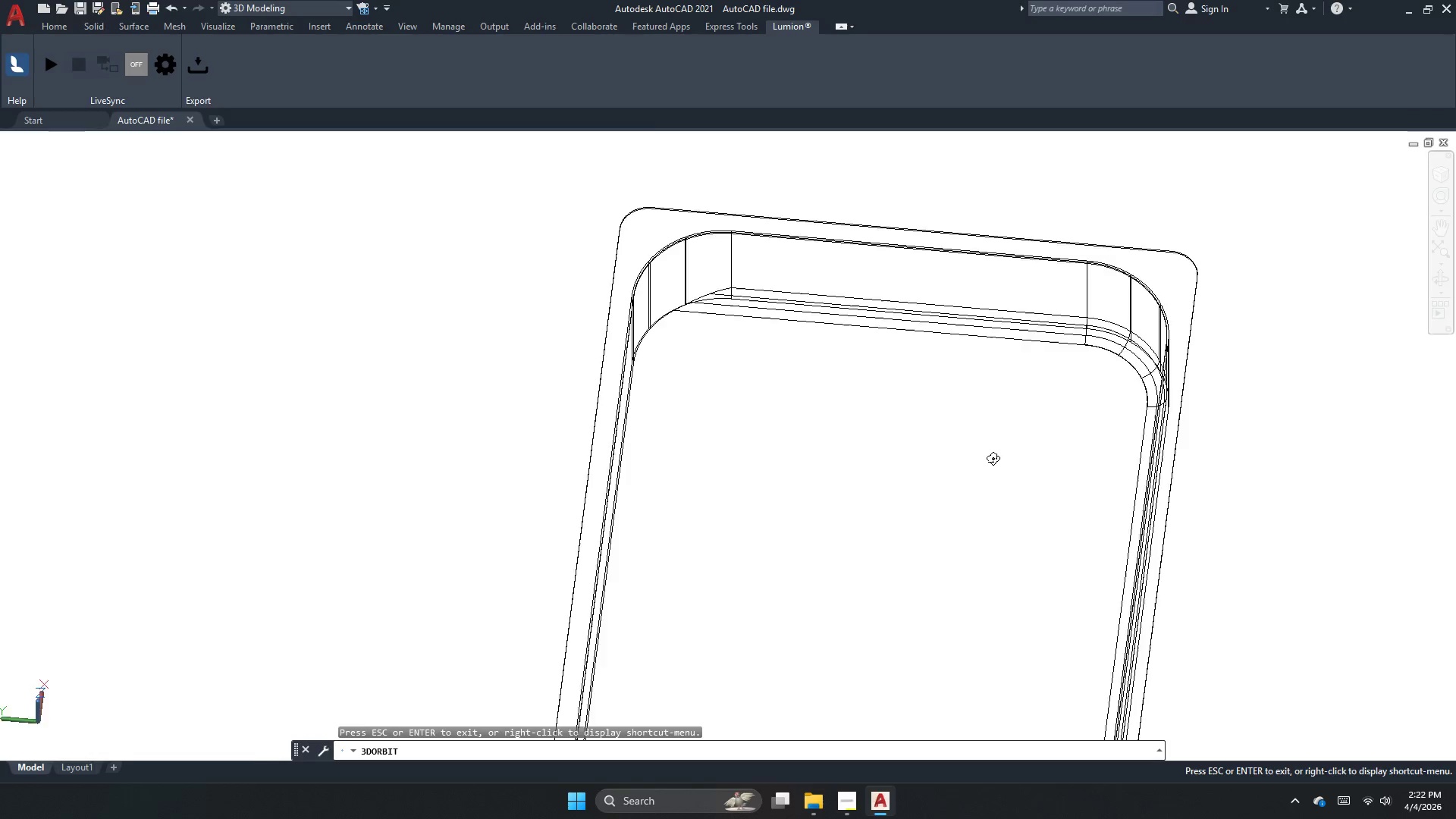 
left_click_drag(start_coordinate=[1021, 463], to_coordinate=[835, 387])
 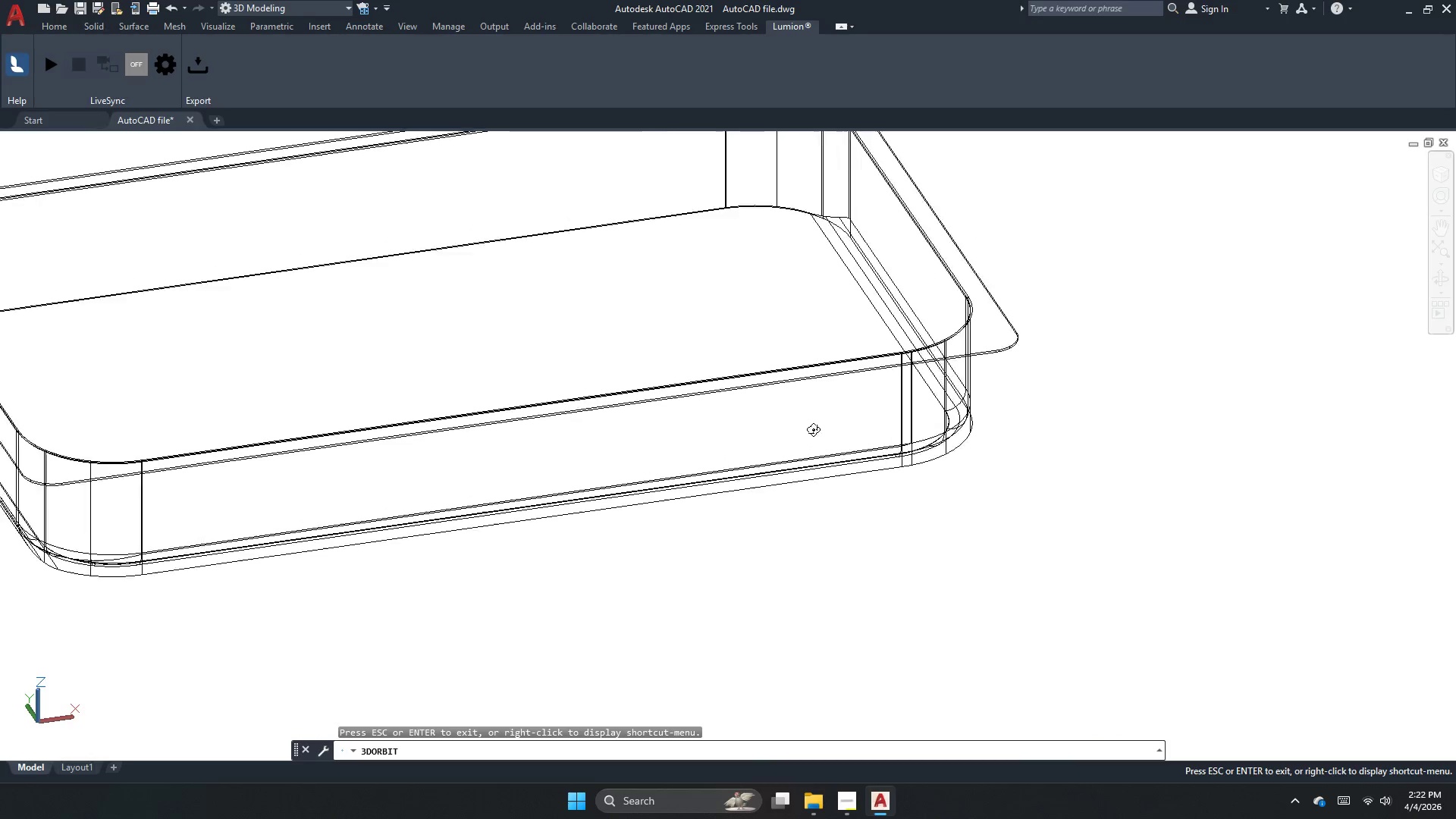 
left_click_drag(start_coordinate=[842, 357], to_coordinate=[672, 402])
 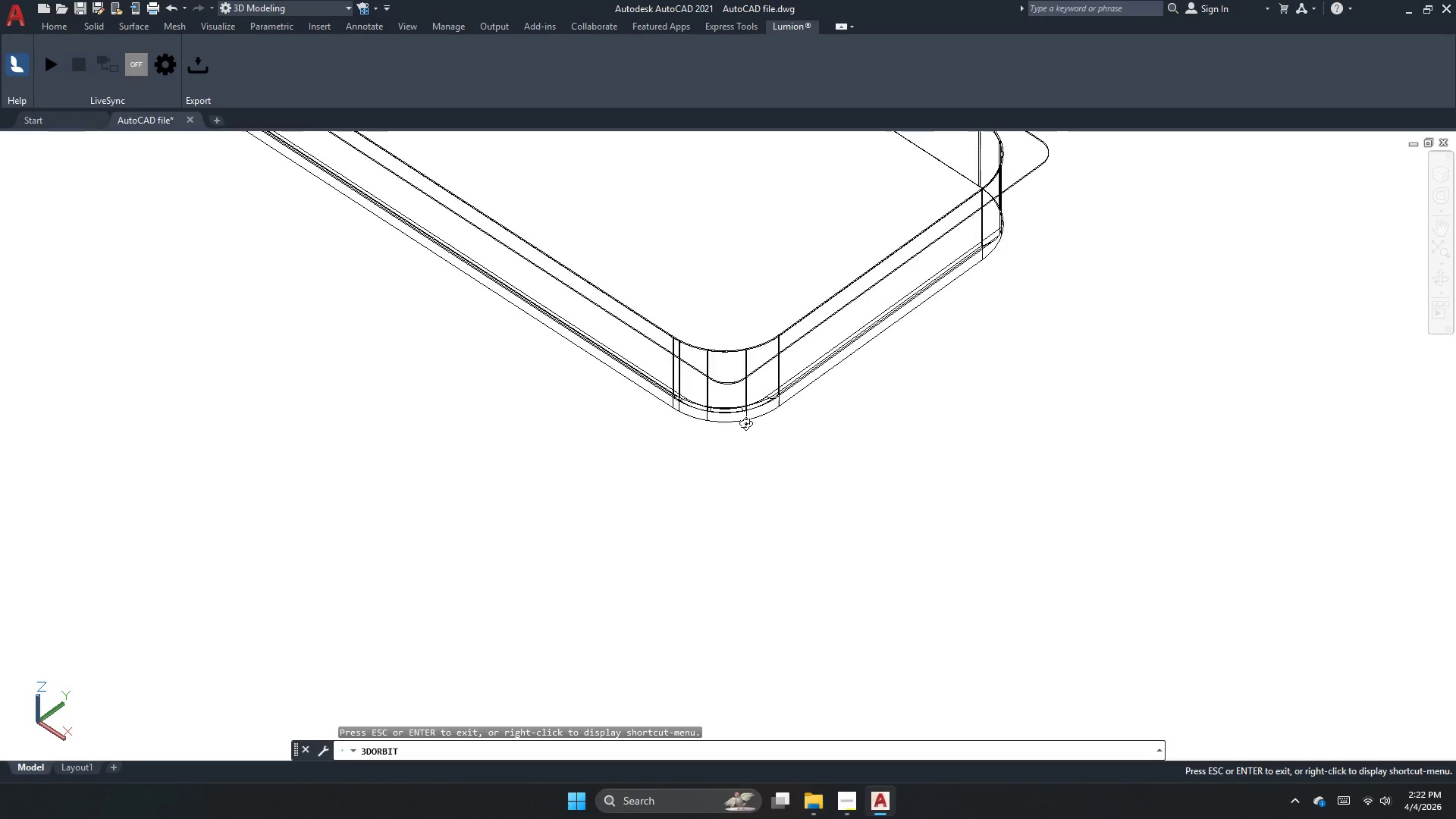 
scroll: coordinate [812, 435], scroll_direction: down, amount: 1.0
 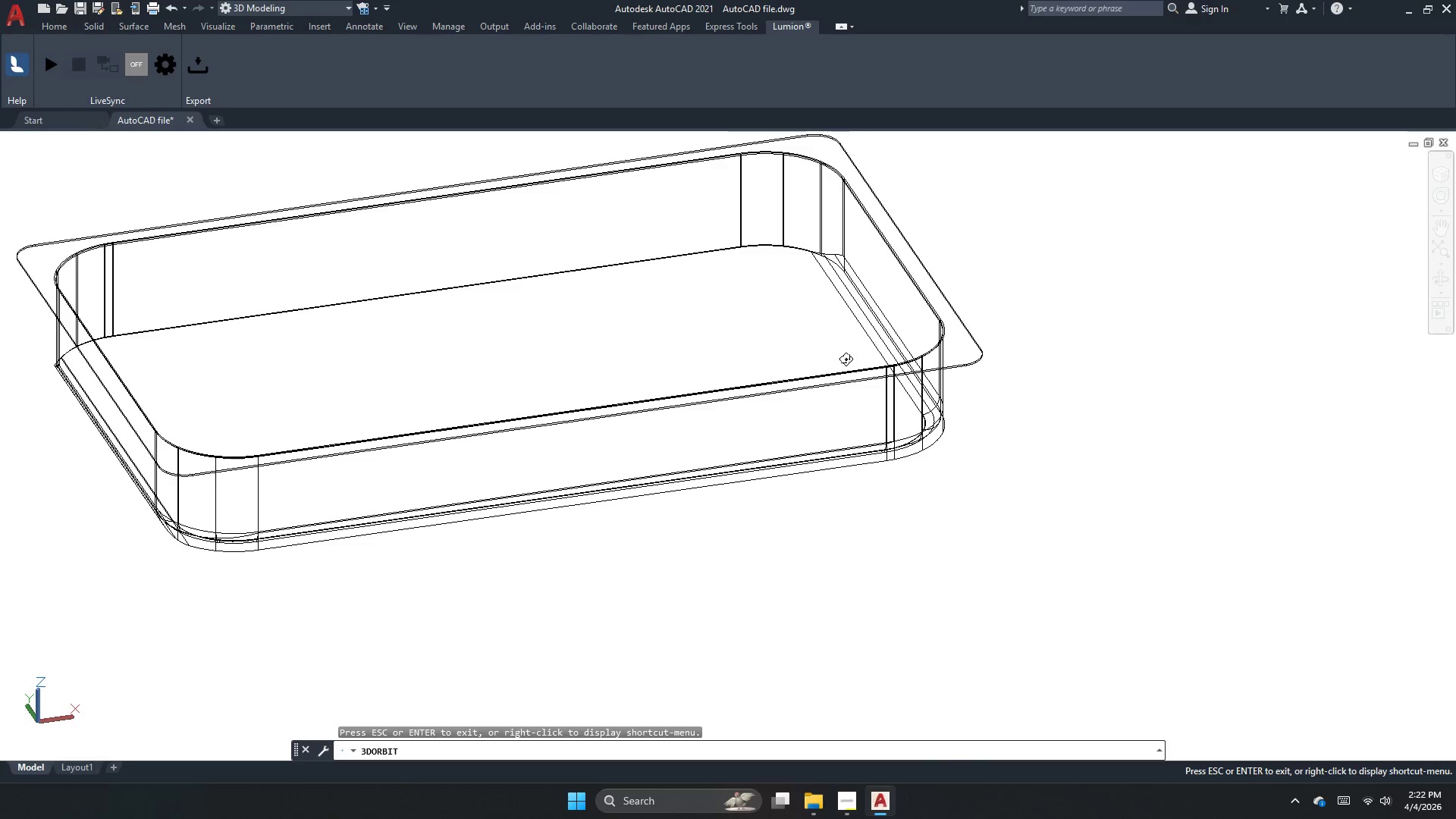 
left_click_drag(start_coordinate=[896, 362], to_coordinate=[797, 290])
 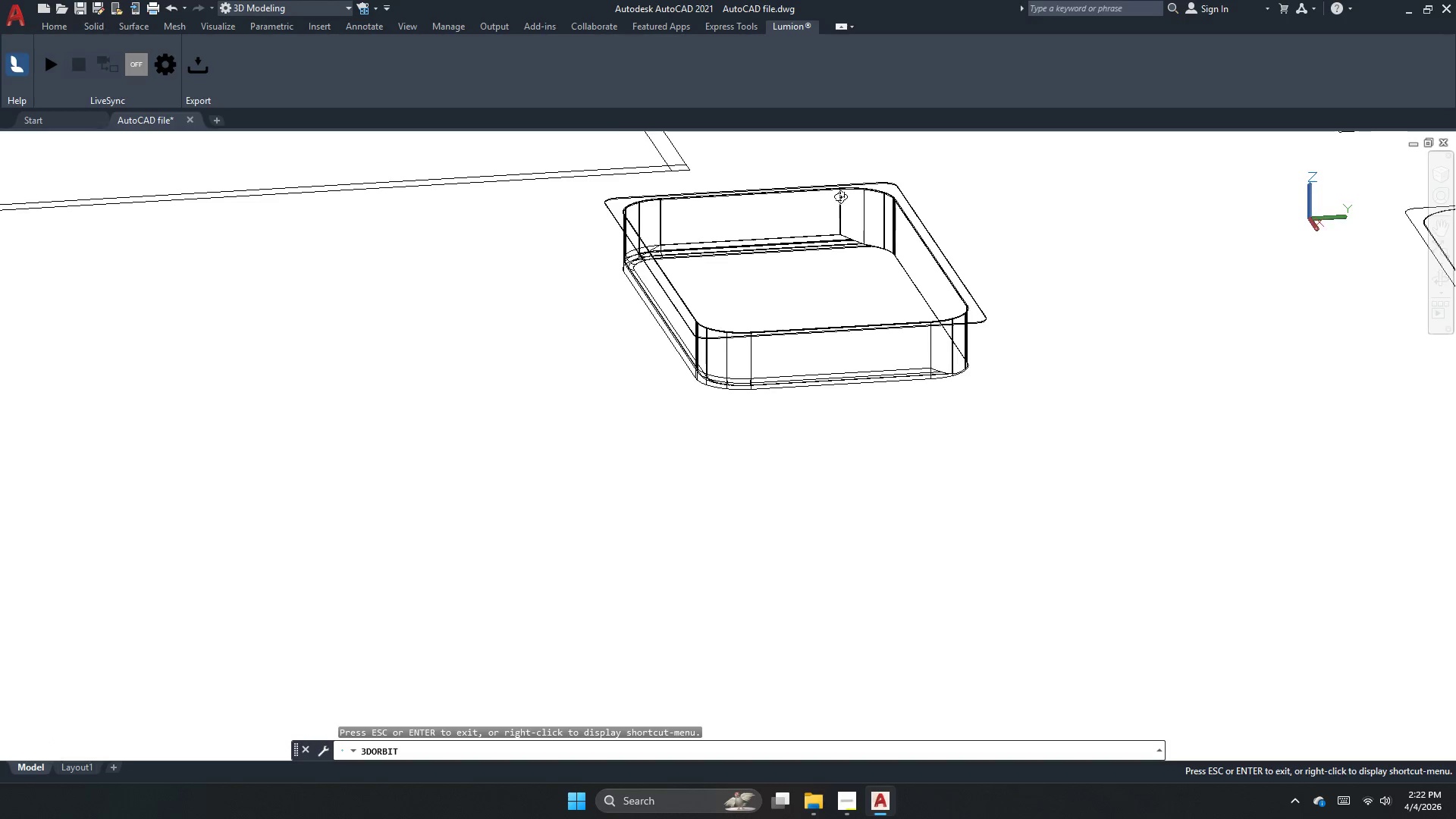 
scroll: coordinate [794, 457], scroll_direction: down, amount: 6.0
 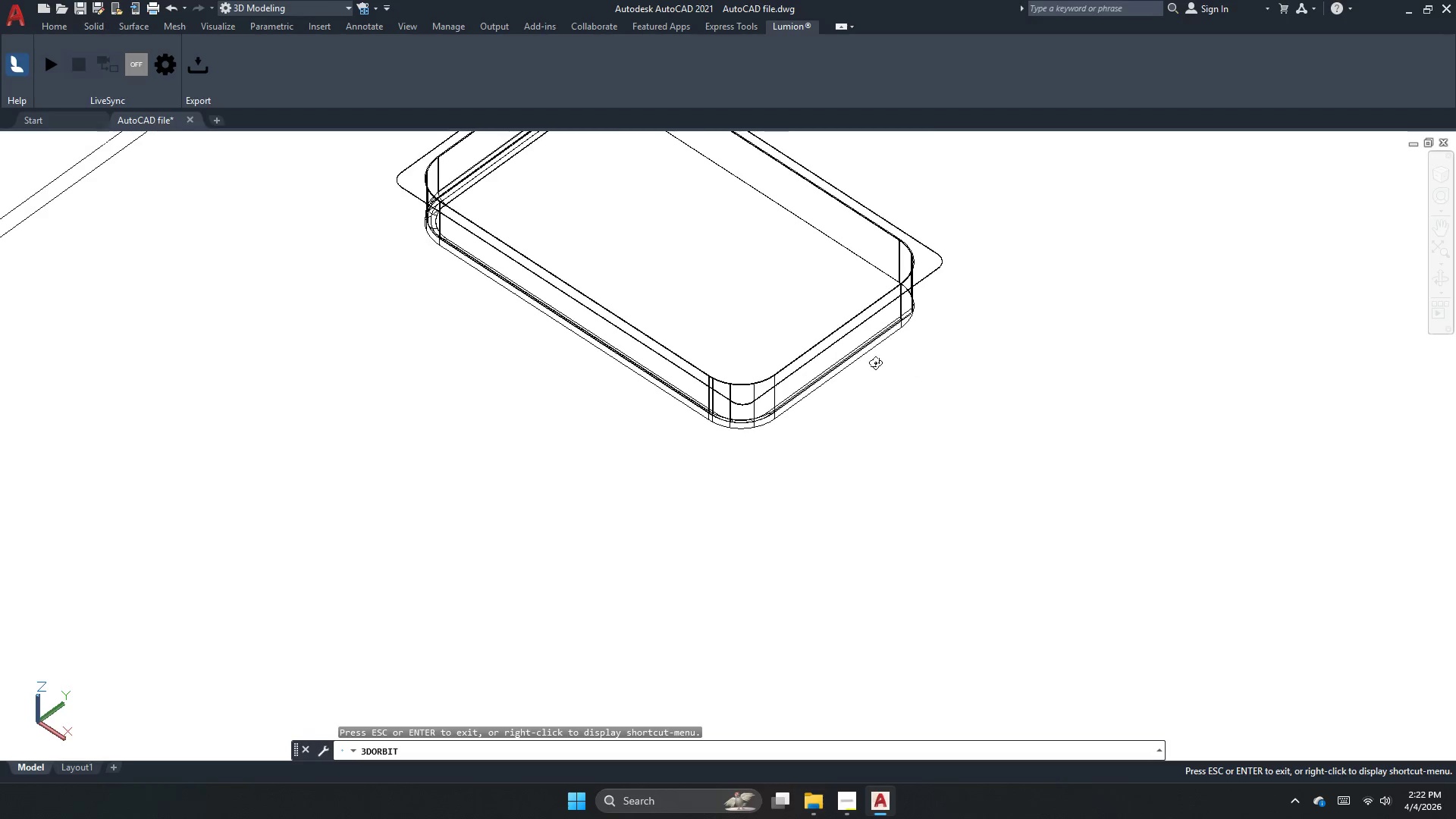 
left_click_drag(start_coordinate=[893, 272], to_coordinate=[876, 301])
 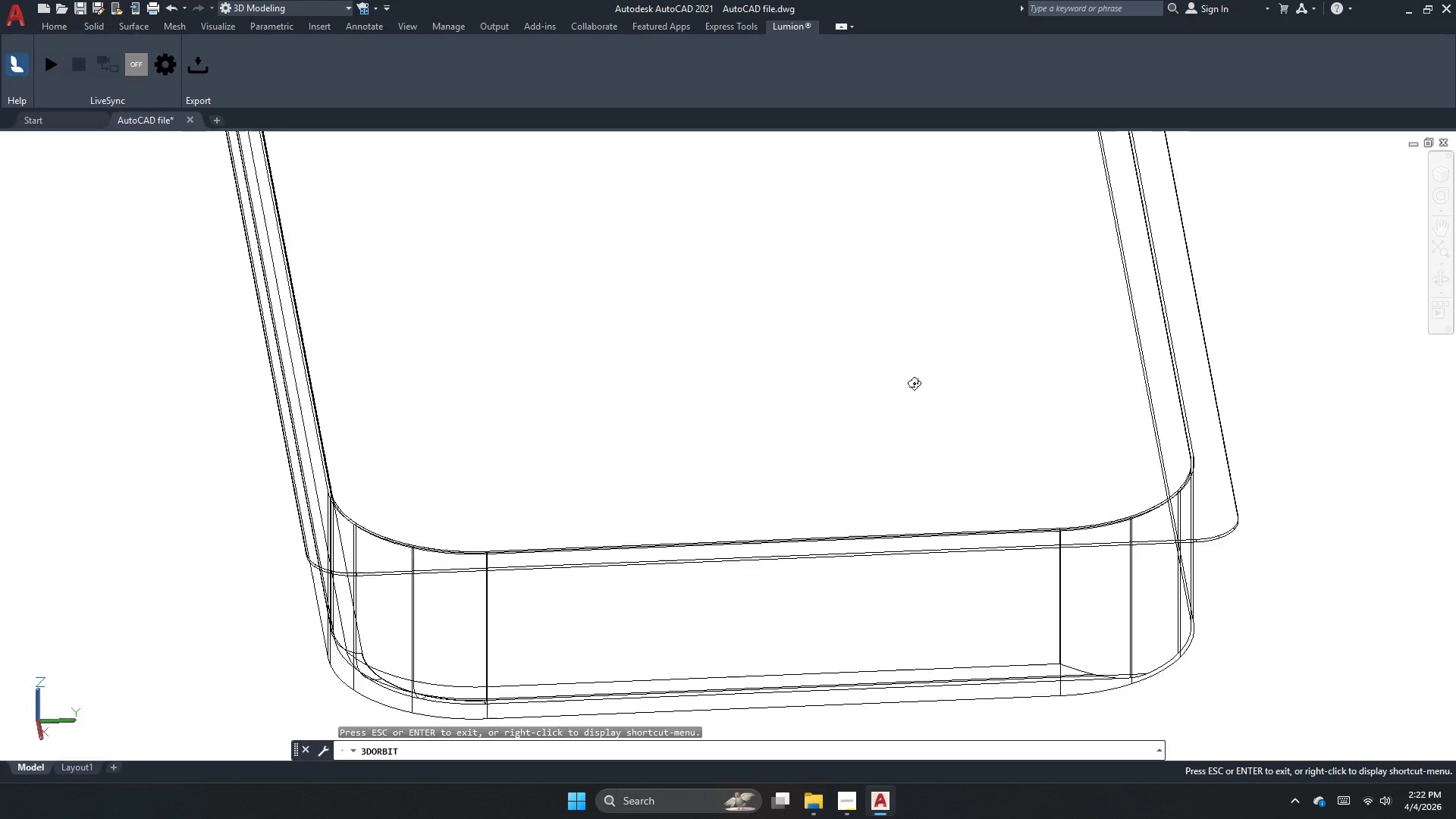 
scroll: coordinate [878, 268], scroll_direction: up, amount: 12.0
 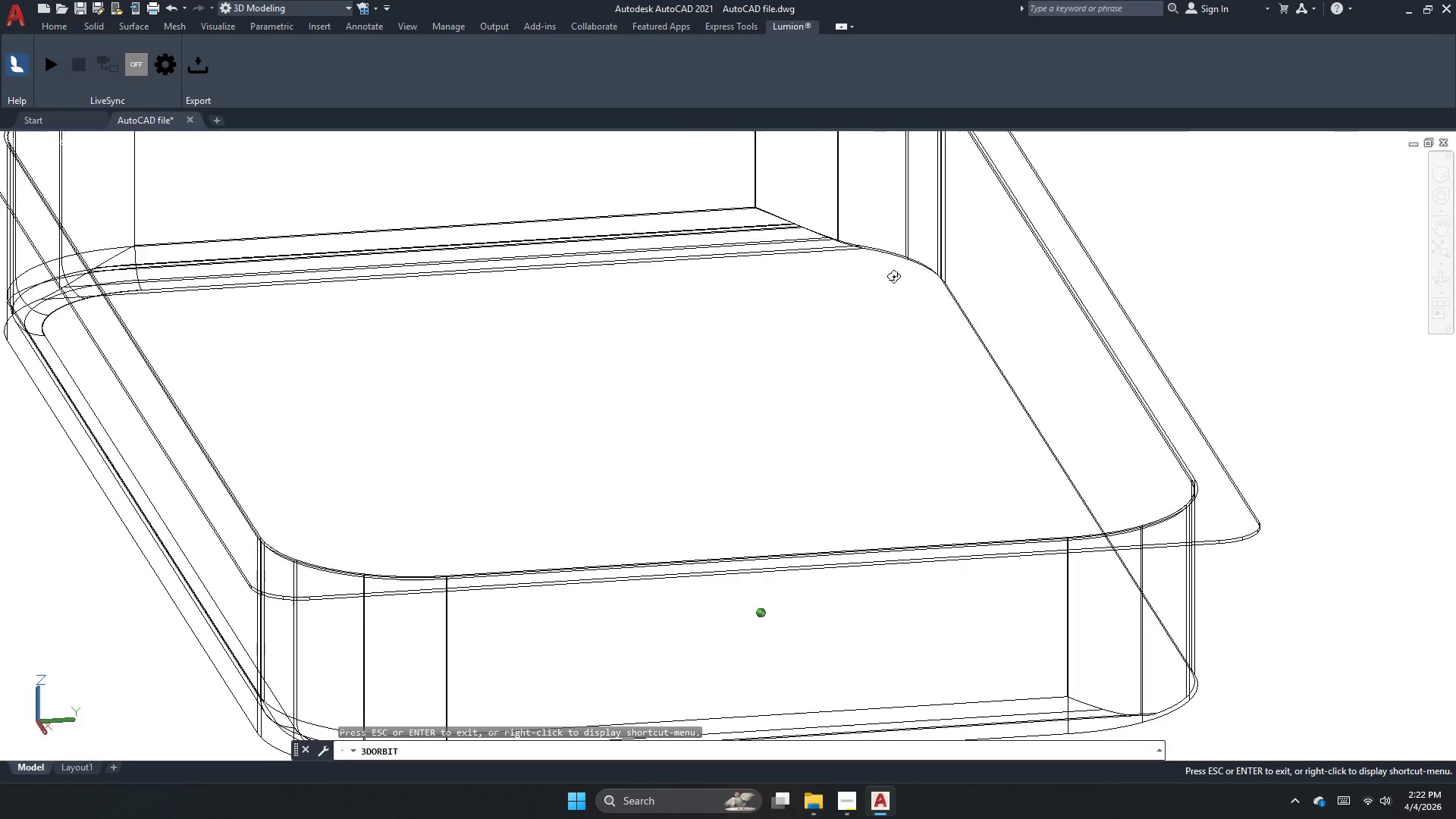 
key(Escape)
 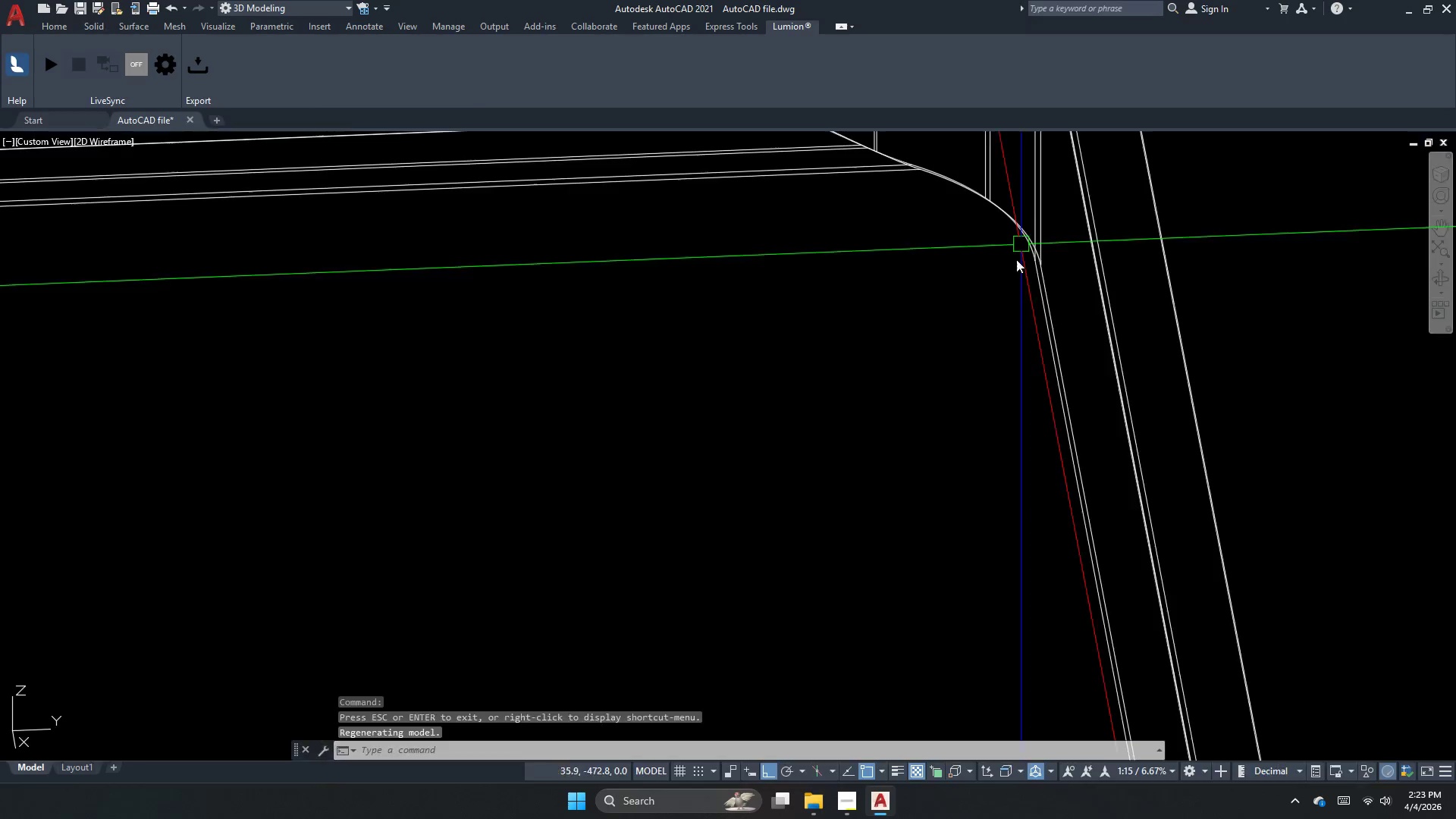 
key(Escape)
 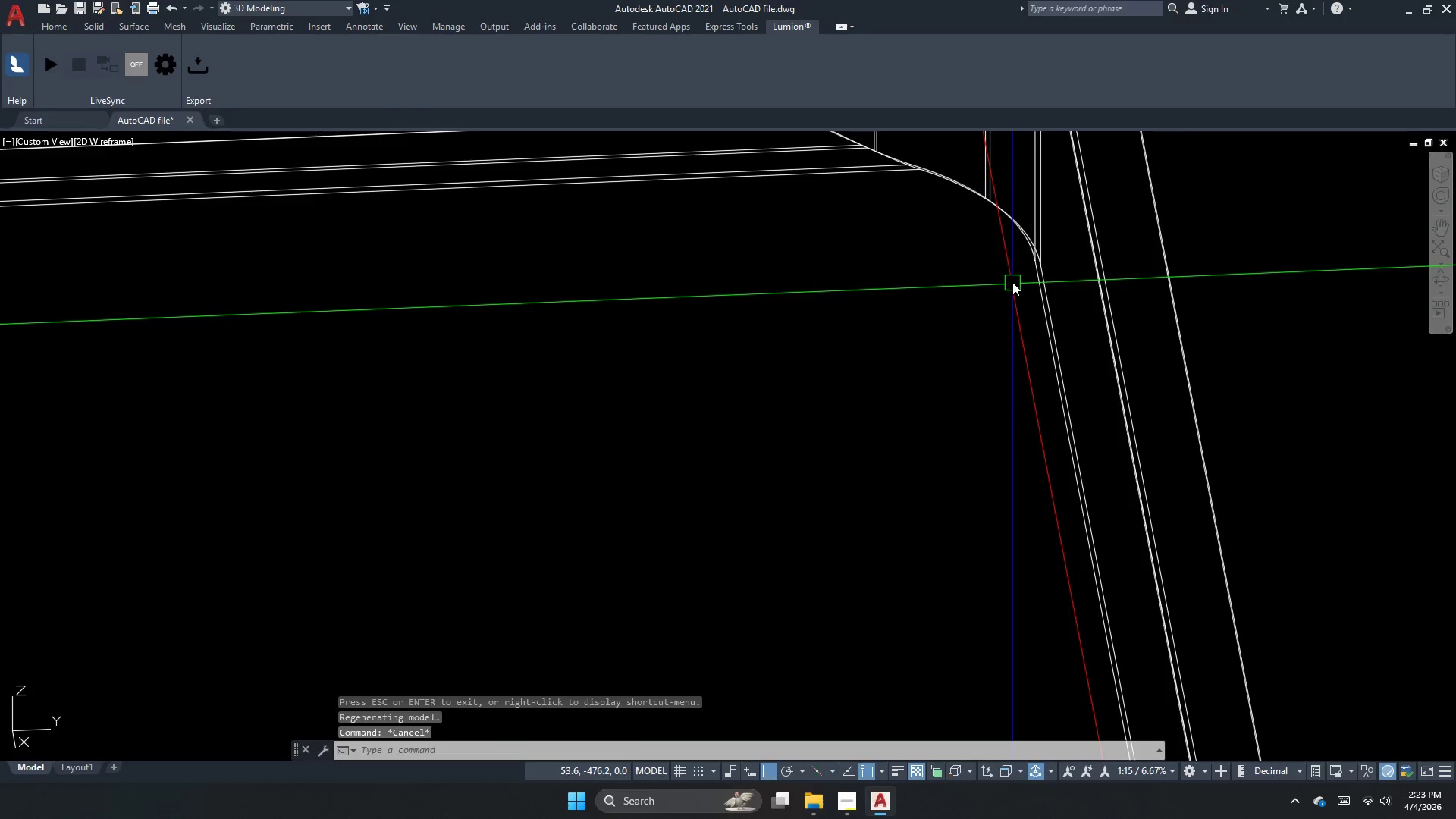 
key(Escape)
 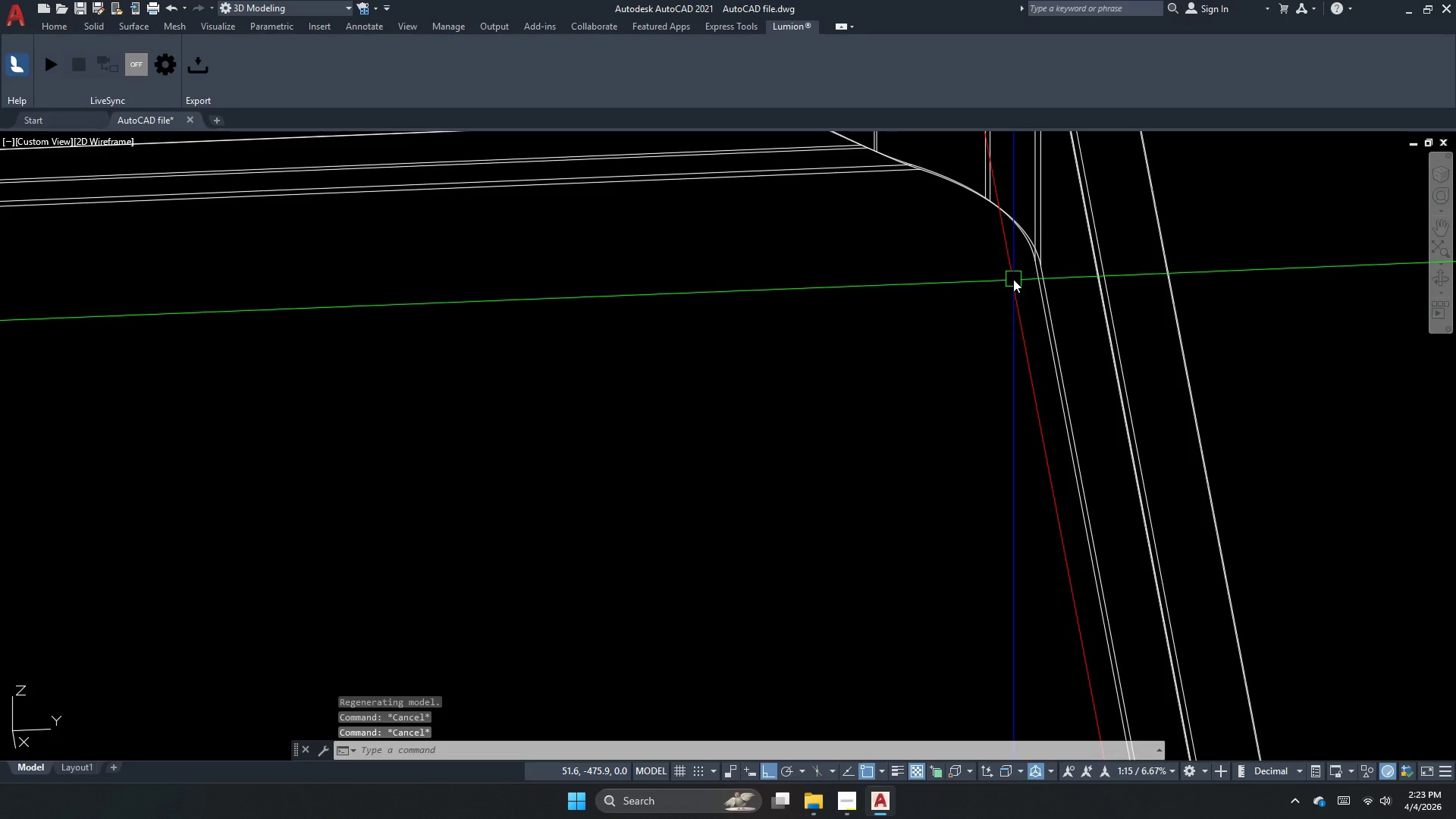 
scroll: coordinate [1047, 206], scroll_direction: up, amount: 10.0
 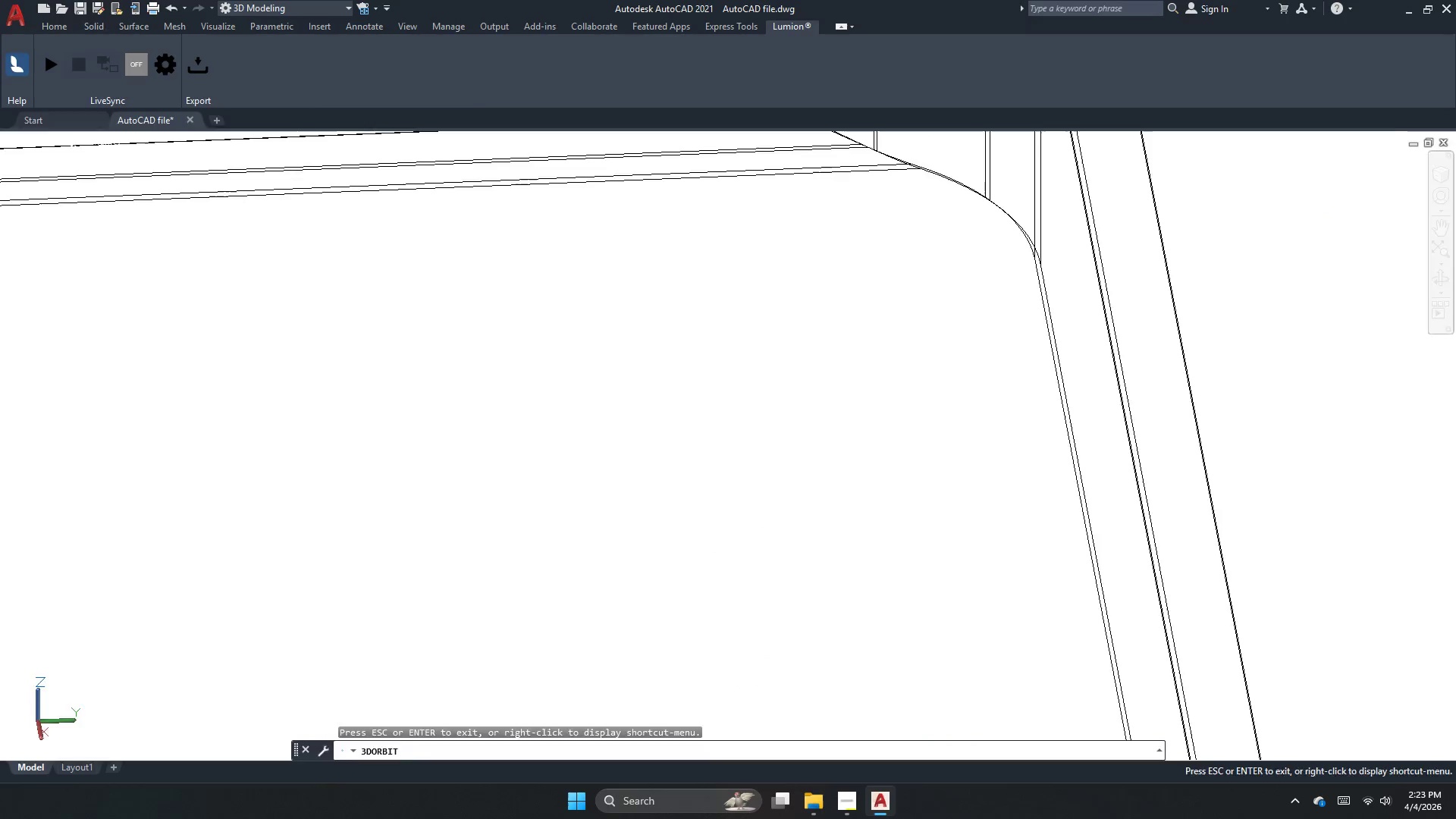 
key(Escape)
 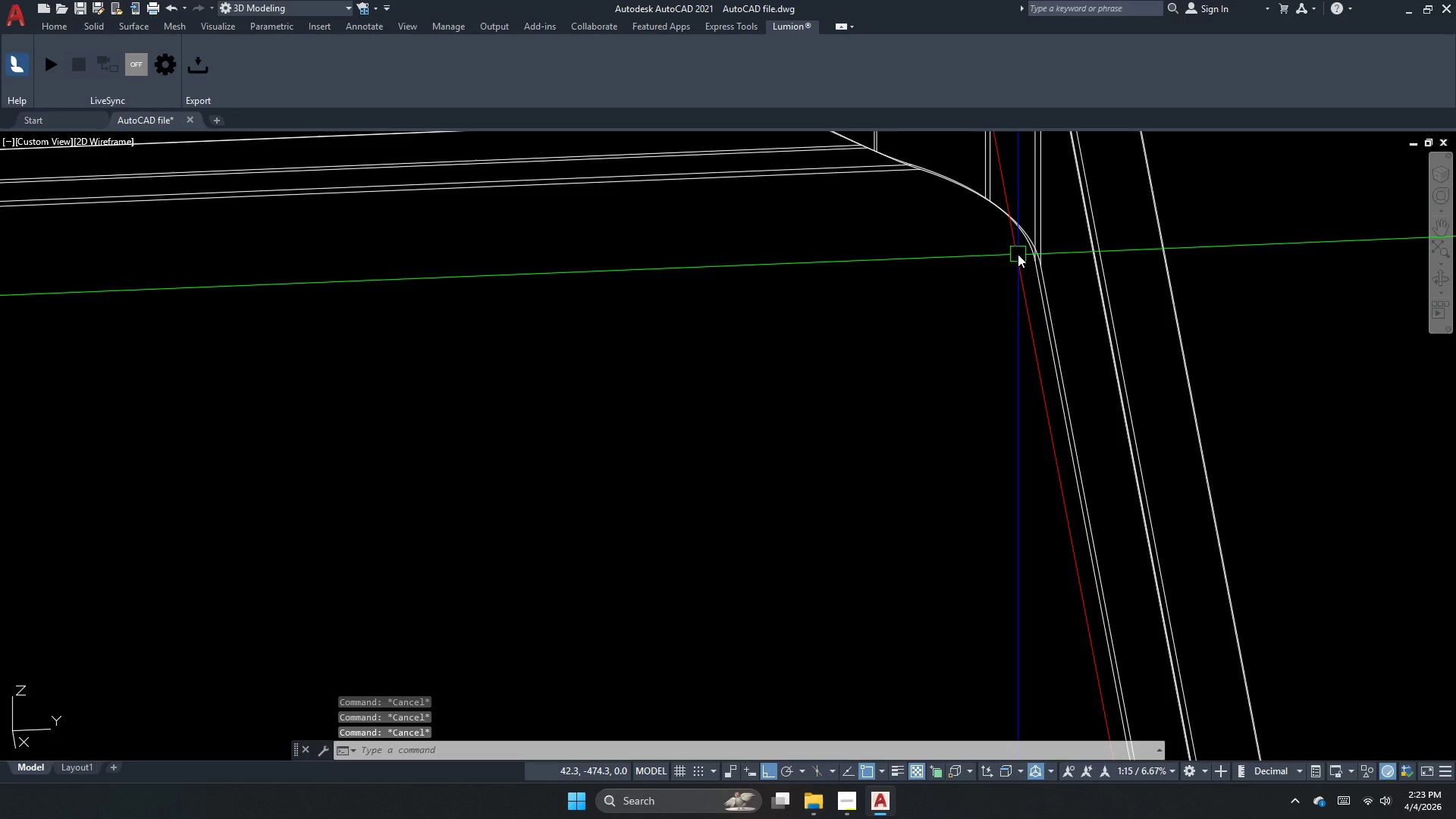 
key(F)
 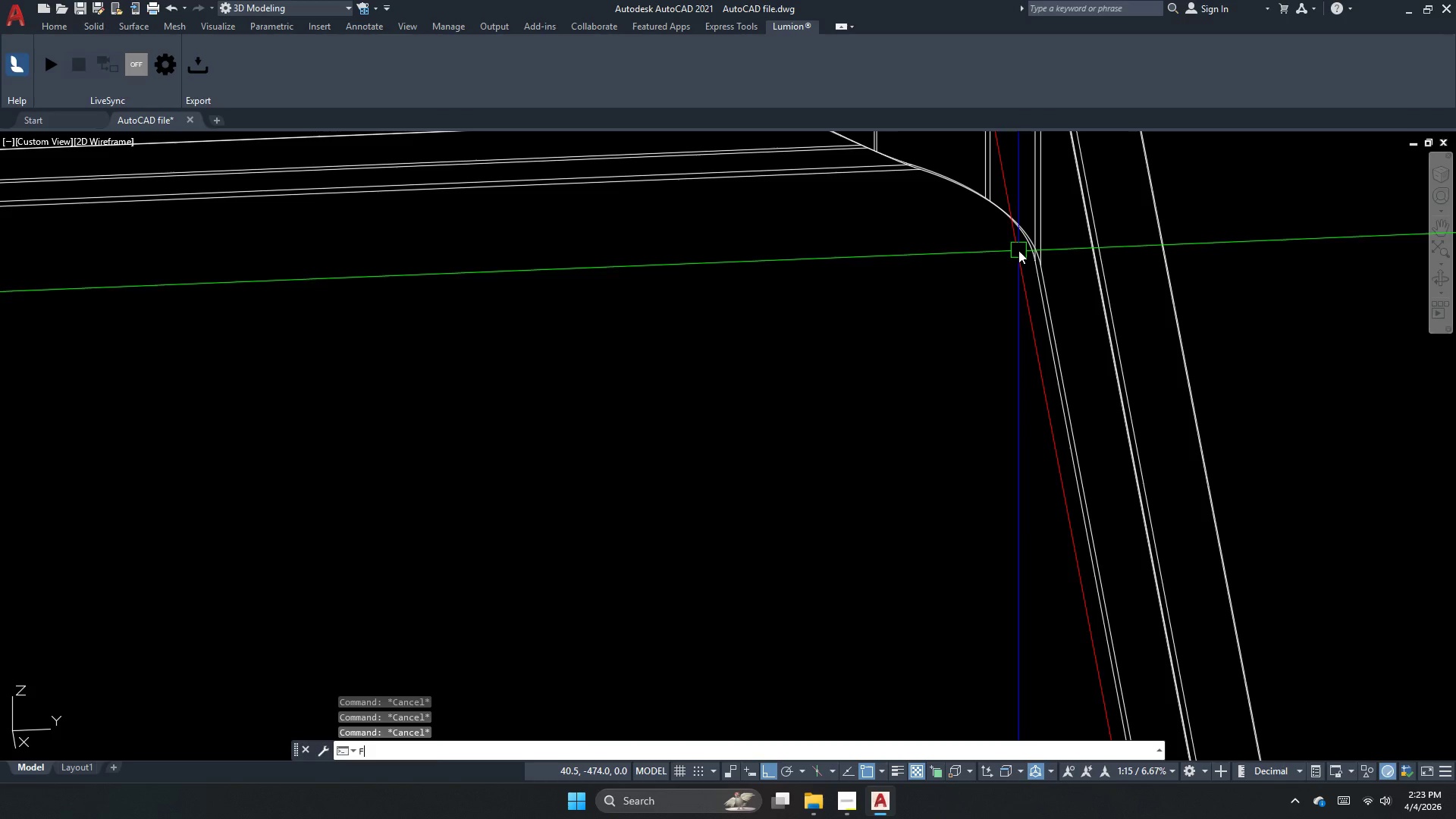 
key(Space)
 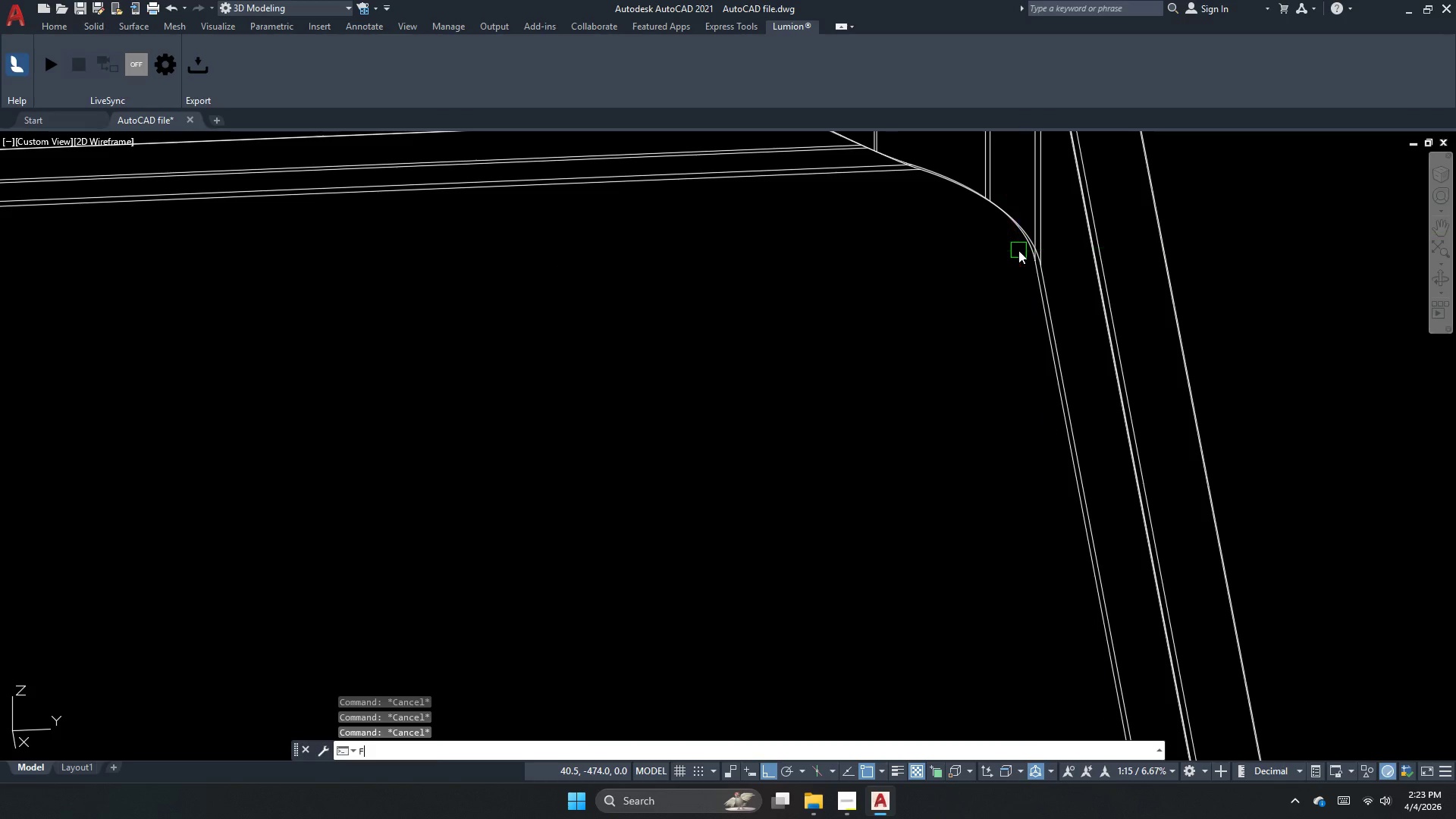 
key(R)
 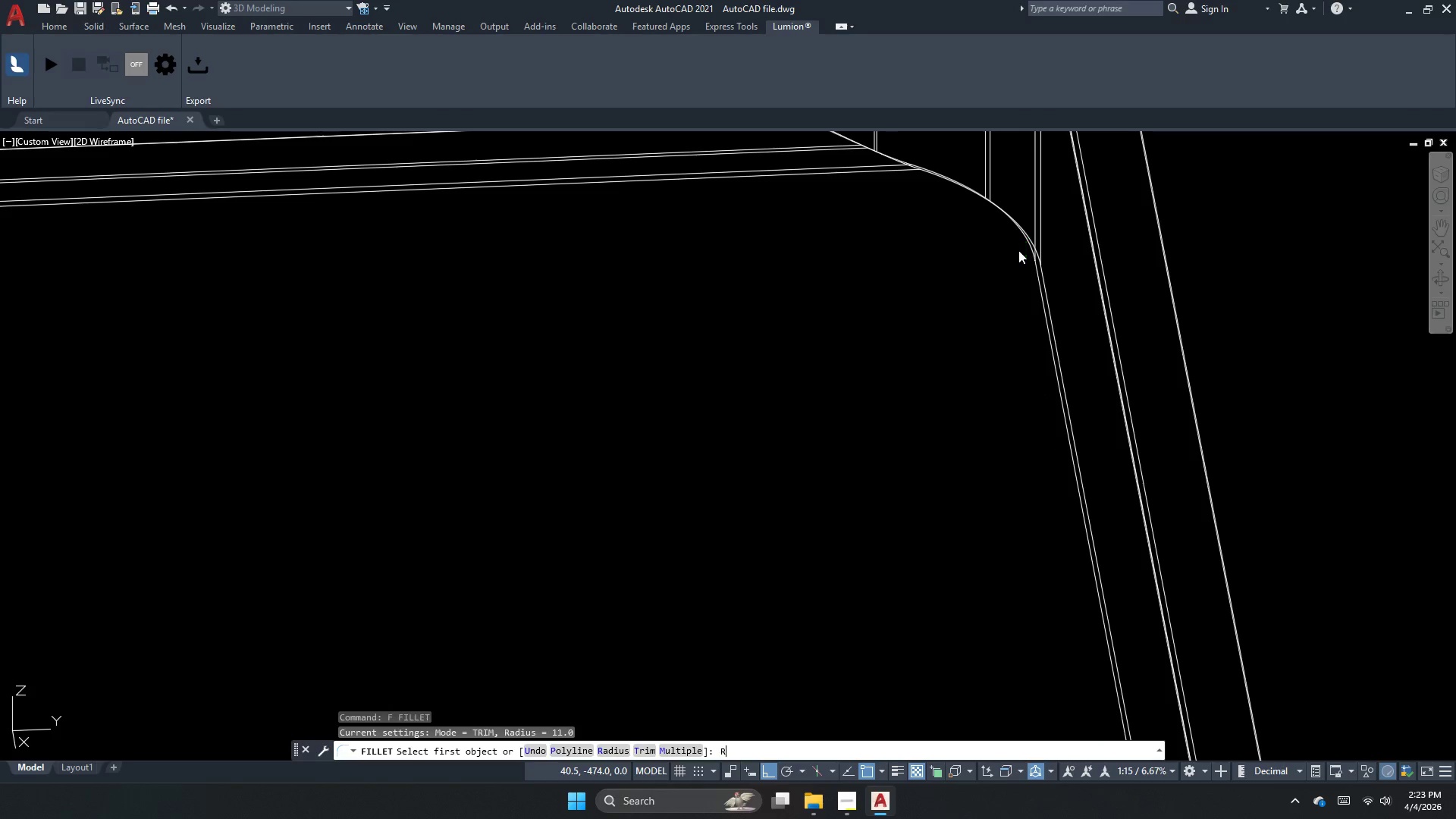 
key(Space)
 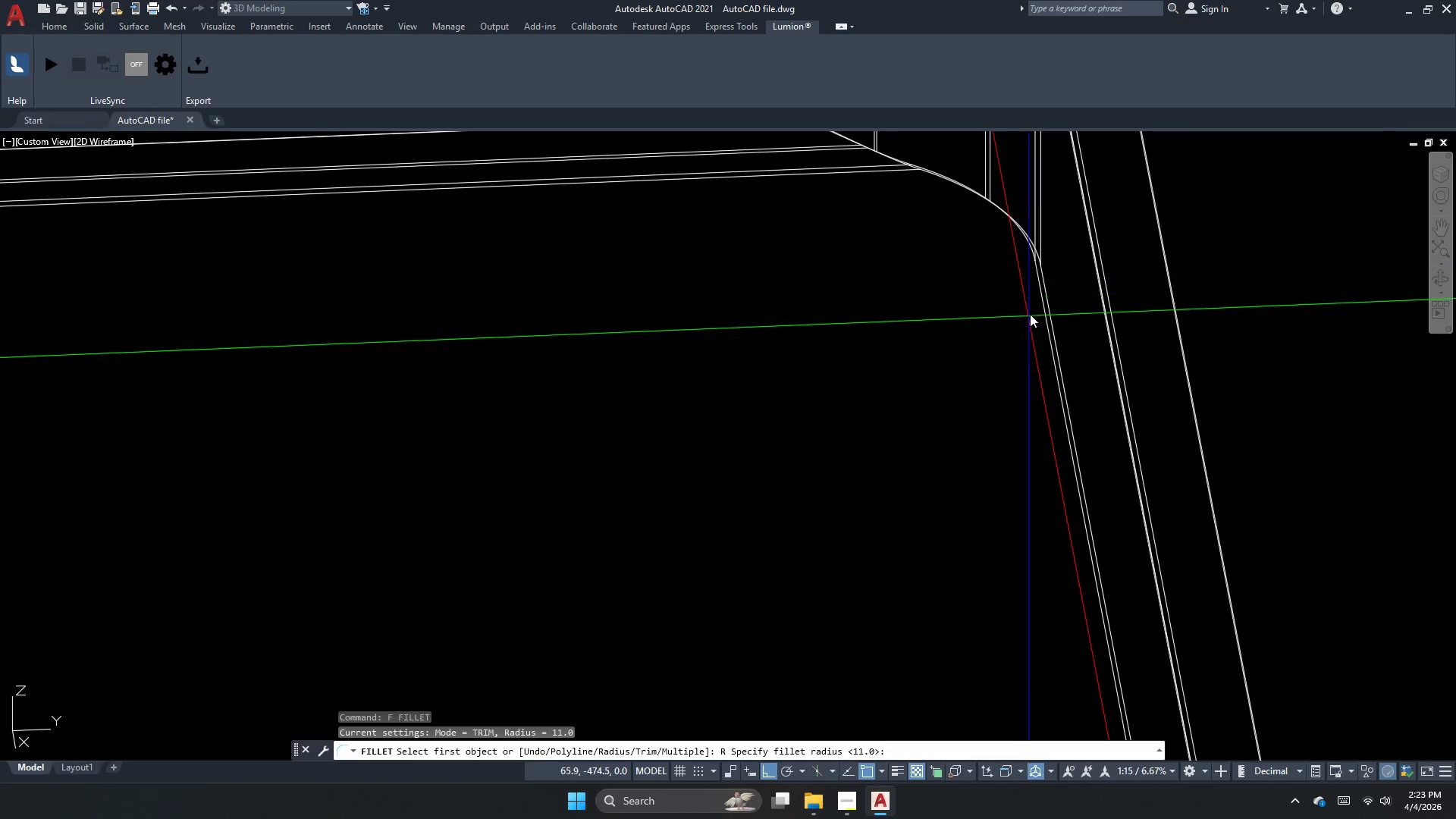 
key(Space)
 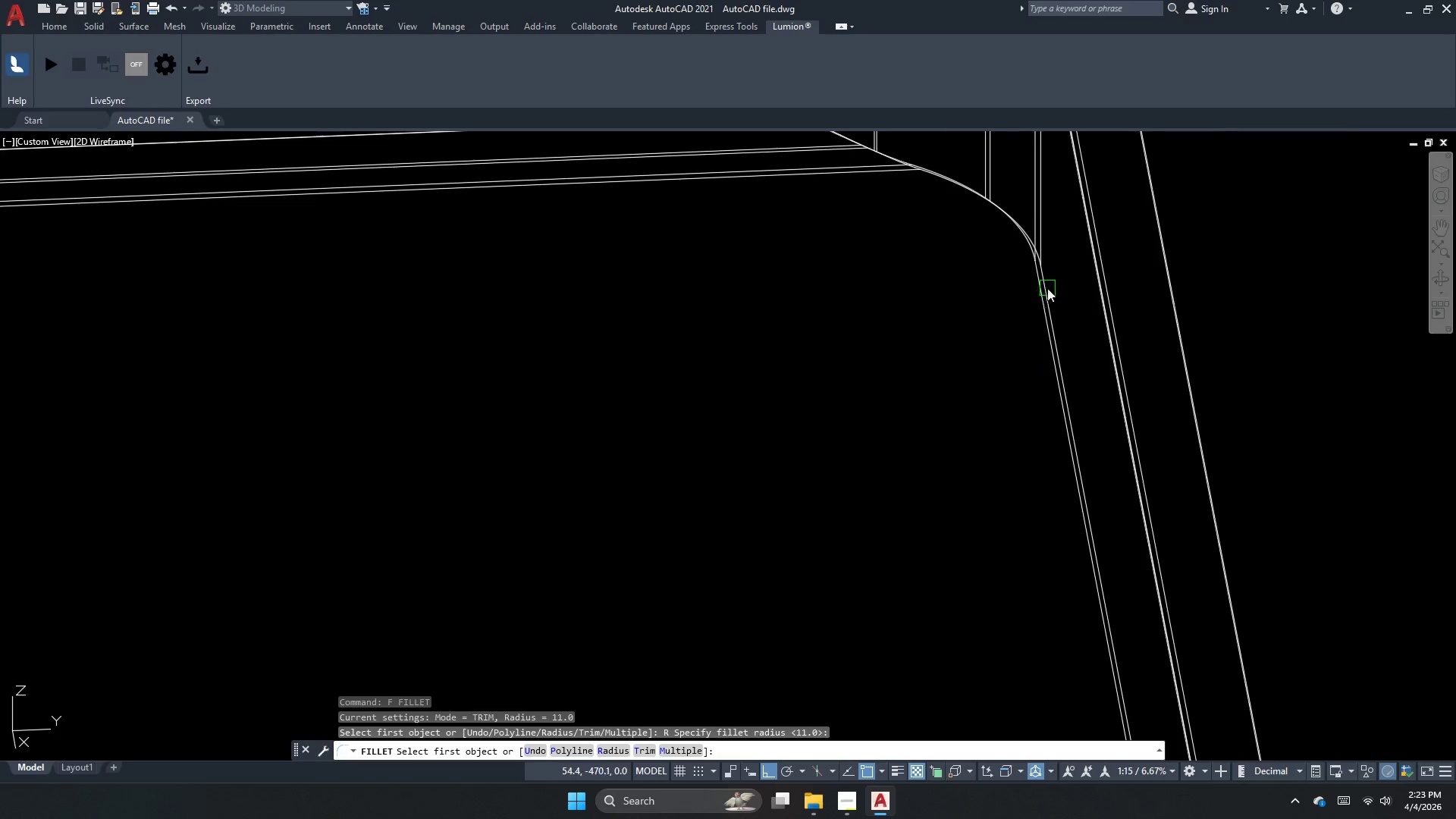 
scroll: coordinate [1037, 301], scroll_direction: up, amount: 3.0
 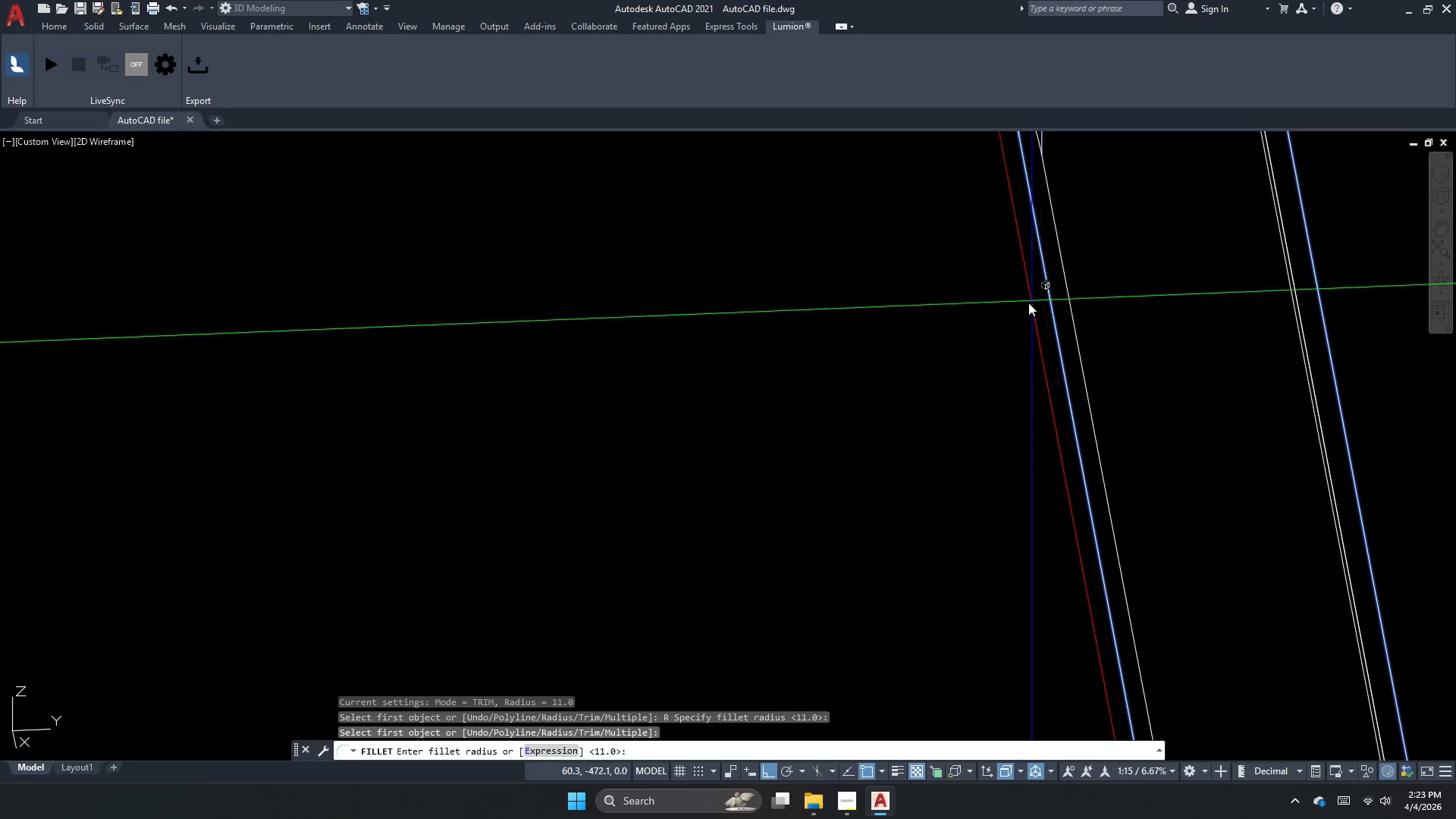 
key(Space)
 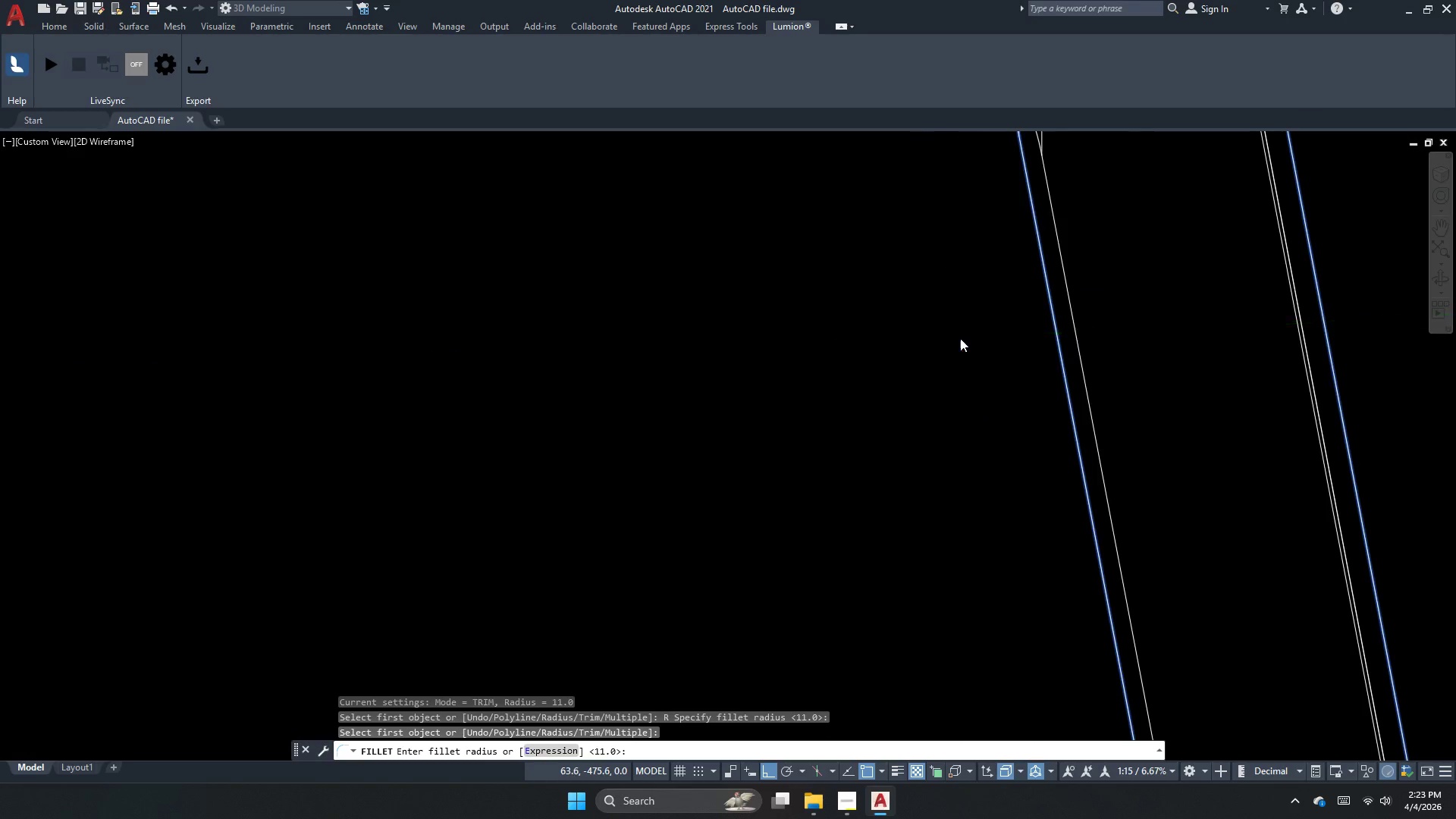 
key(Space)
 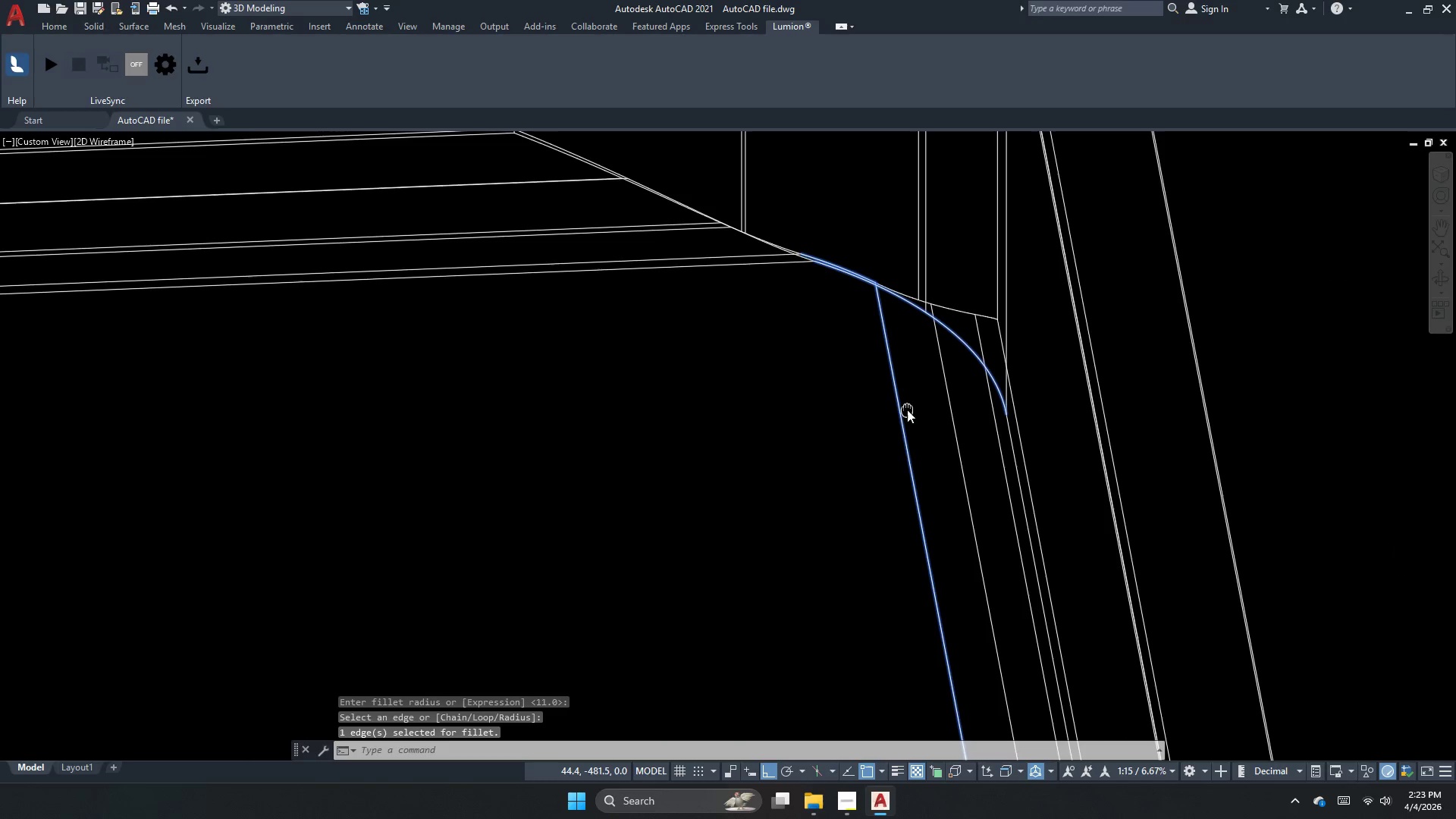 
scroll: coordinate [960, 343], scroll_direction: down, amount: 2.0
 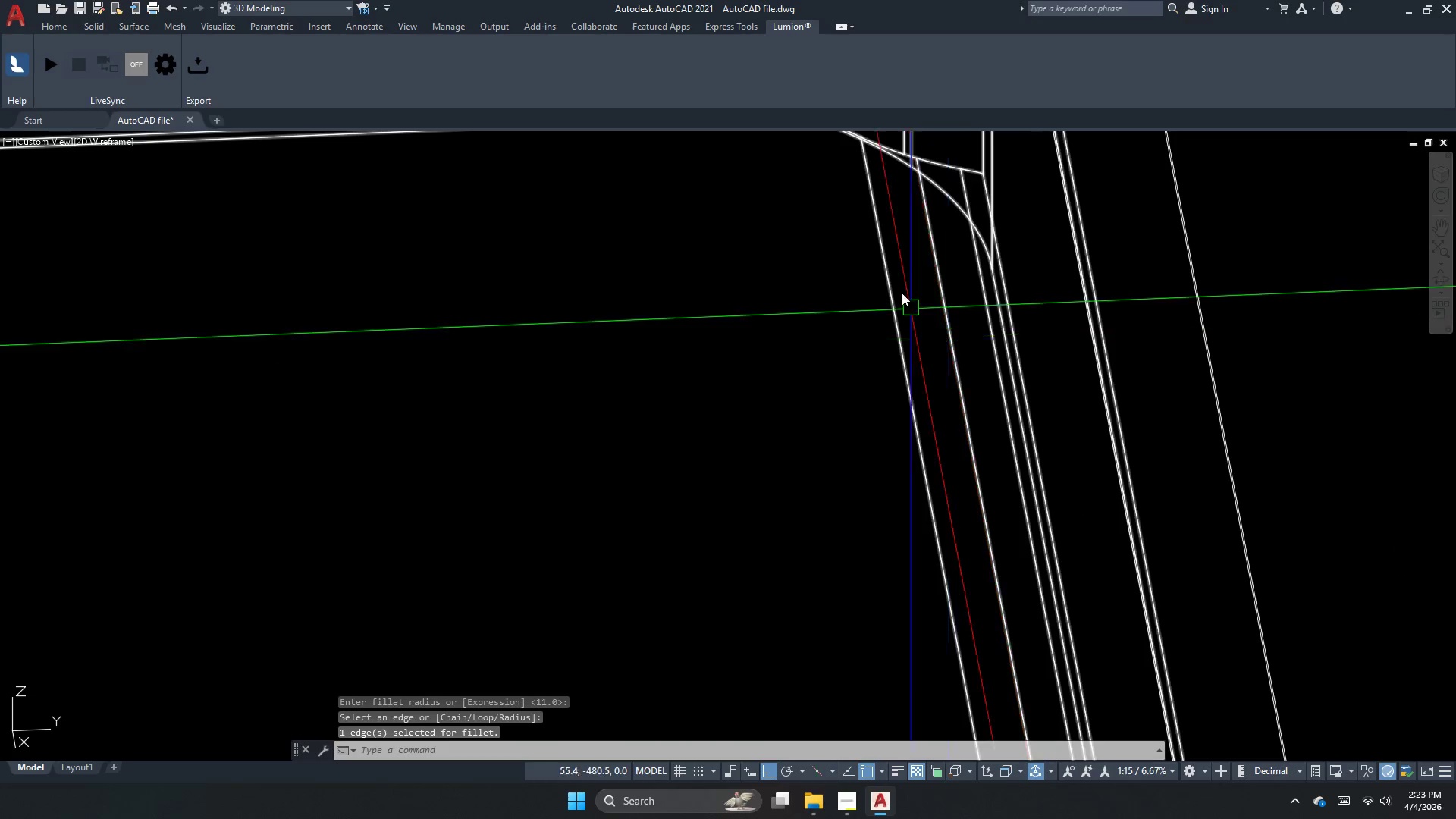 
key(Escape)
 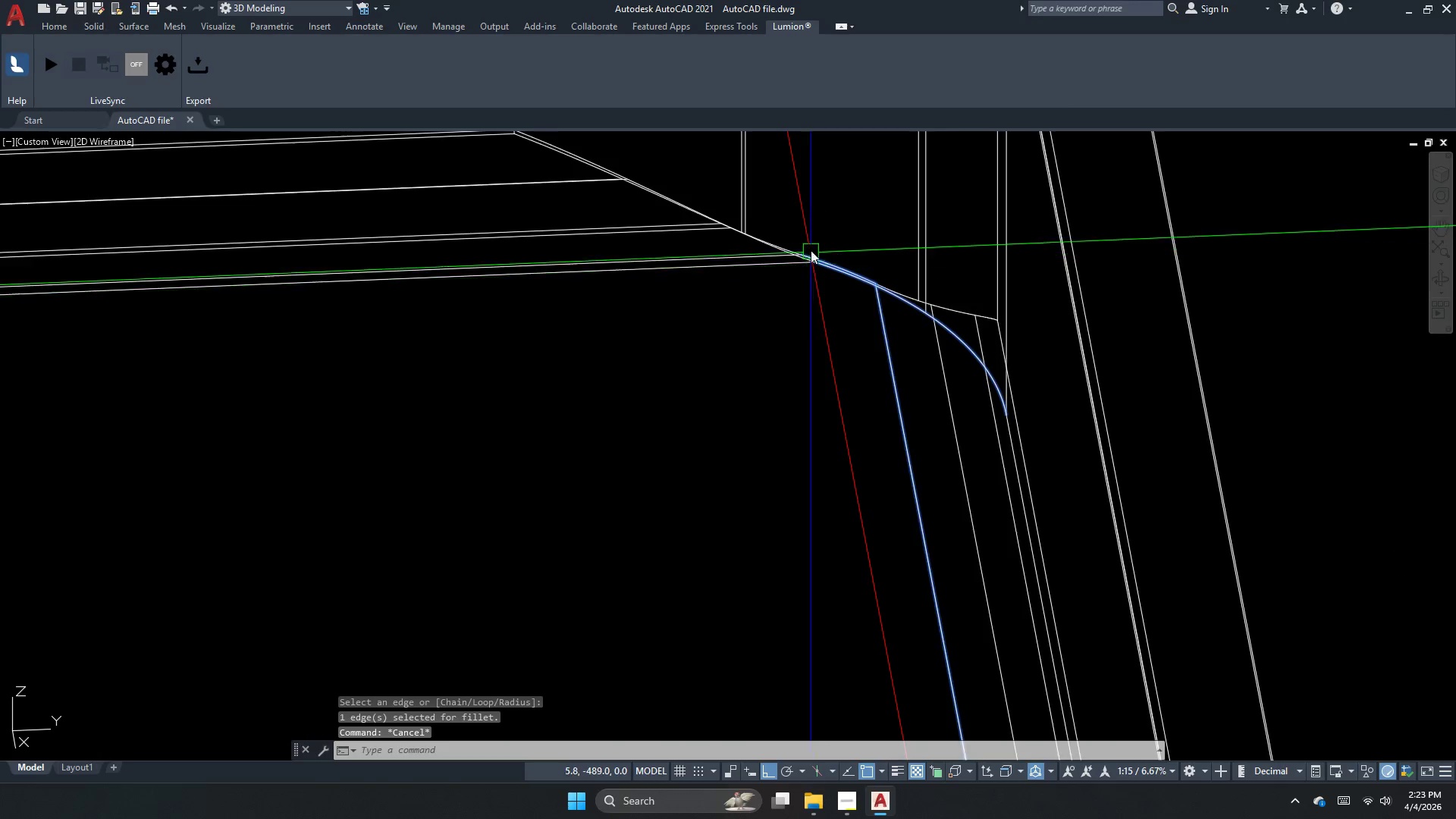 
scroll: coordinate [811, 249], scroll_direction: up, amount: 2.0
 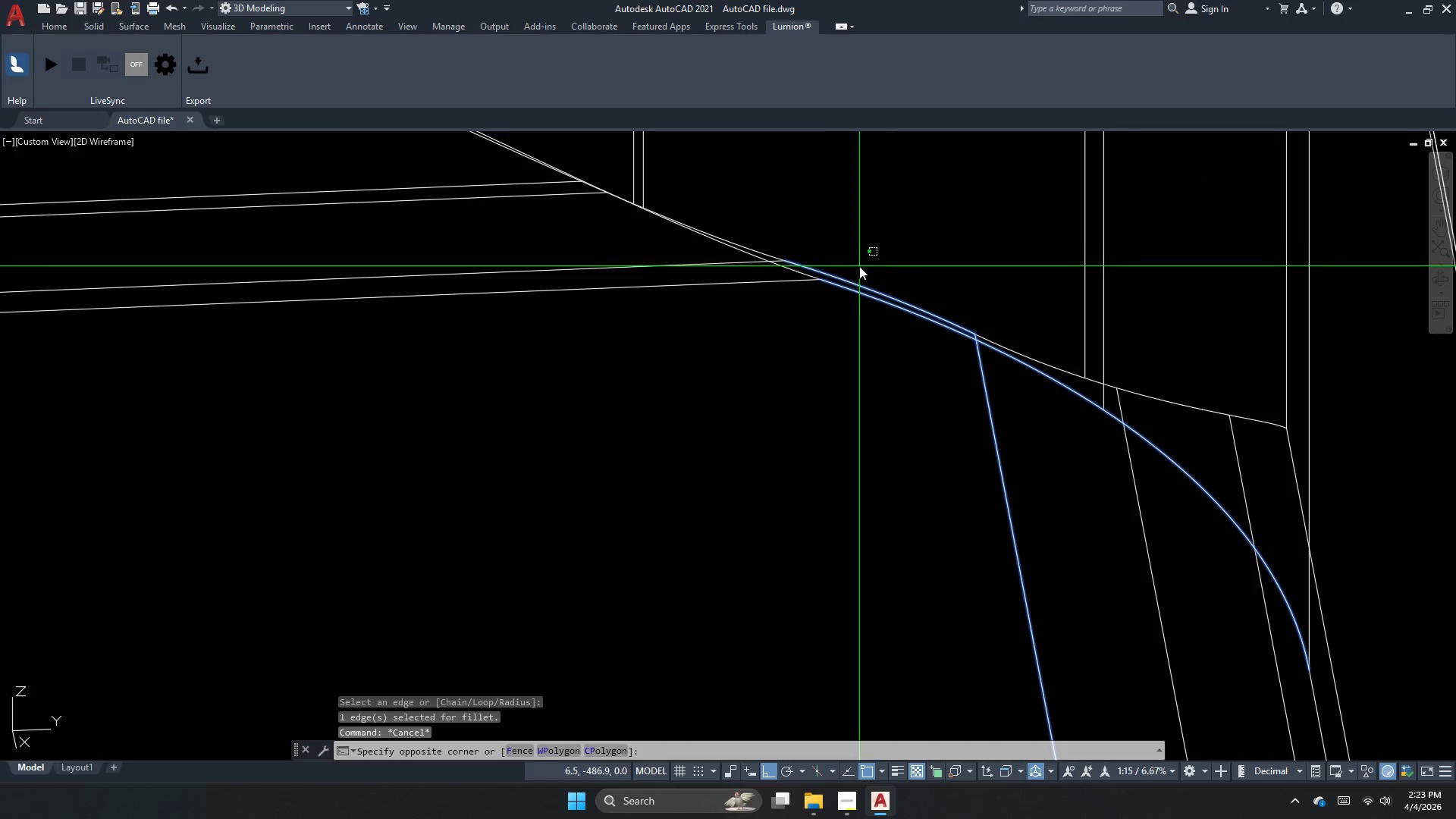 
key(Escape)
 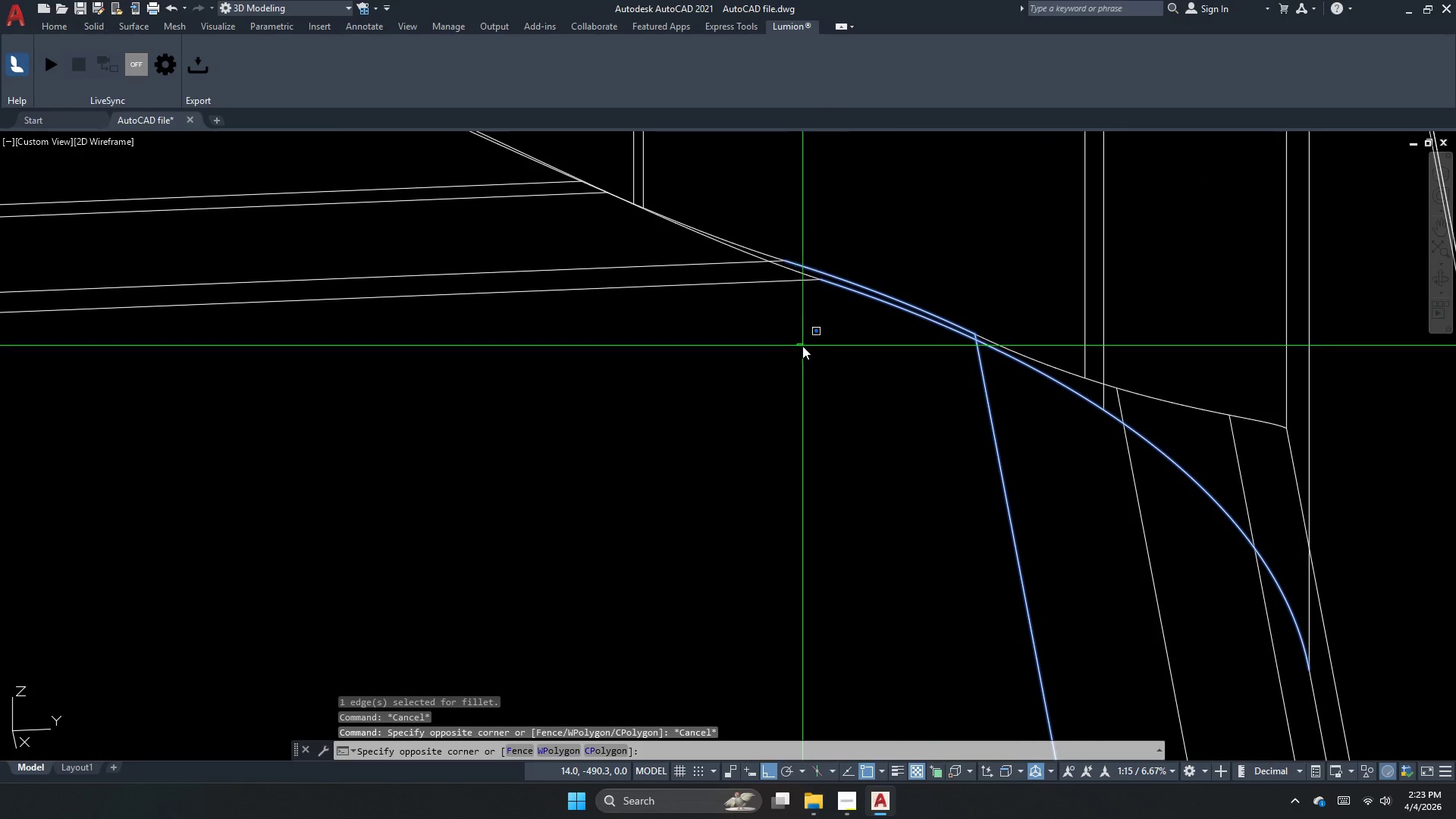 
key(Escape)
 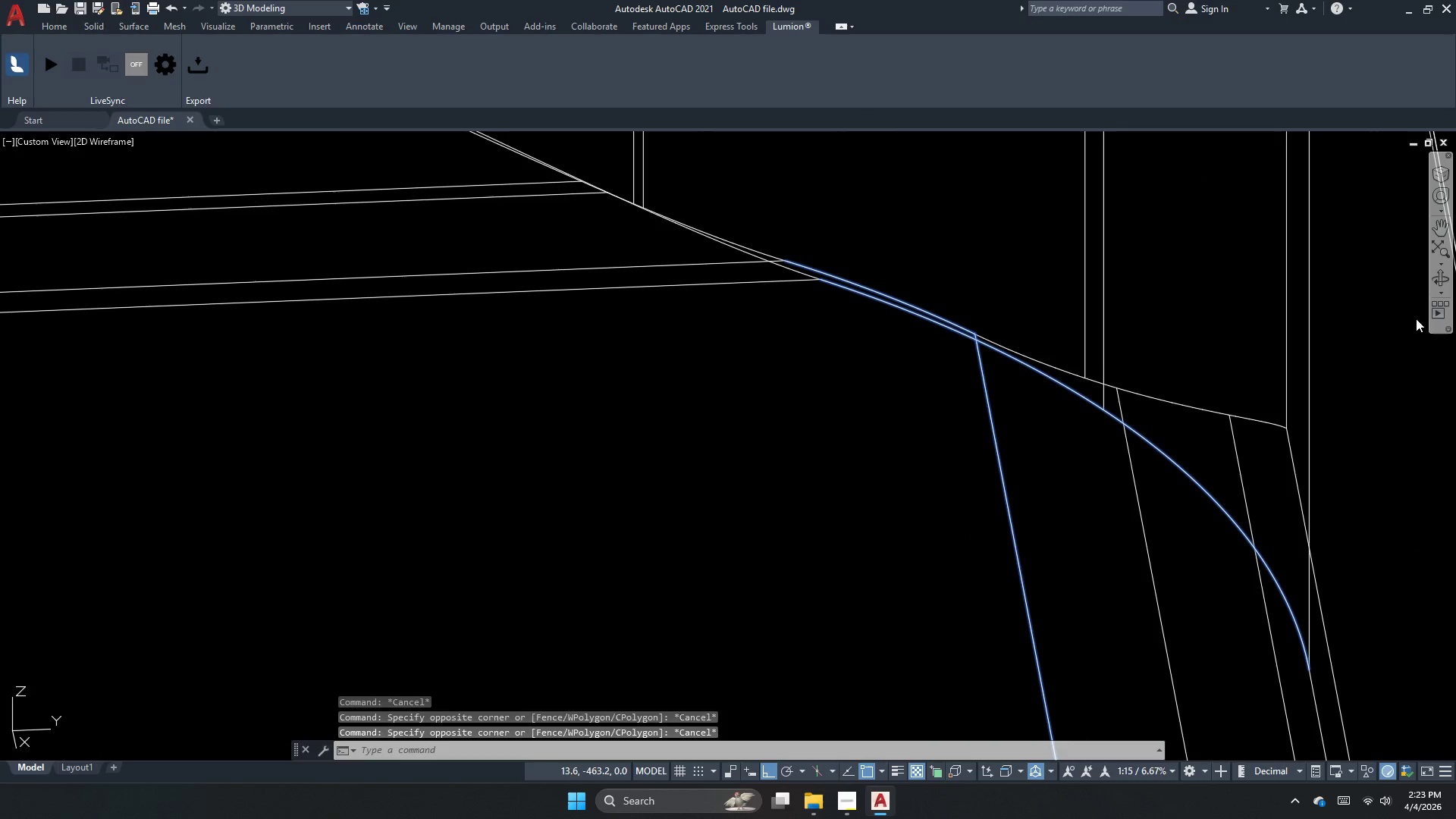 
key(Escape)
 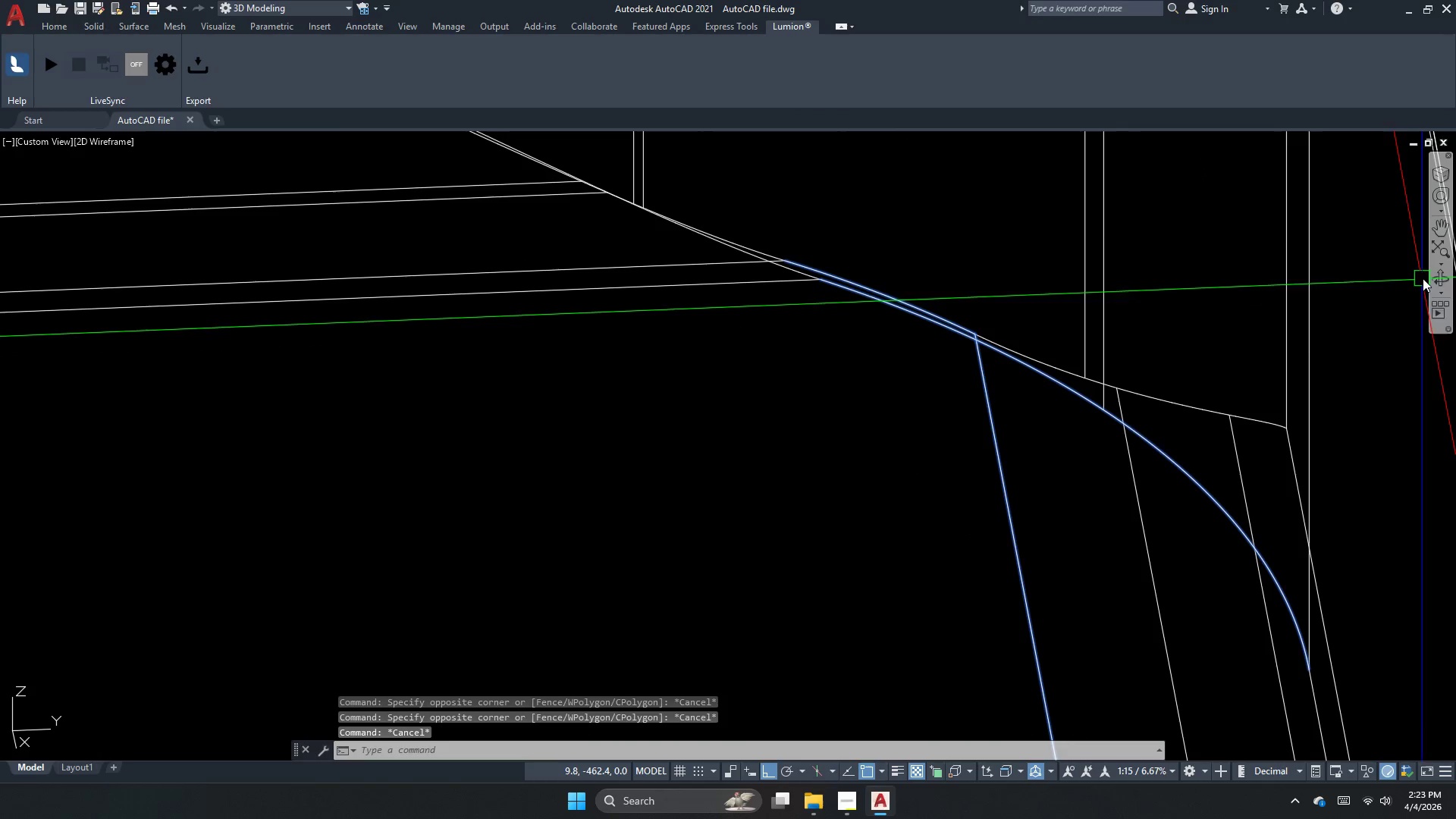 
left_click([1437, 279])
 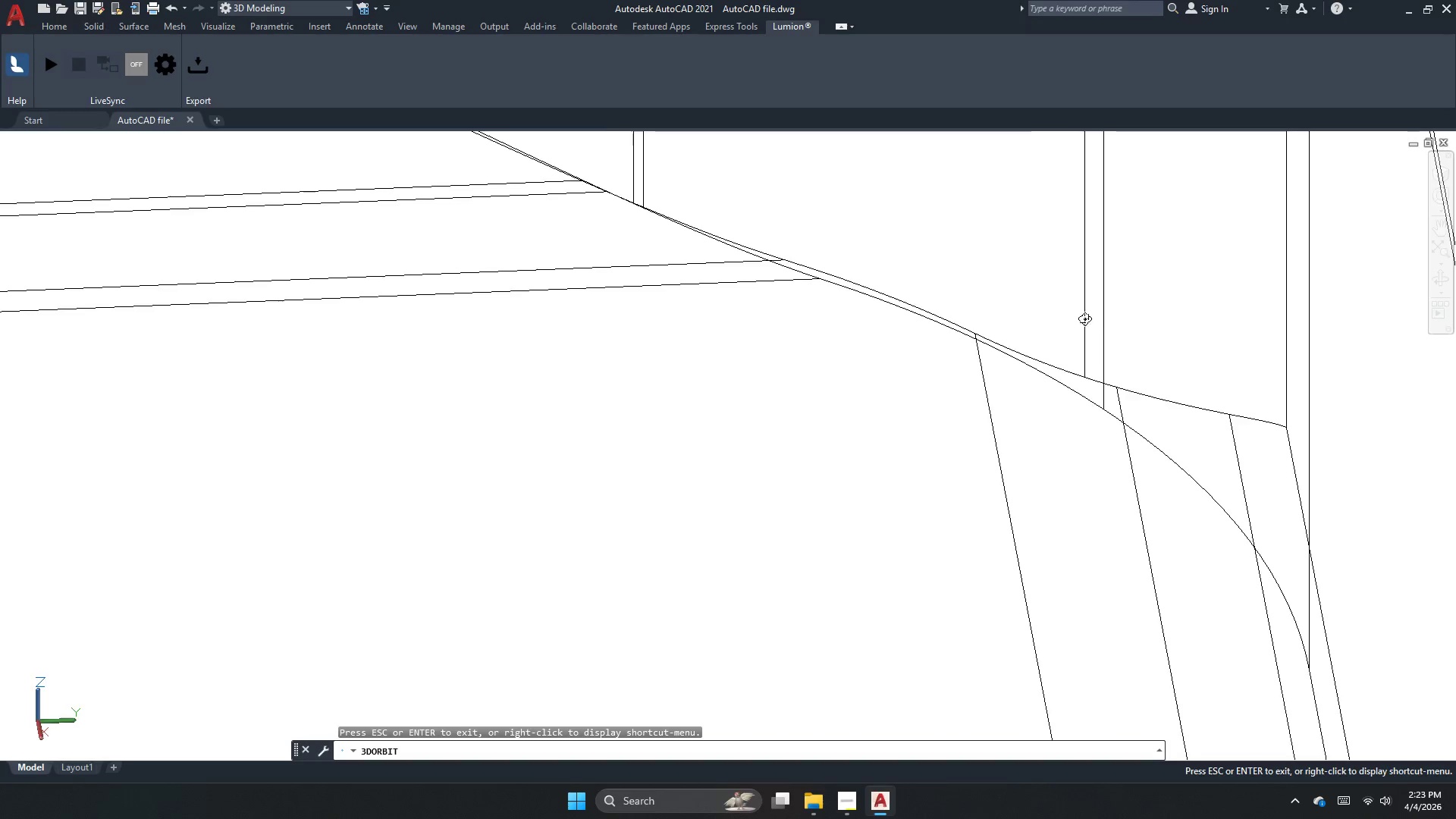 
left_click_drag(start_coordinate=[1090, 312], to_coordinate=[1034, 392])
 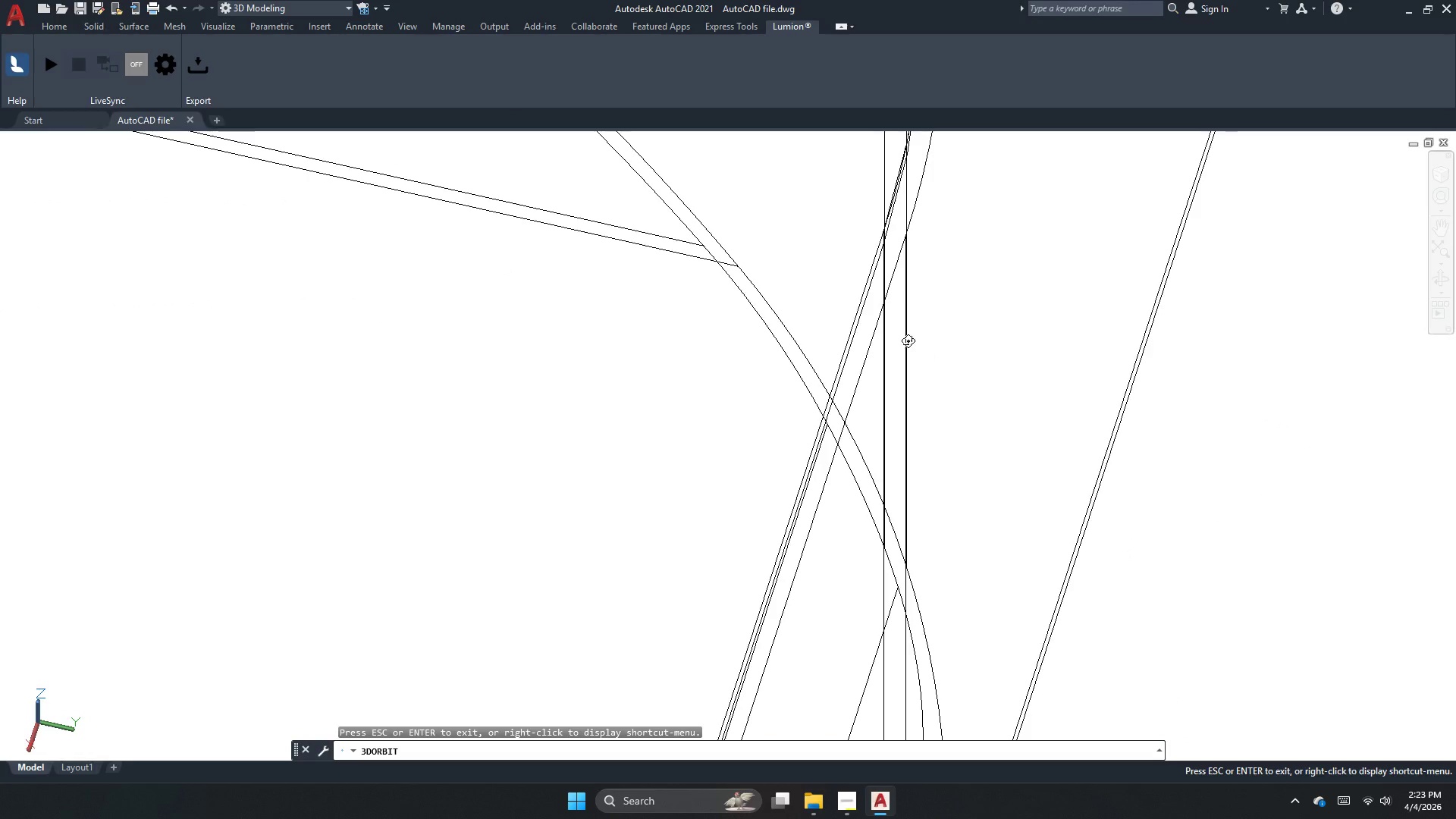 
left_click_drag(start_coordinate=[909, 375], to_coordinate=[956, 403])
 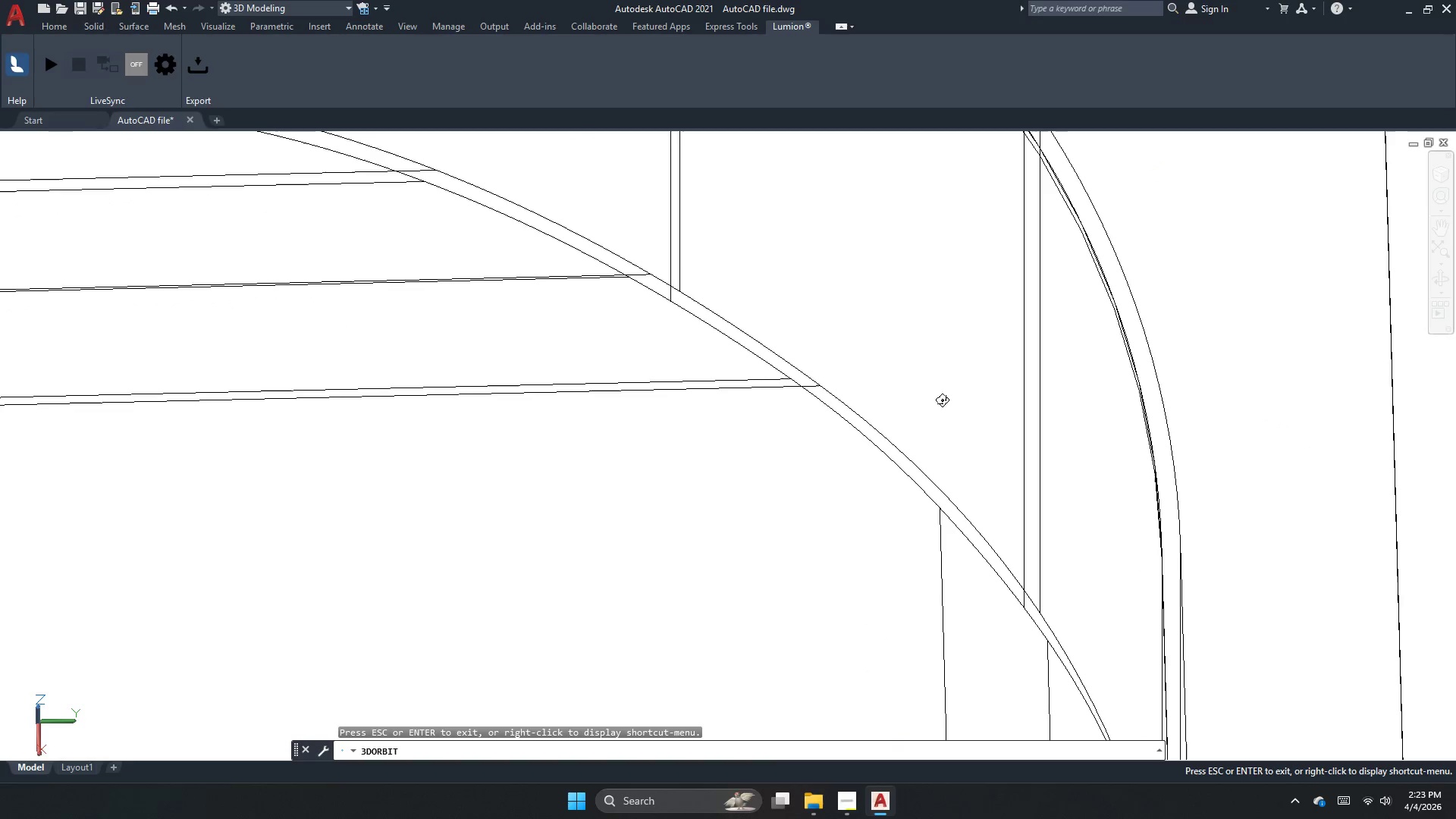 
scroll: coordinate [908, 338], scroll_direction: down, amount: 2.0
 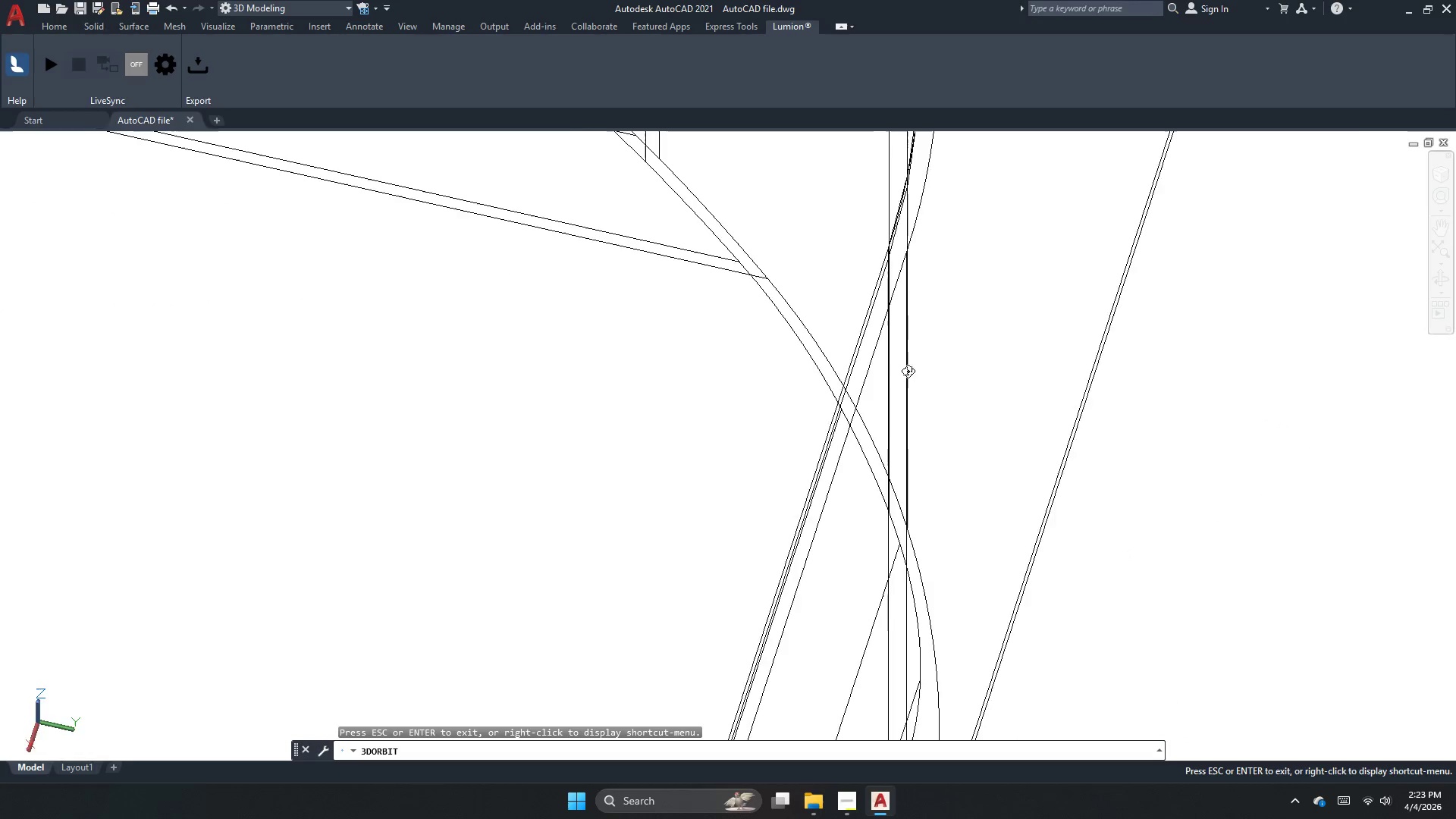 
key(Escape)
 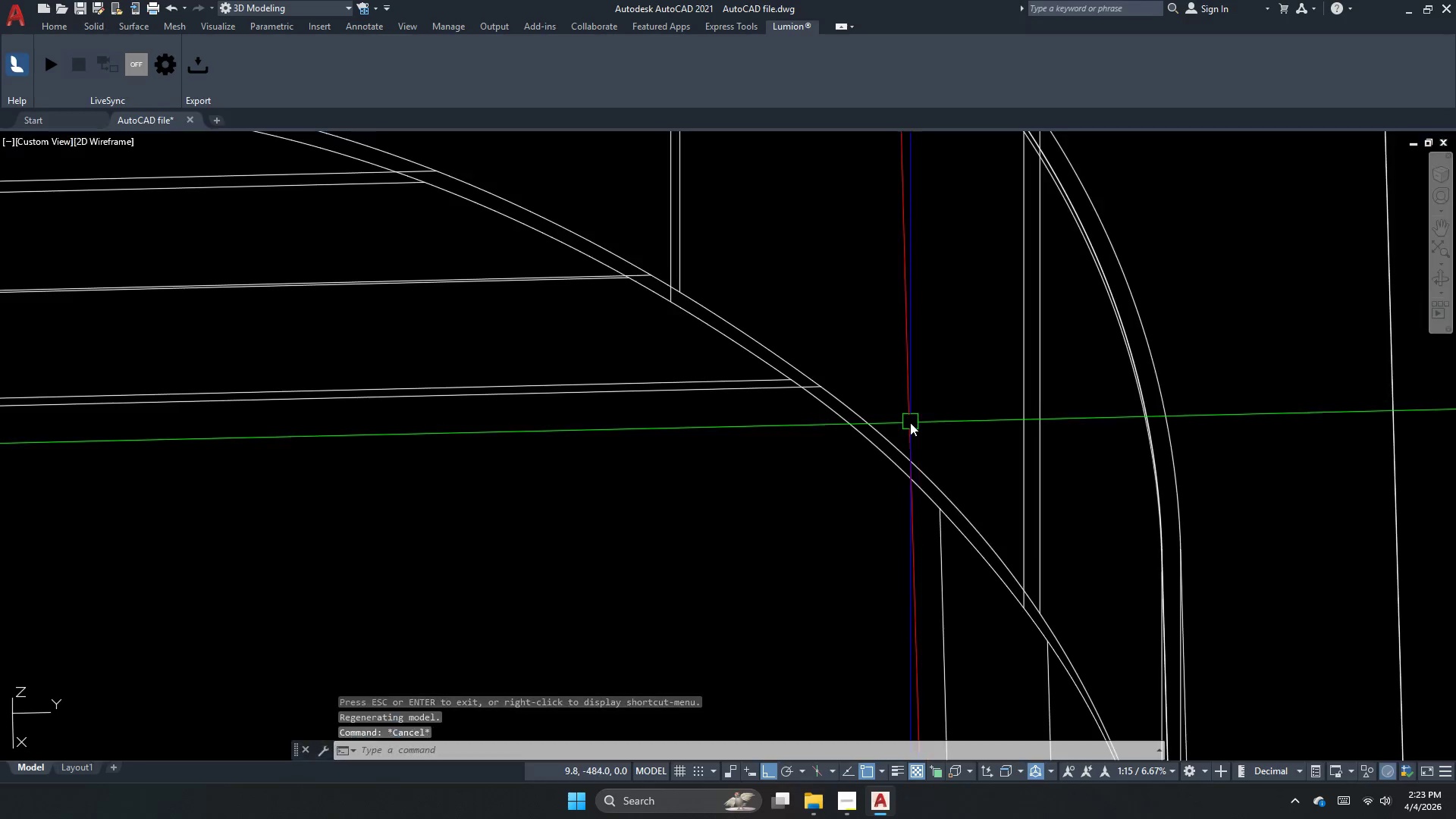 
key(Escape)
 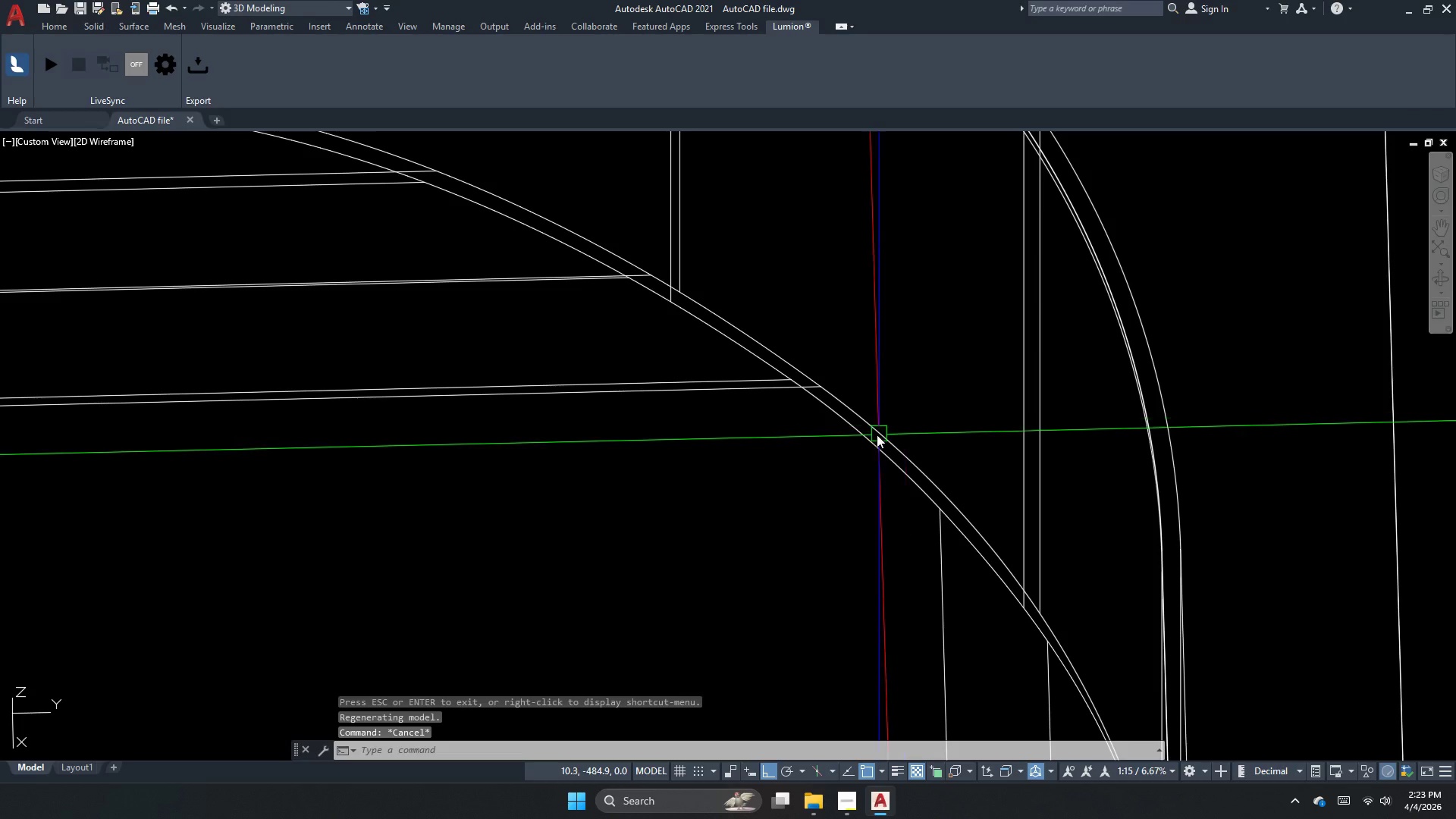 
key(Escape)
 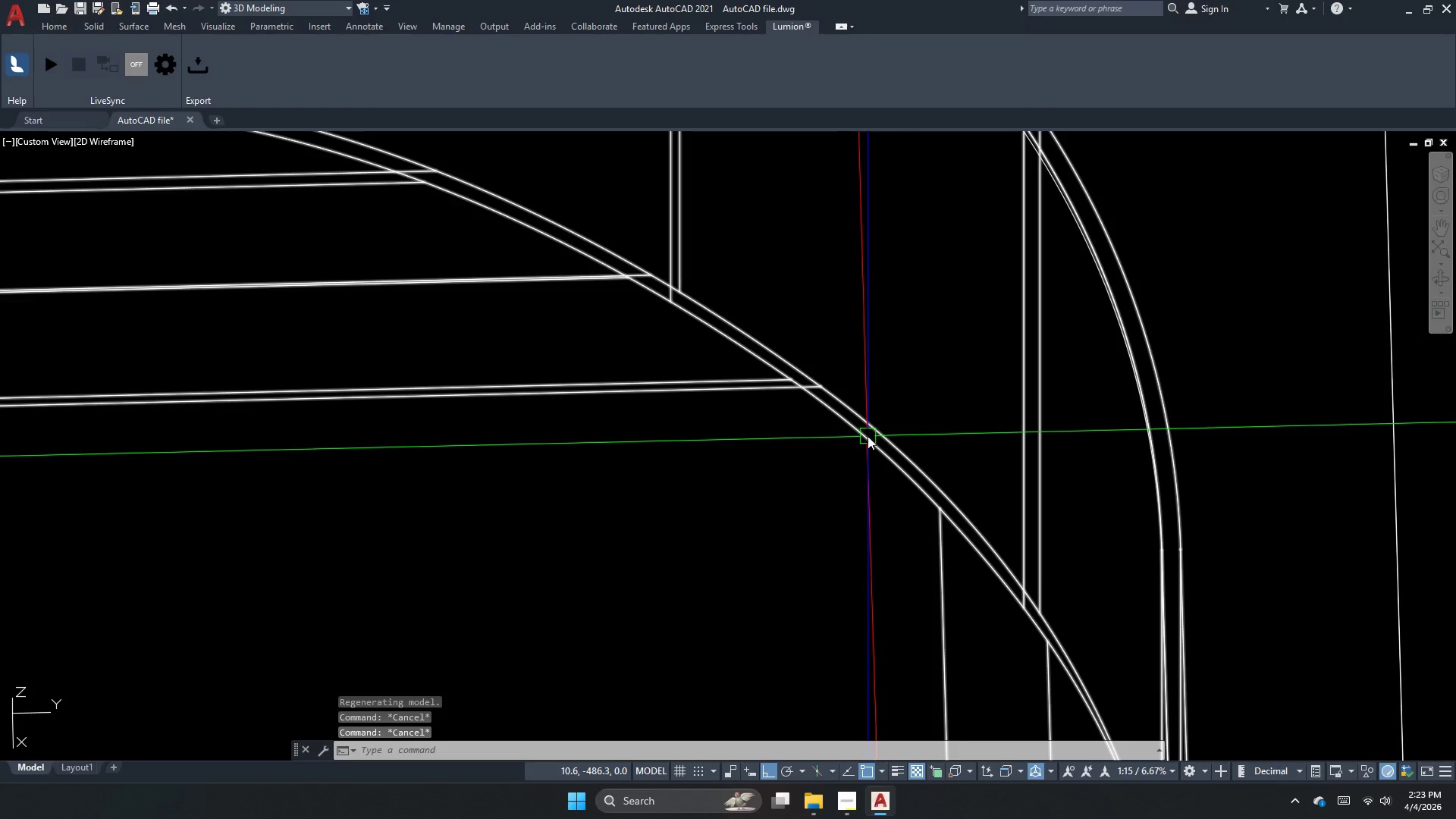 
left_click([868, 436])
 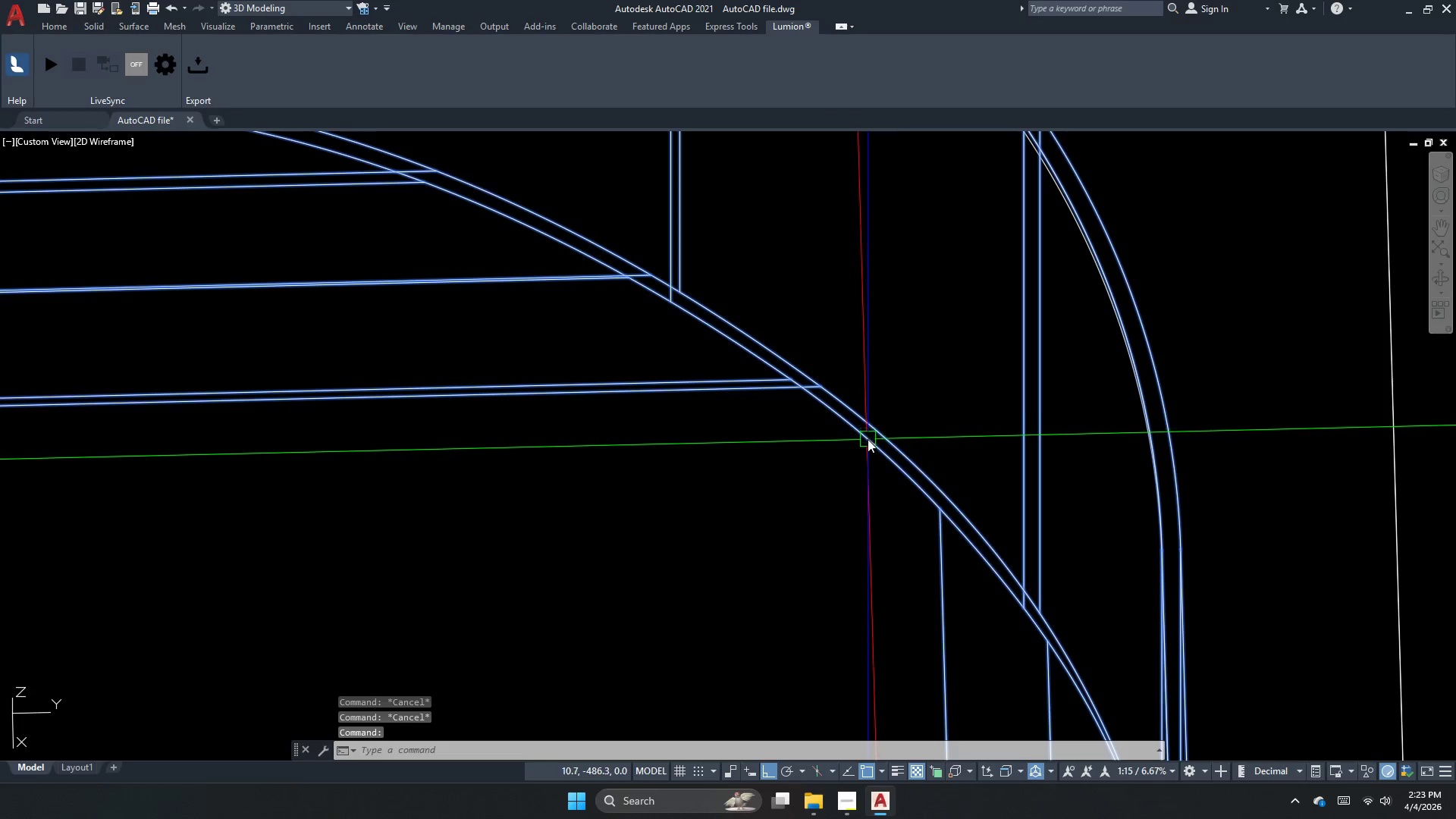 
key(Escape)
 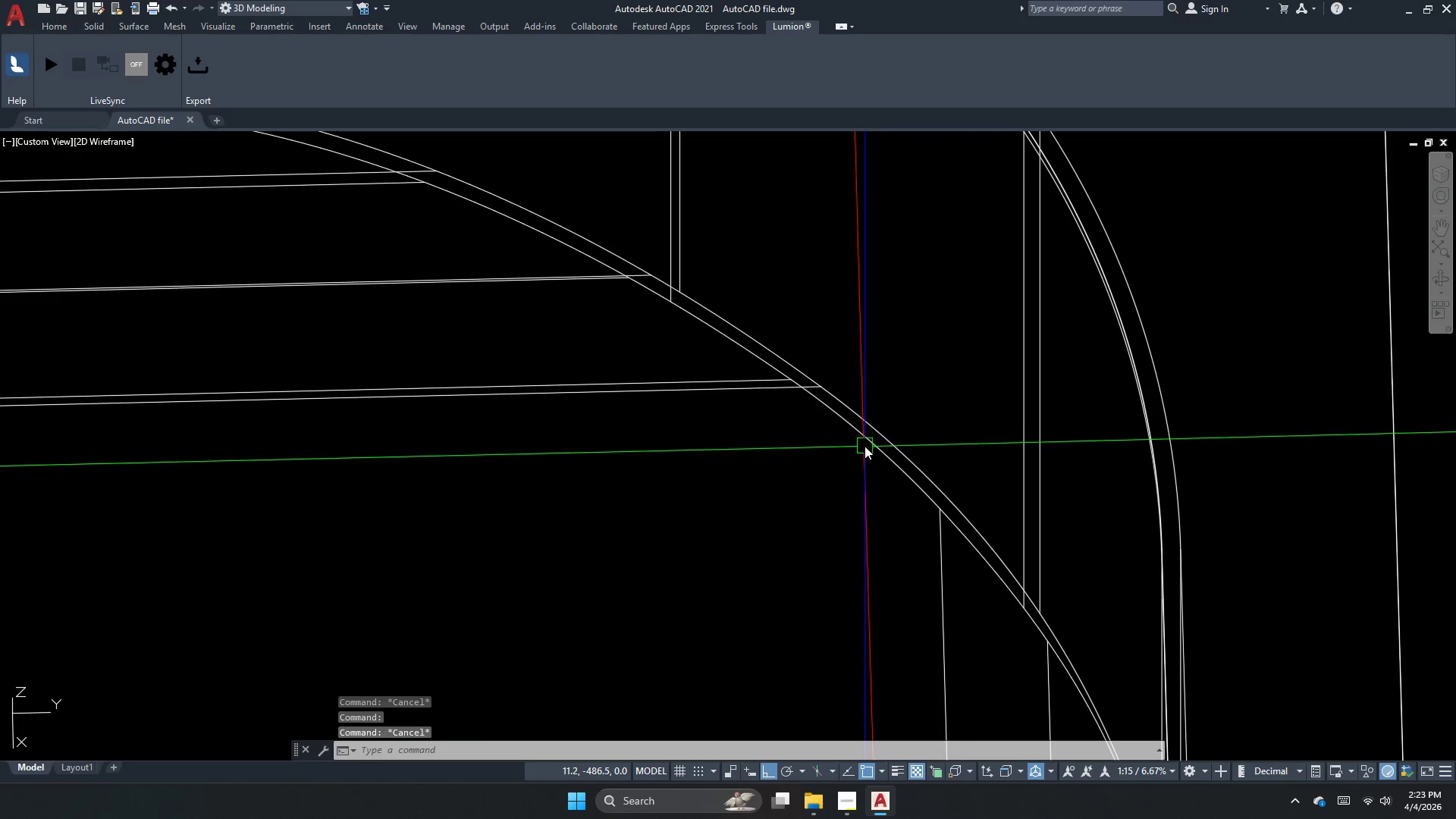 
key(Escape)
 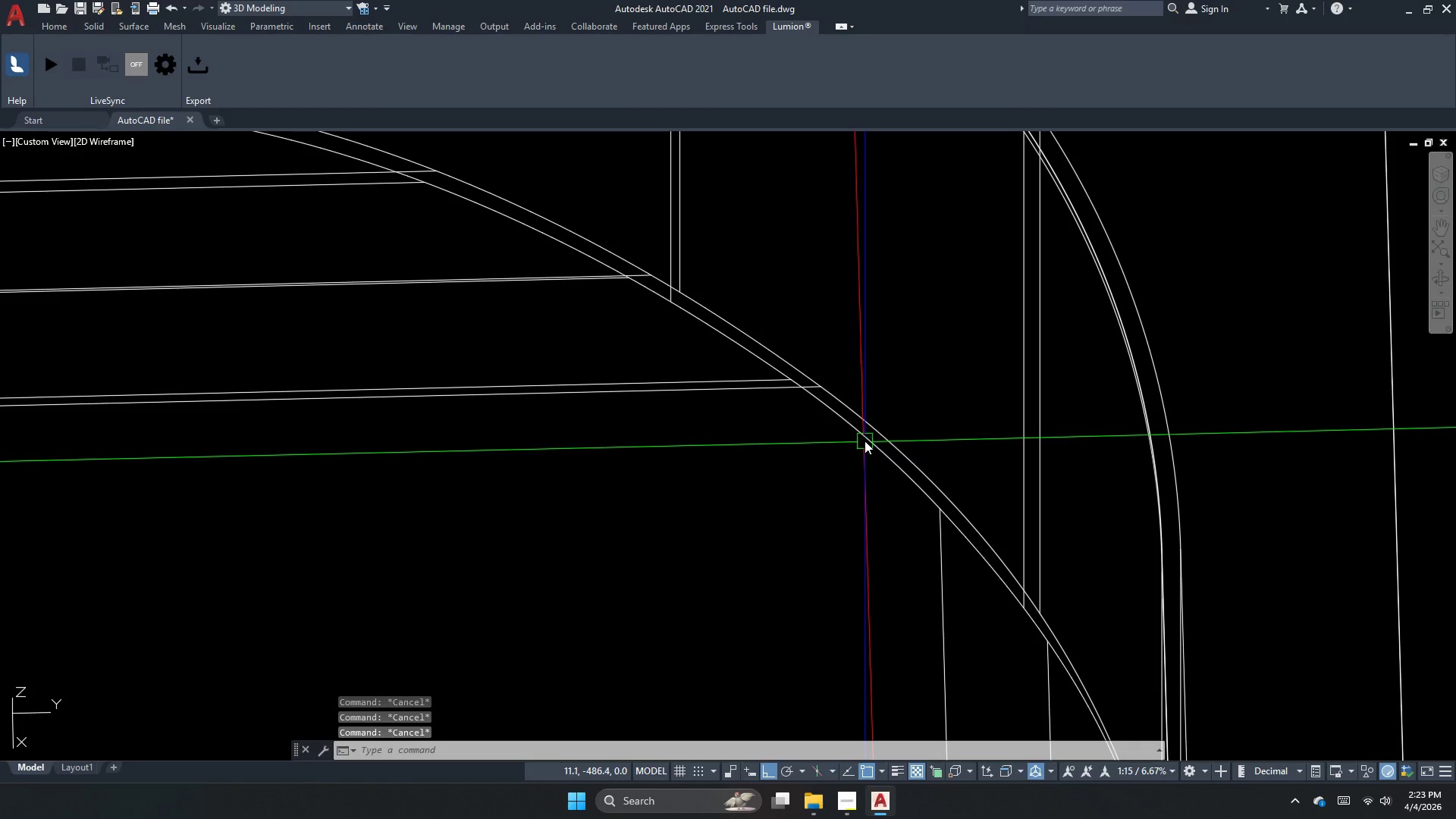 
key(Escape)
 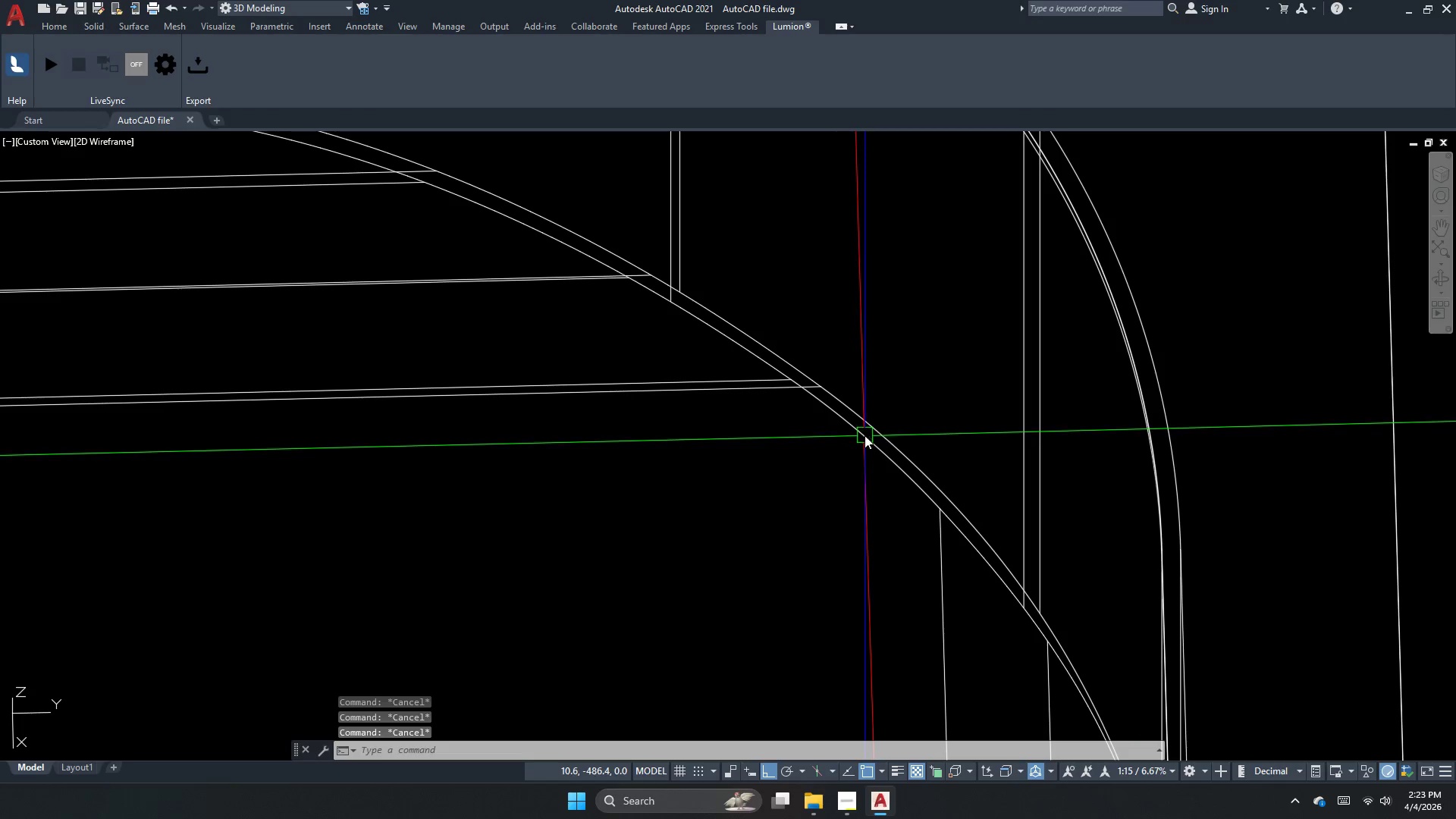 
key(F)
 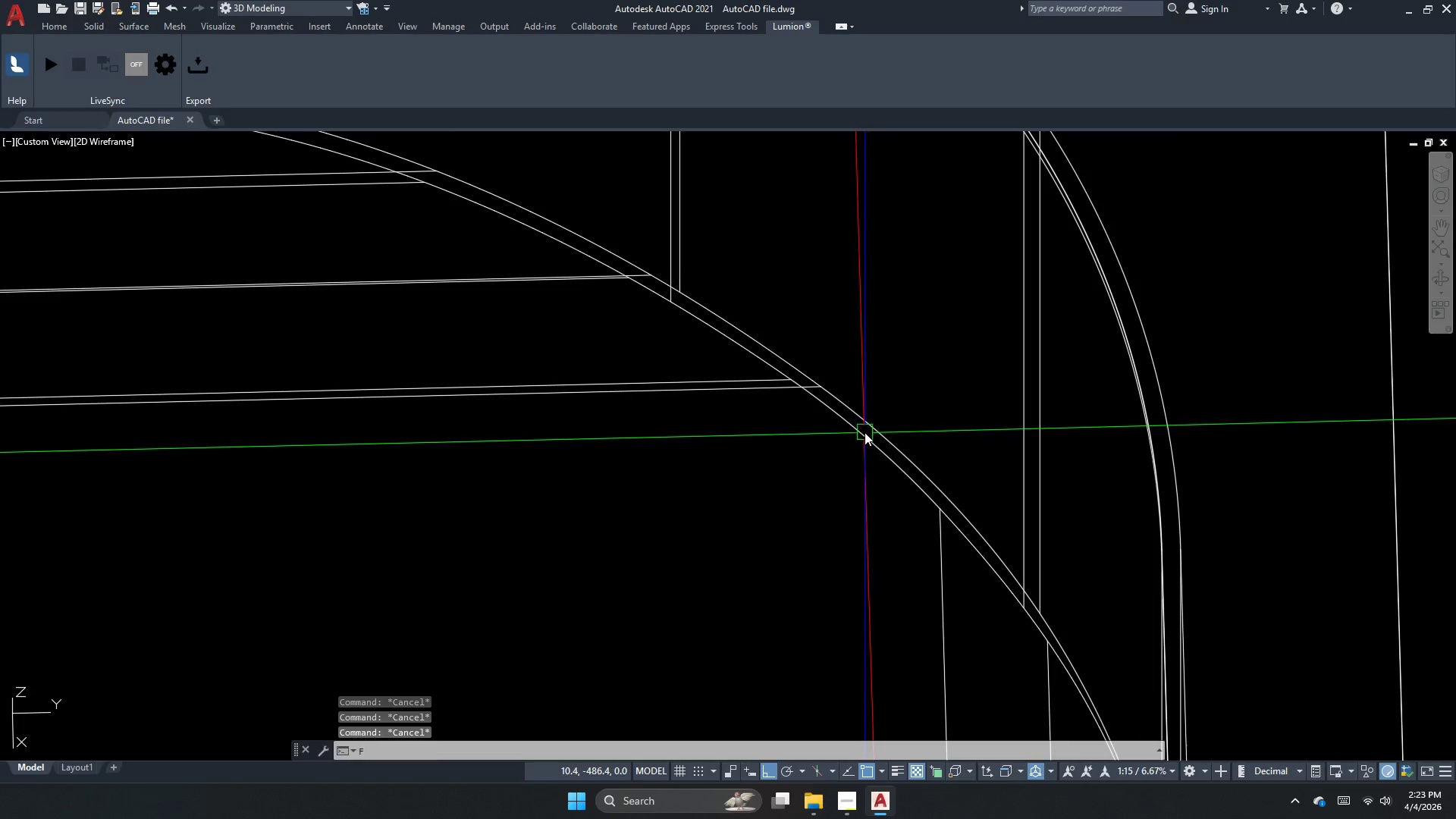 
key(Space)
 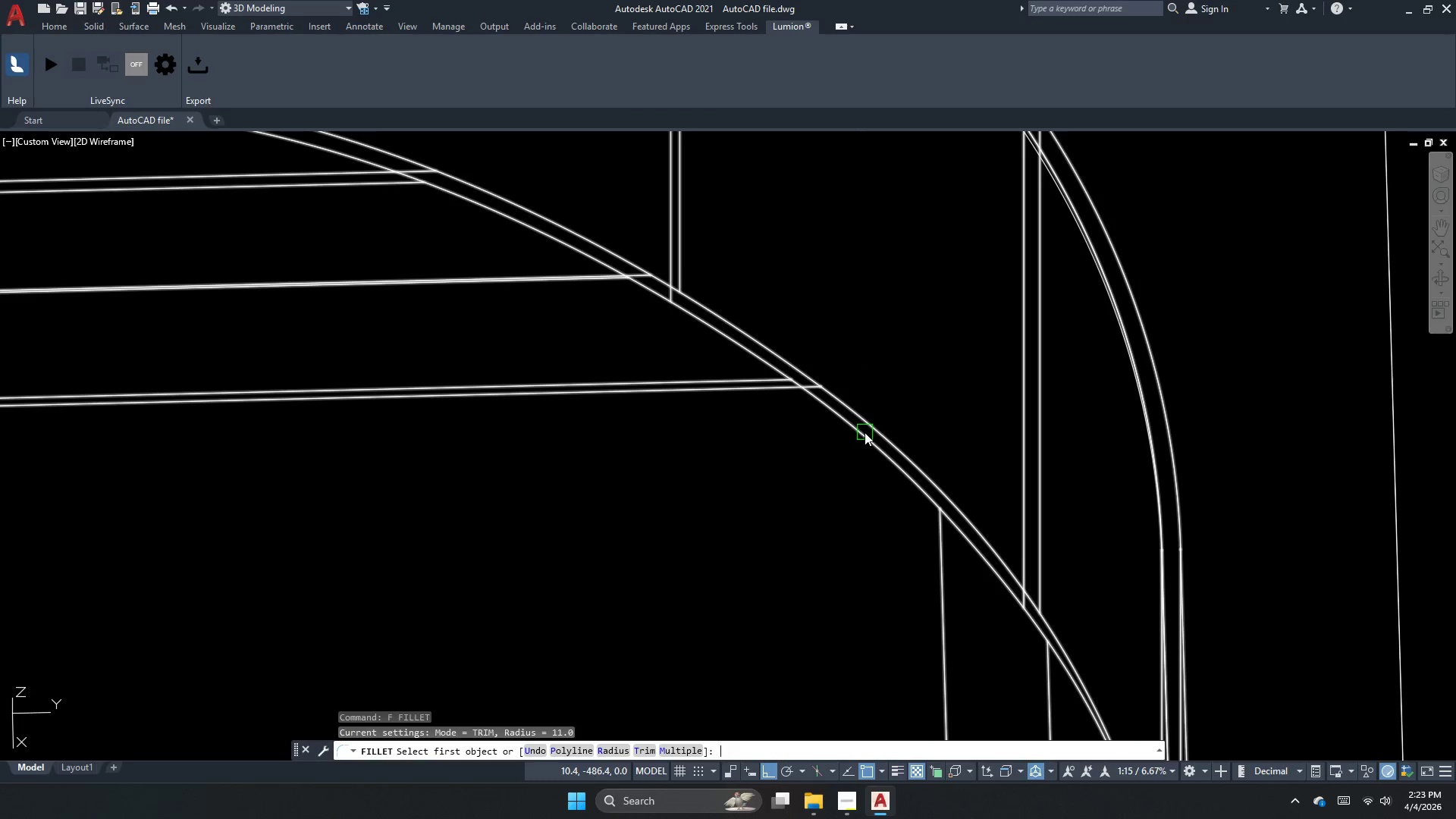 
key(R)
 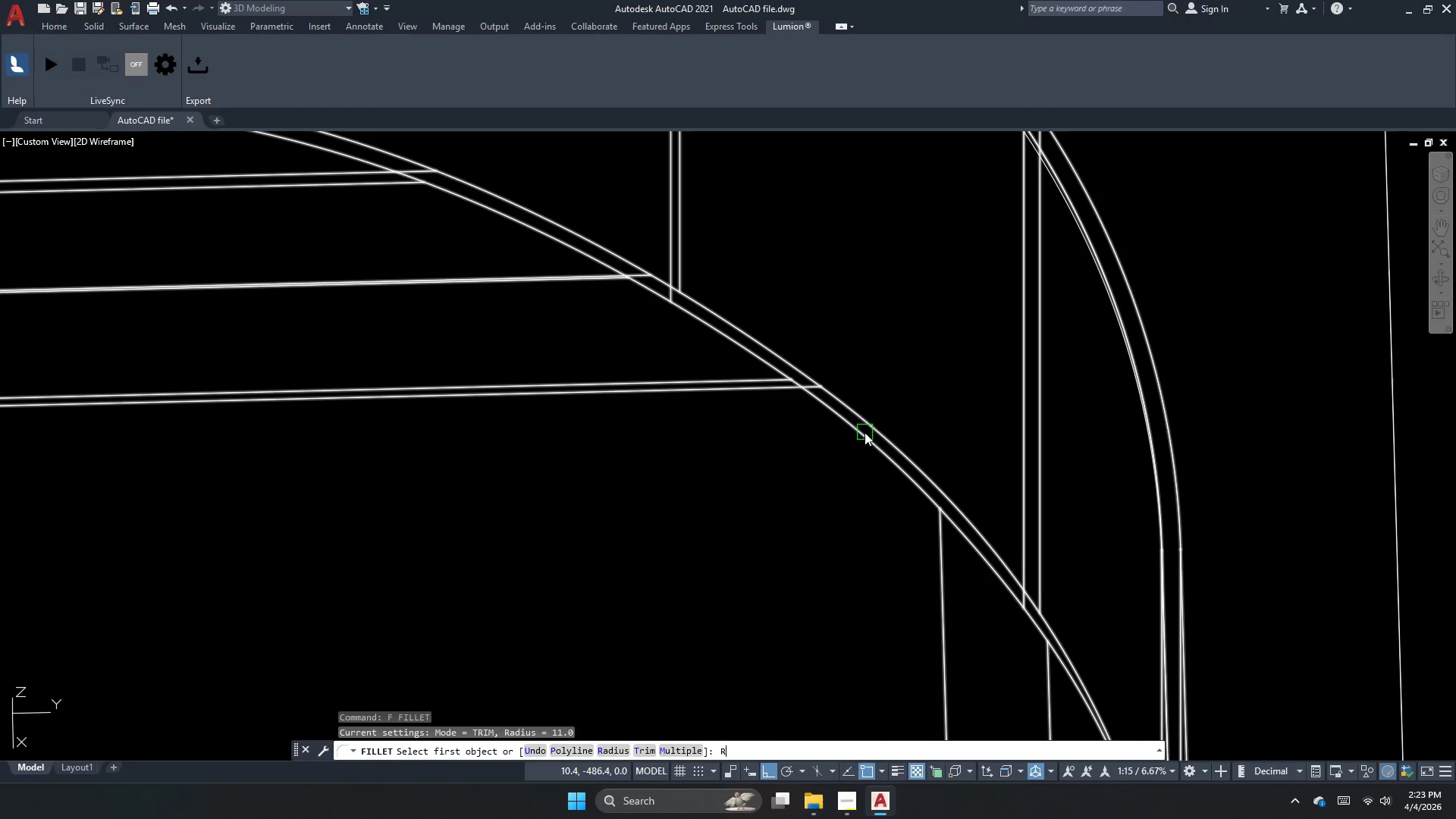 
key(Space)
 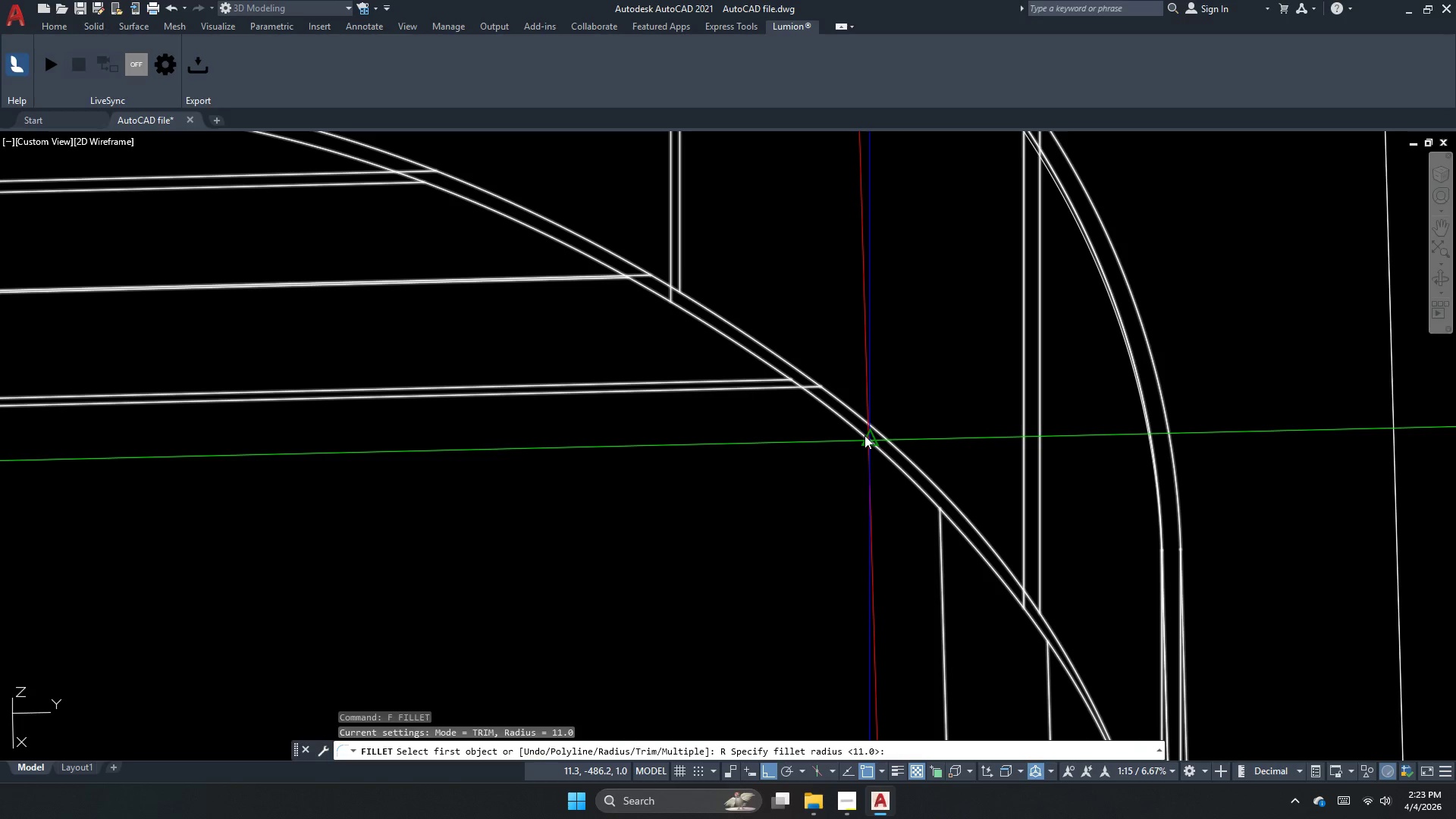 
key(Space)
 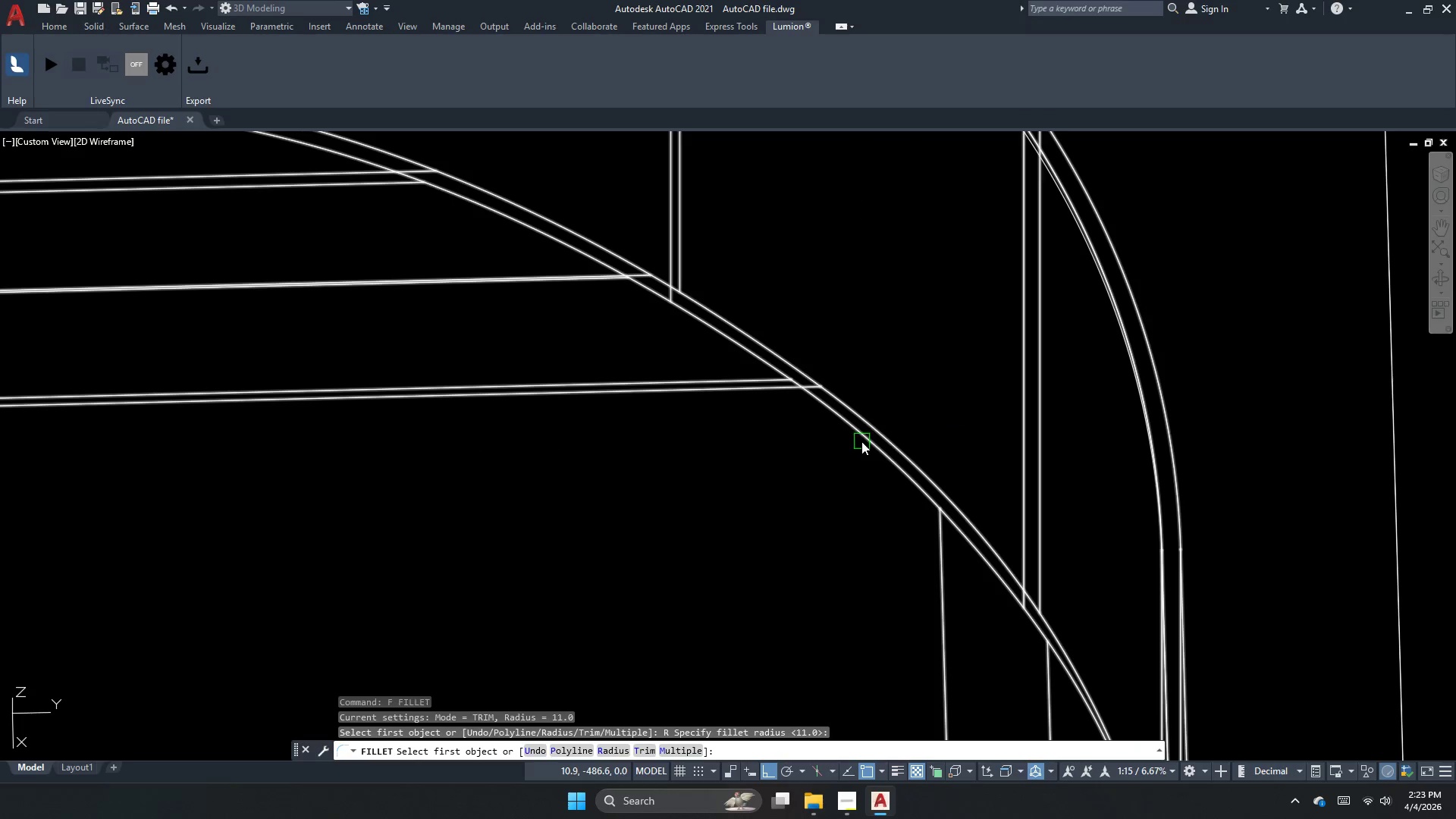 
left_click([861, 441])
 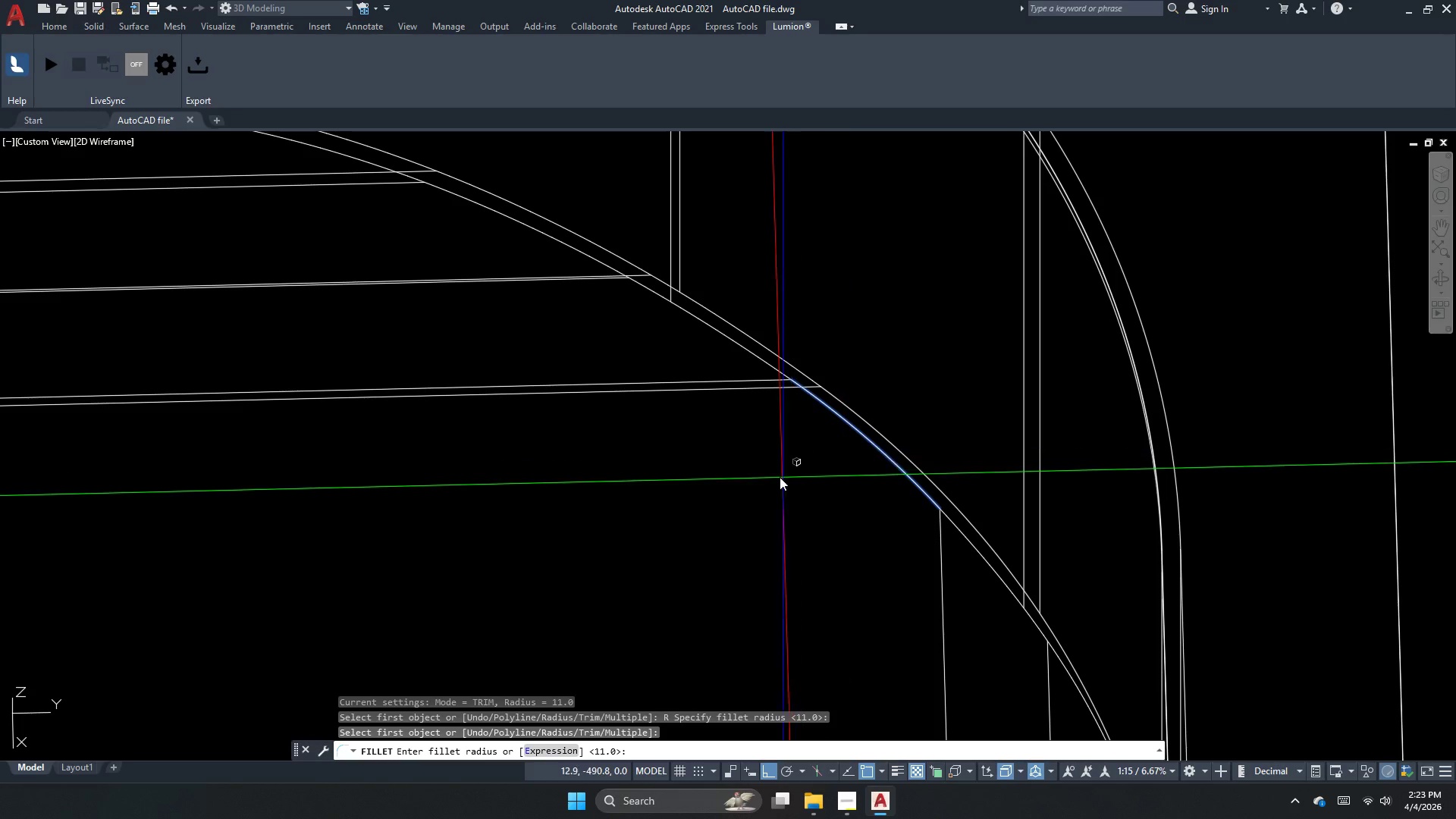 
key(Space)
 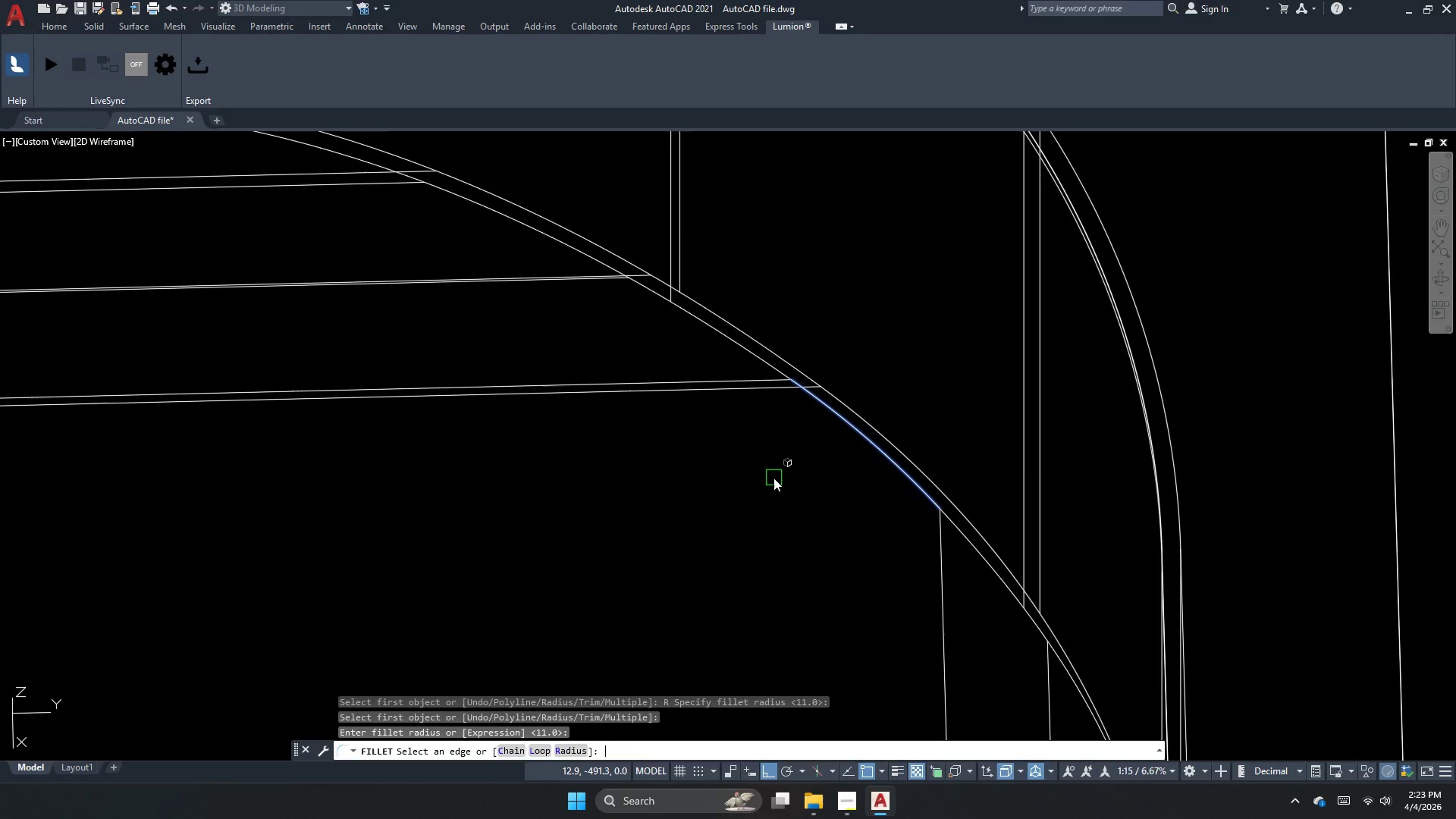 
key(Space)
 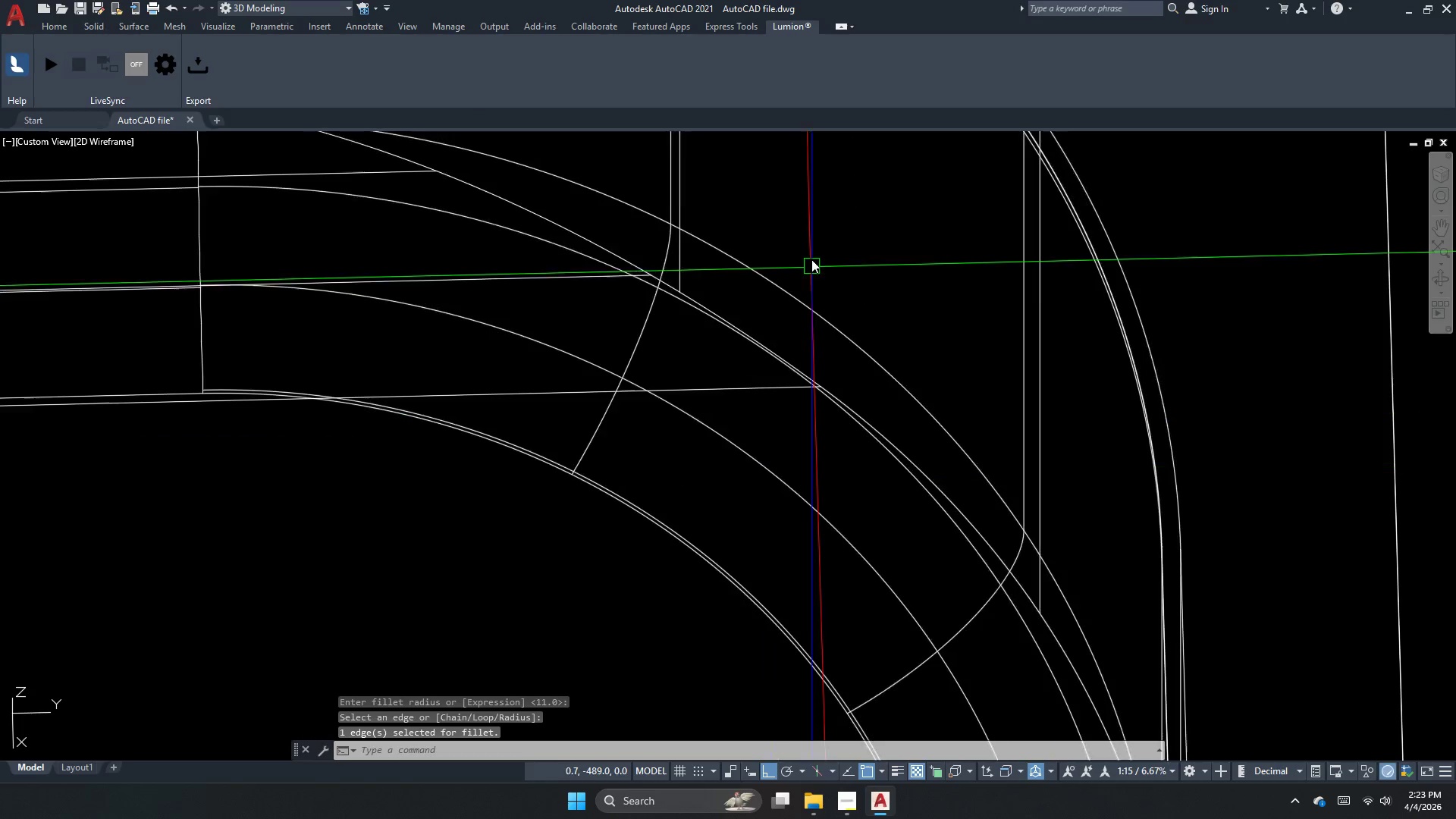 
scroll: coordinate [841, 282], scroll_direction: down, amount: 9.0
 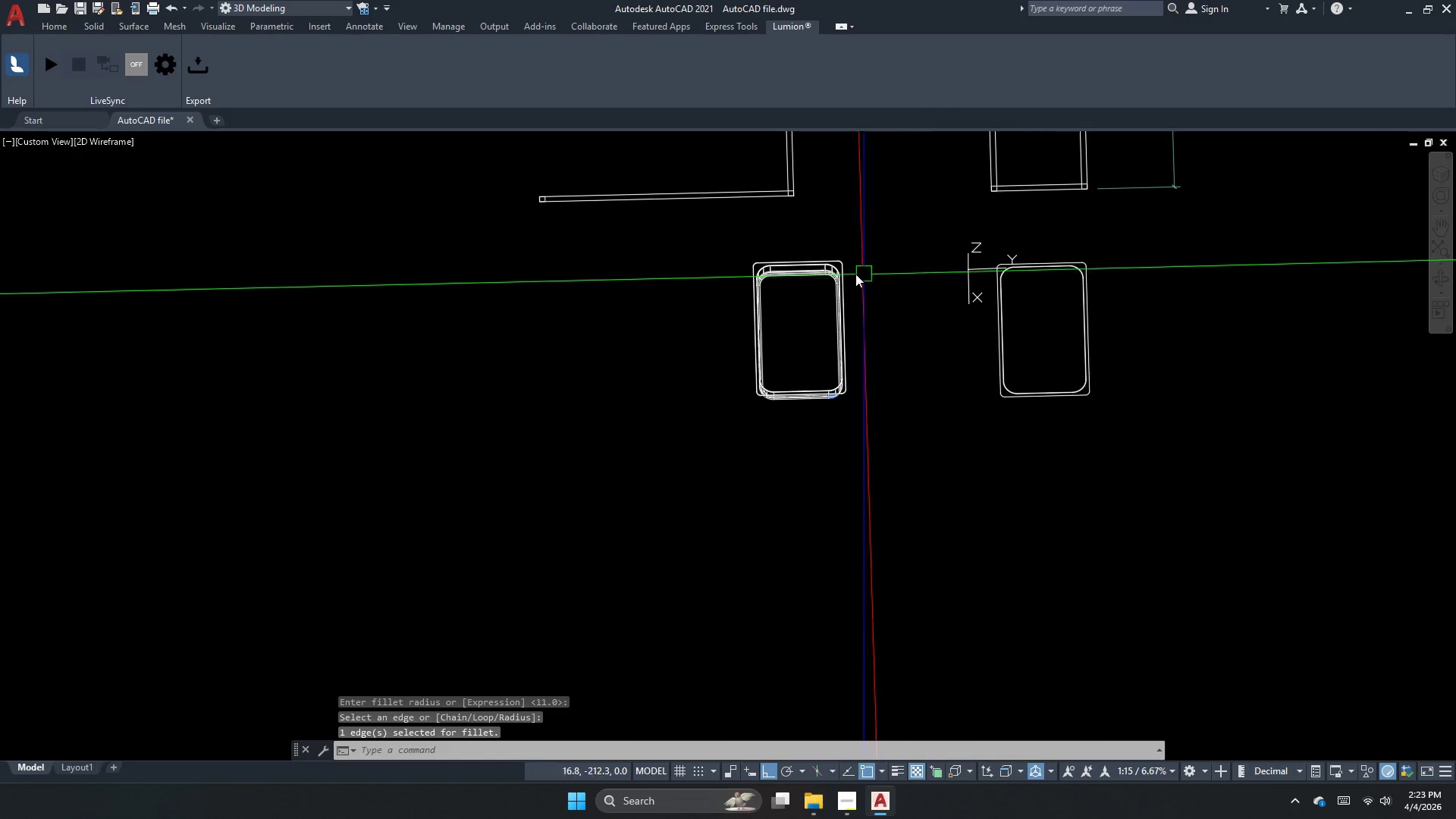 
scroll: coordinate [789, 290], scroll_direction: up, amount: 3.0
 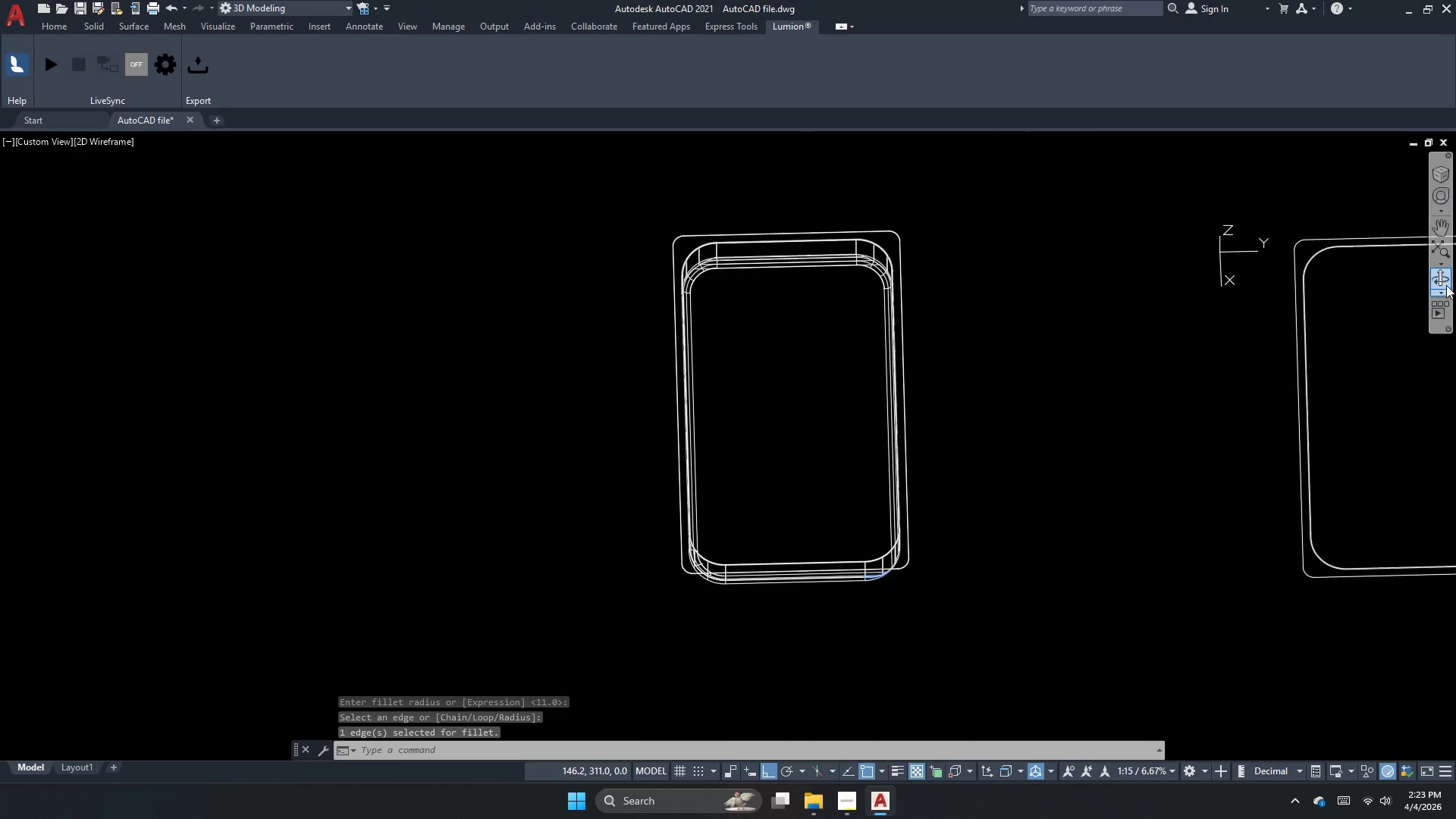 
left_click_drag(start_coordinate=[839, 512], to_coordinate=[1104, 469])
 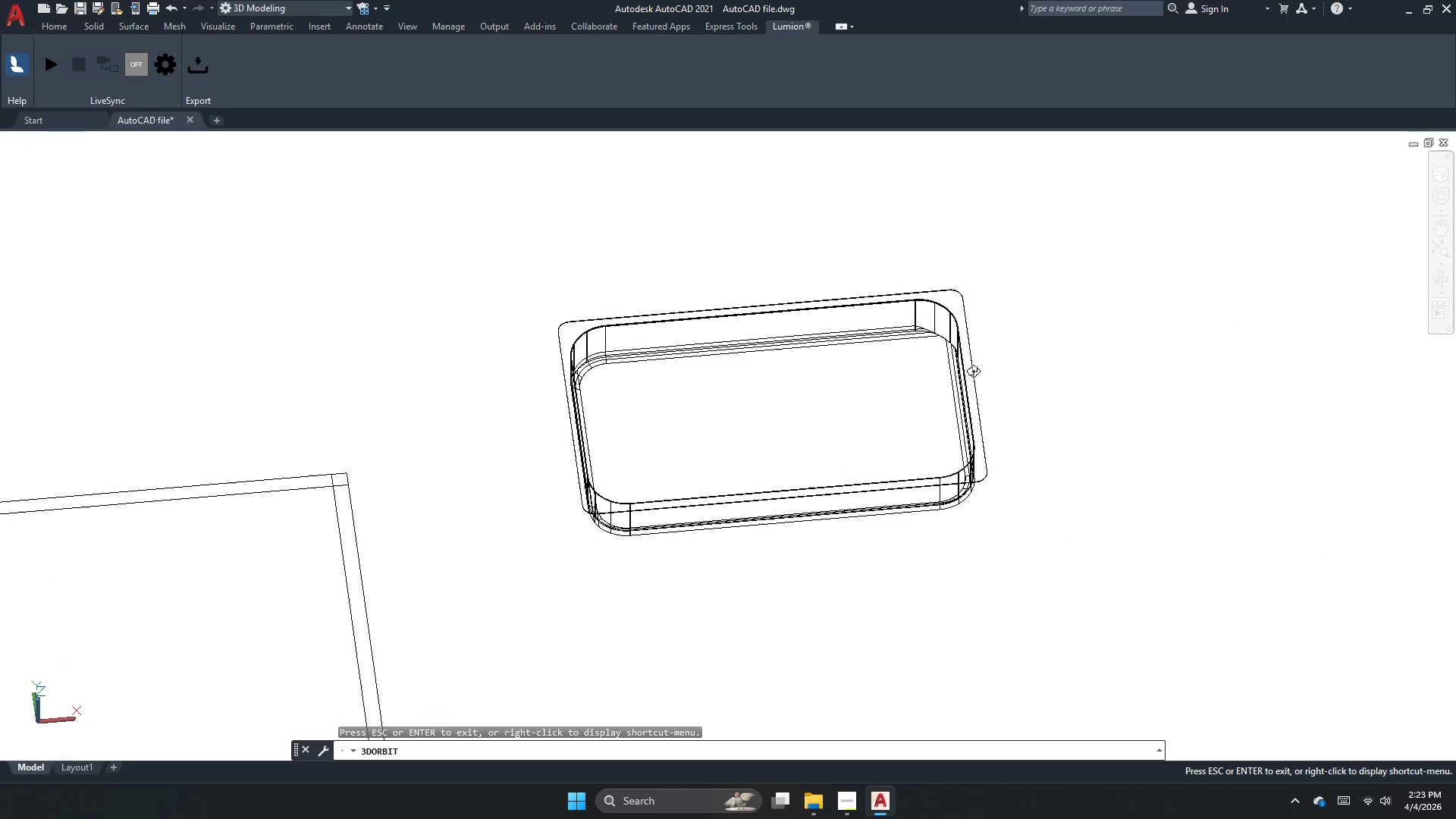 
left_click_drag(start_coordinate=[900, 401], to_coordinate=[883, 430])
 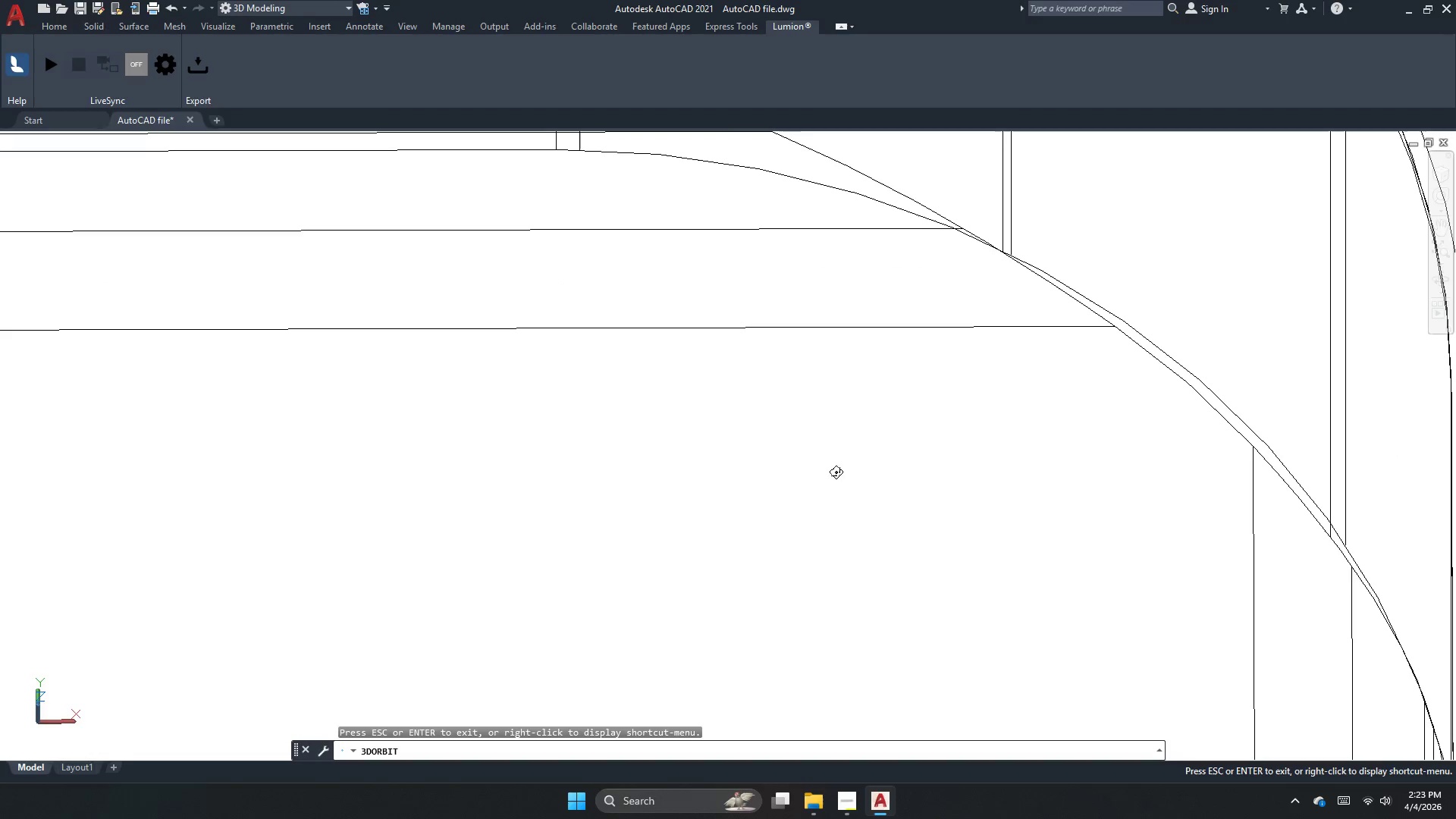 
scroll: coordinate [951, 340], scroll_direction: up, amount: 40.0
 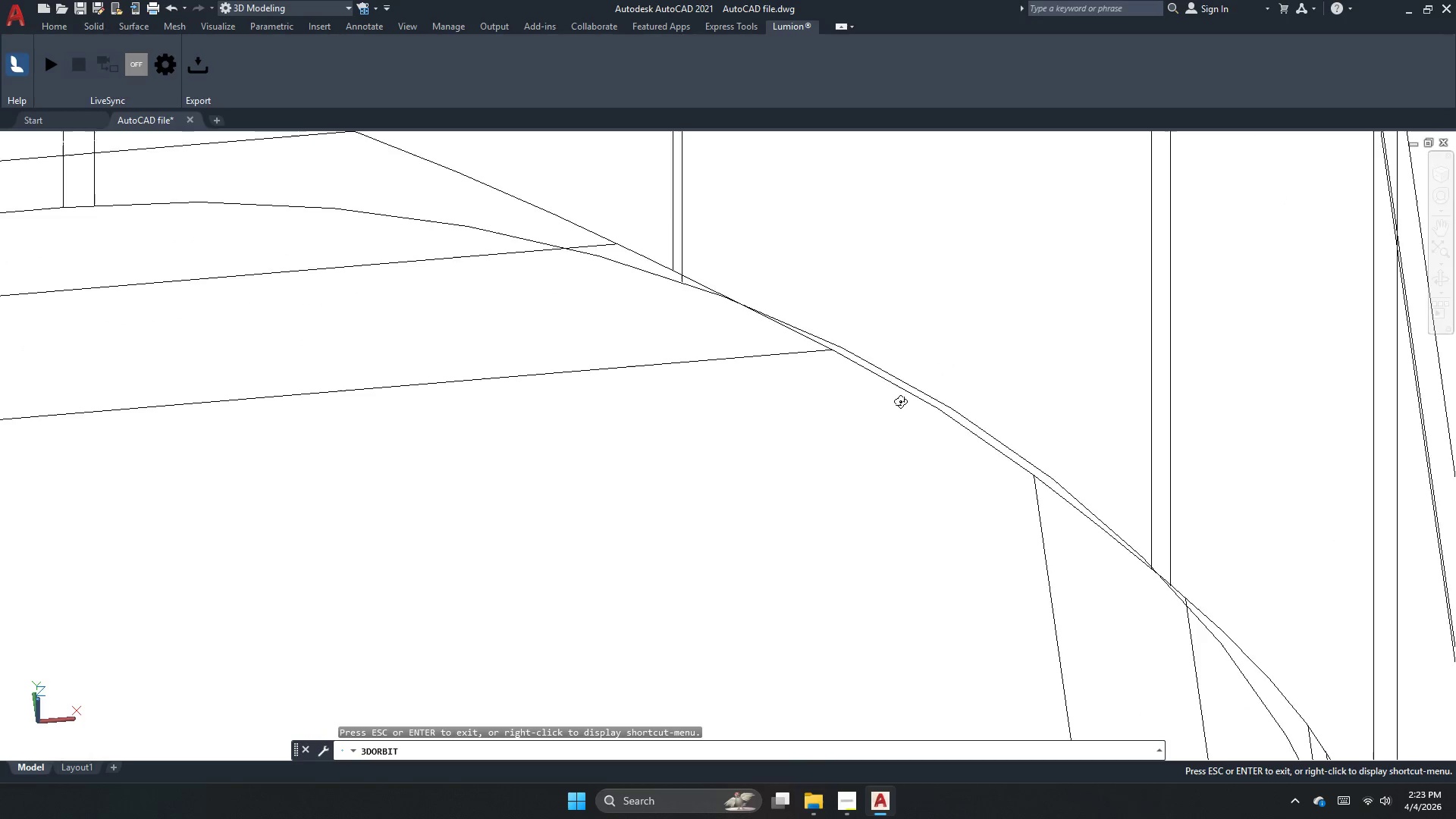 
key(Escape)
 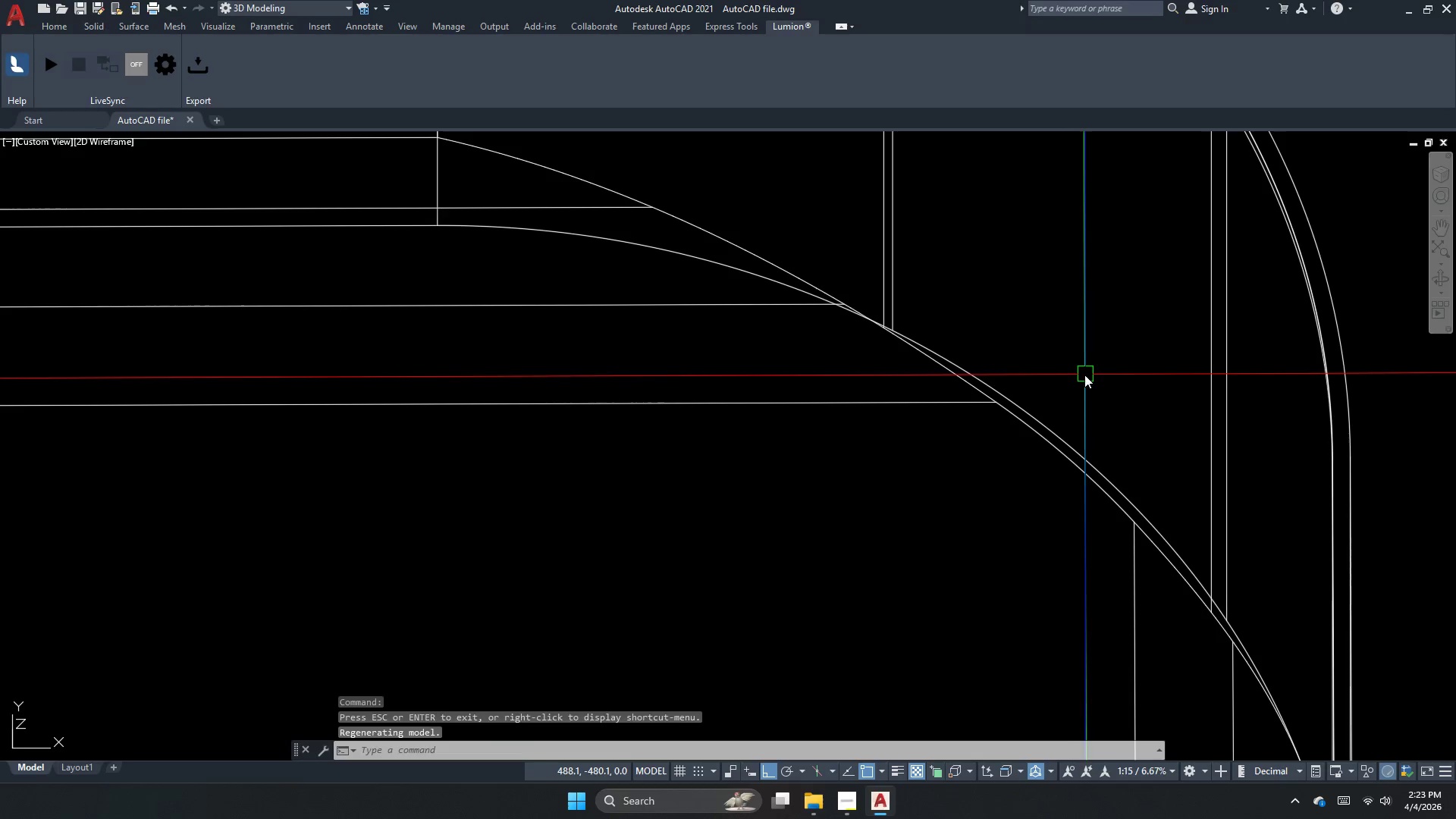 
scroll: coordinate [1119, 337], scroll_direction: down, amount: 3.0
 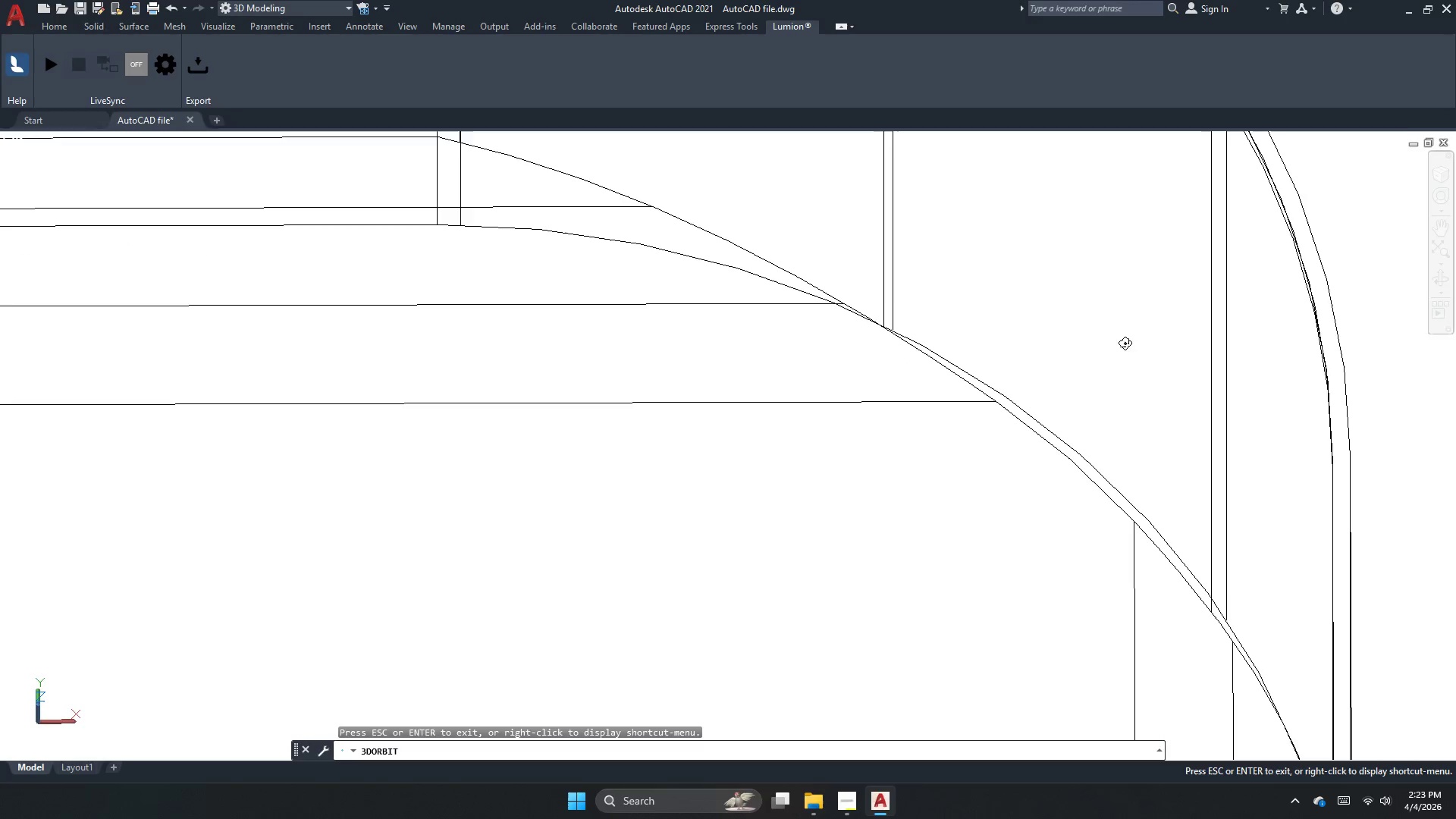 
key(Escape)
 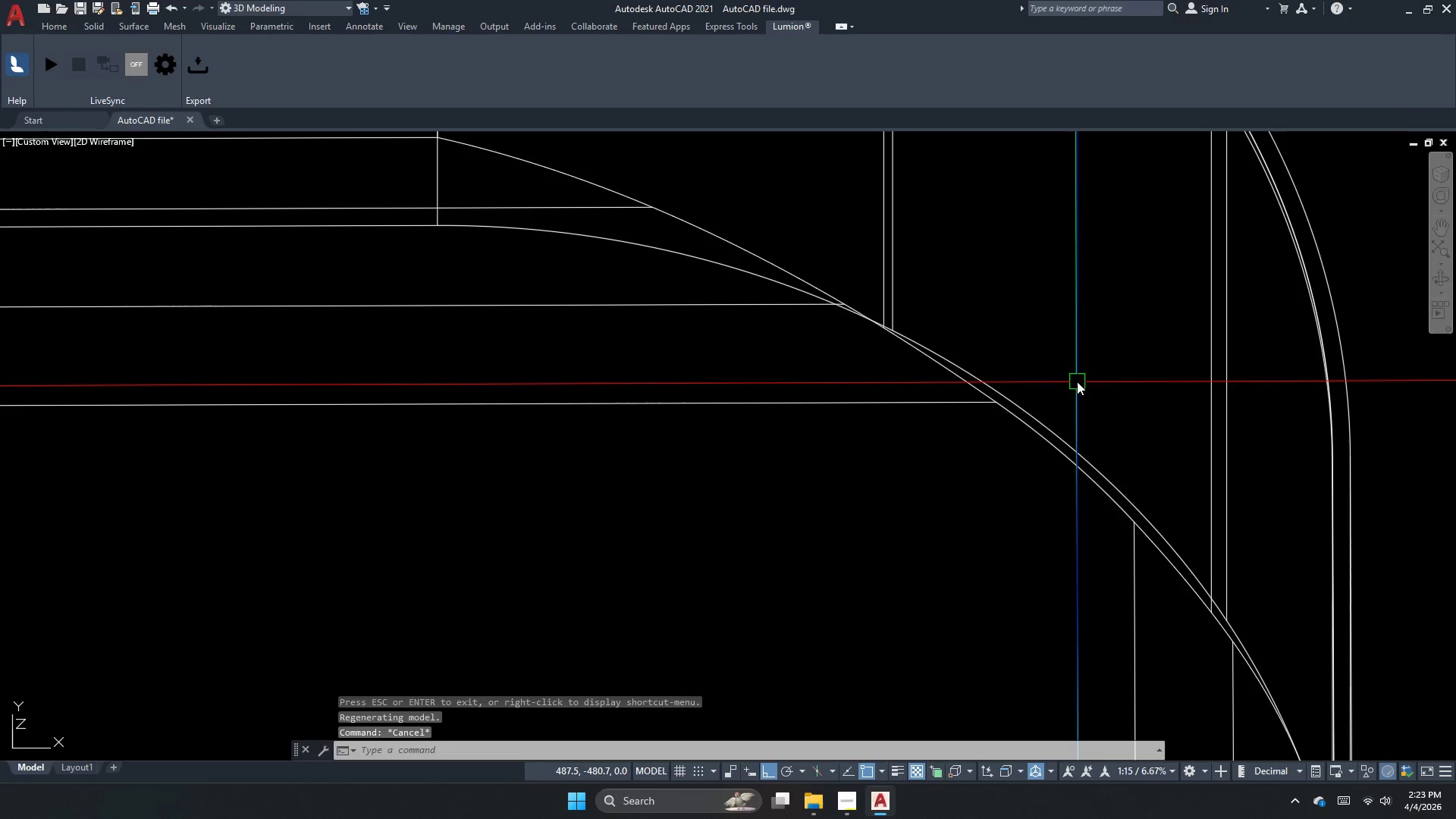 
key(Escape)
 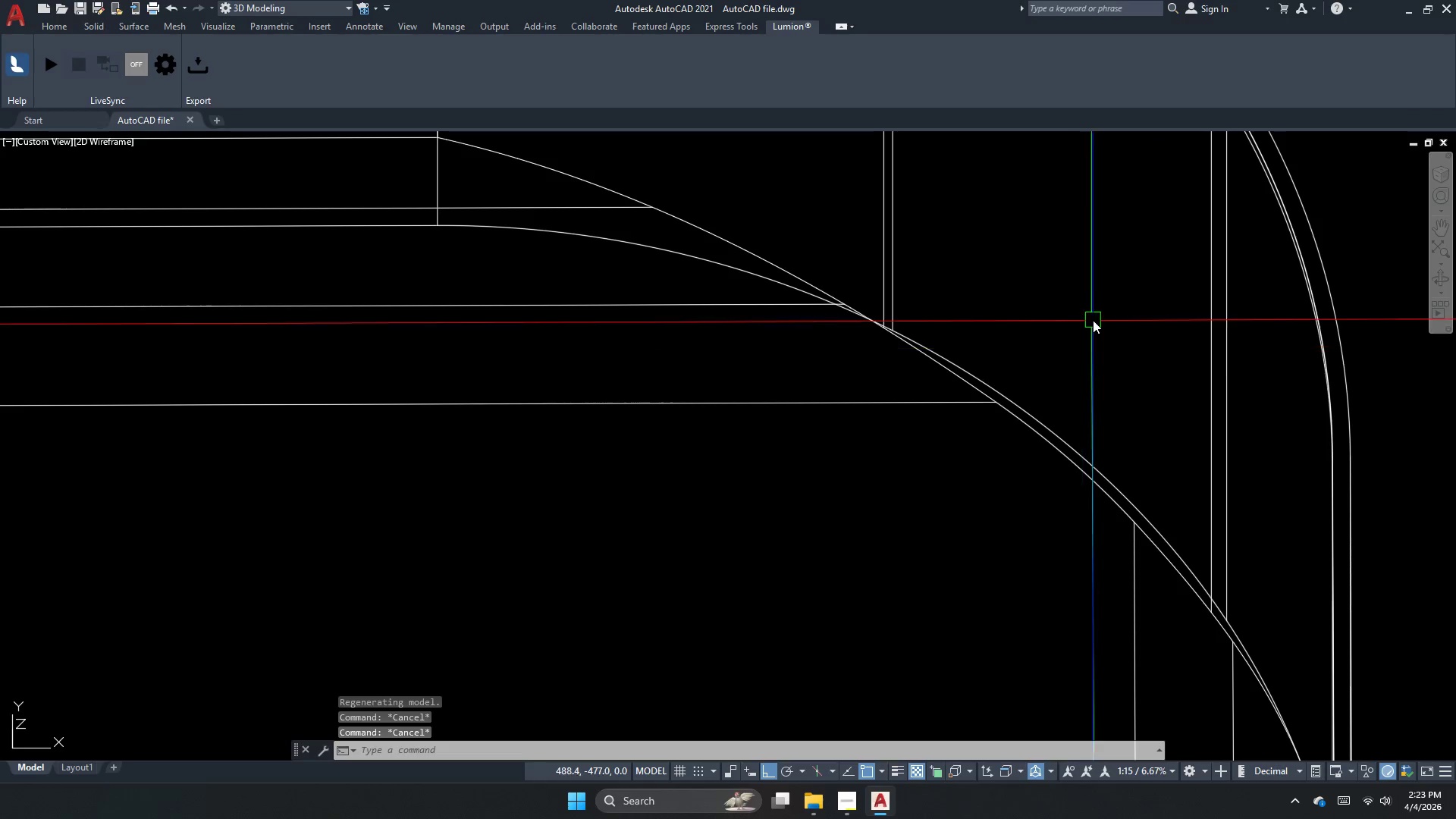 
key(F)
 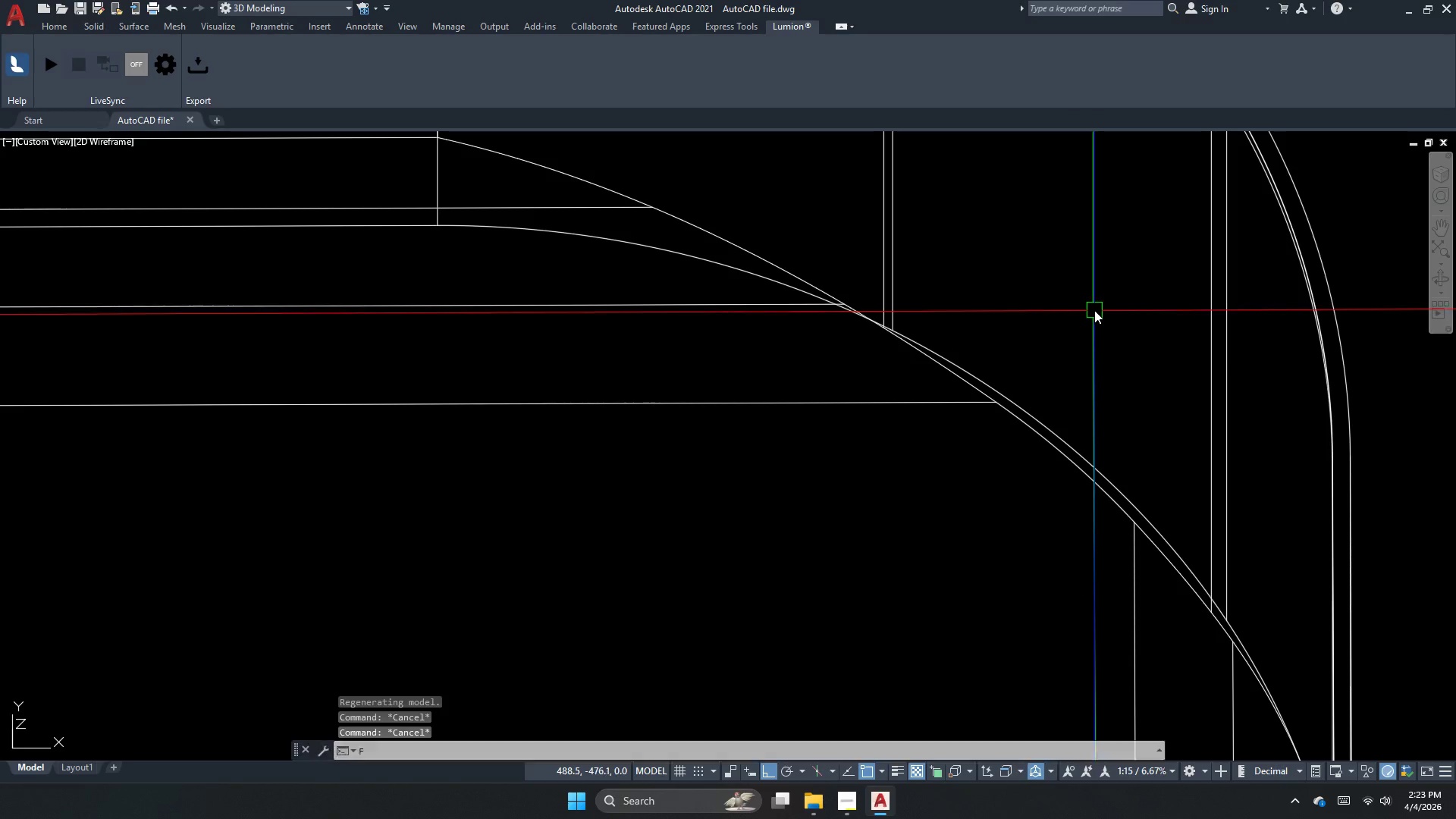 
key(Space)
 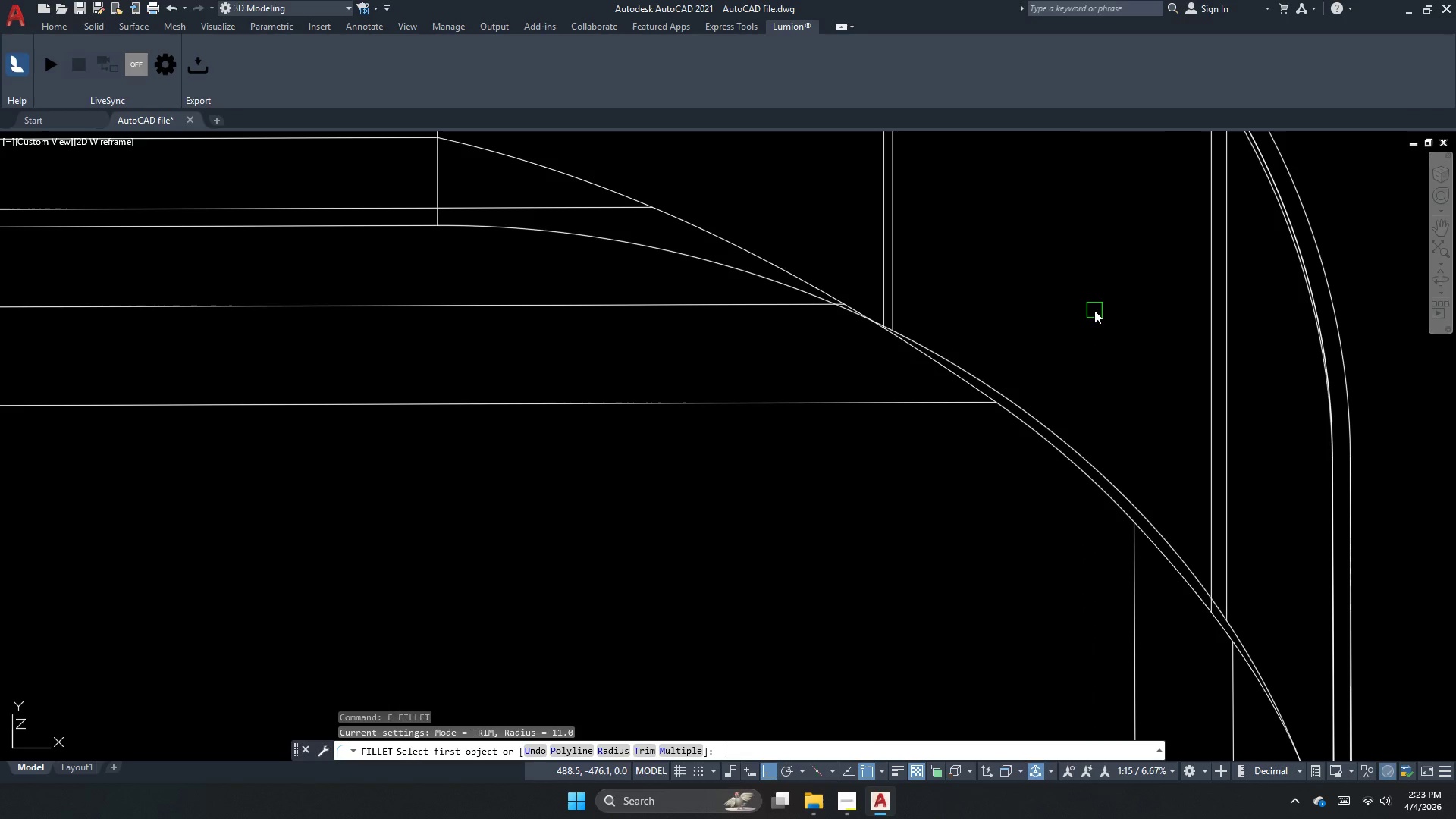 
key(R)
 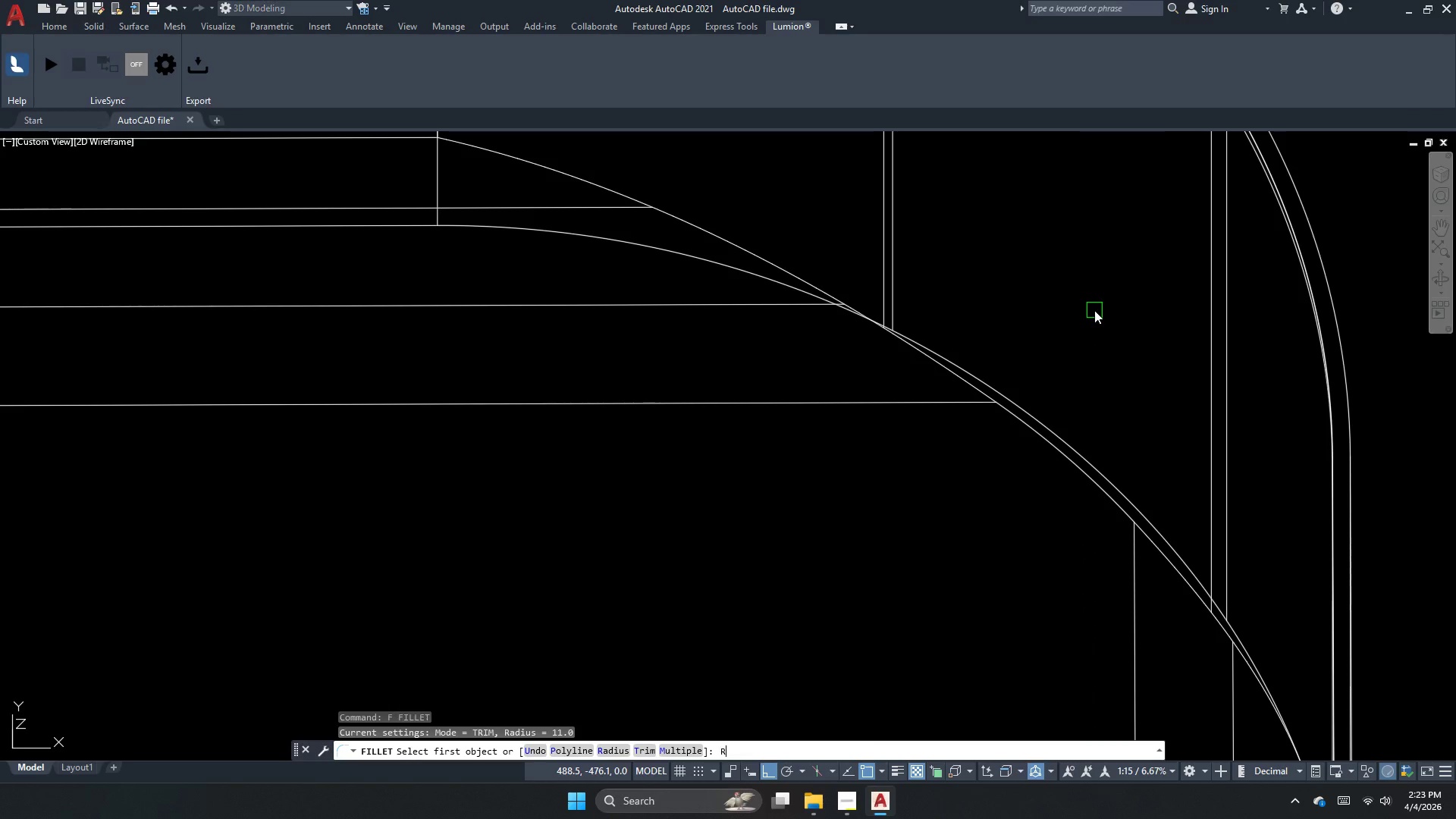 
key(Space)
 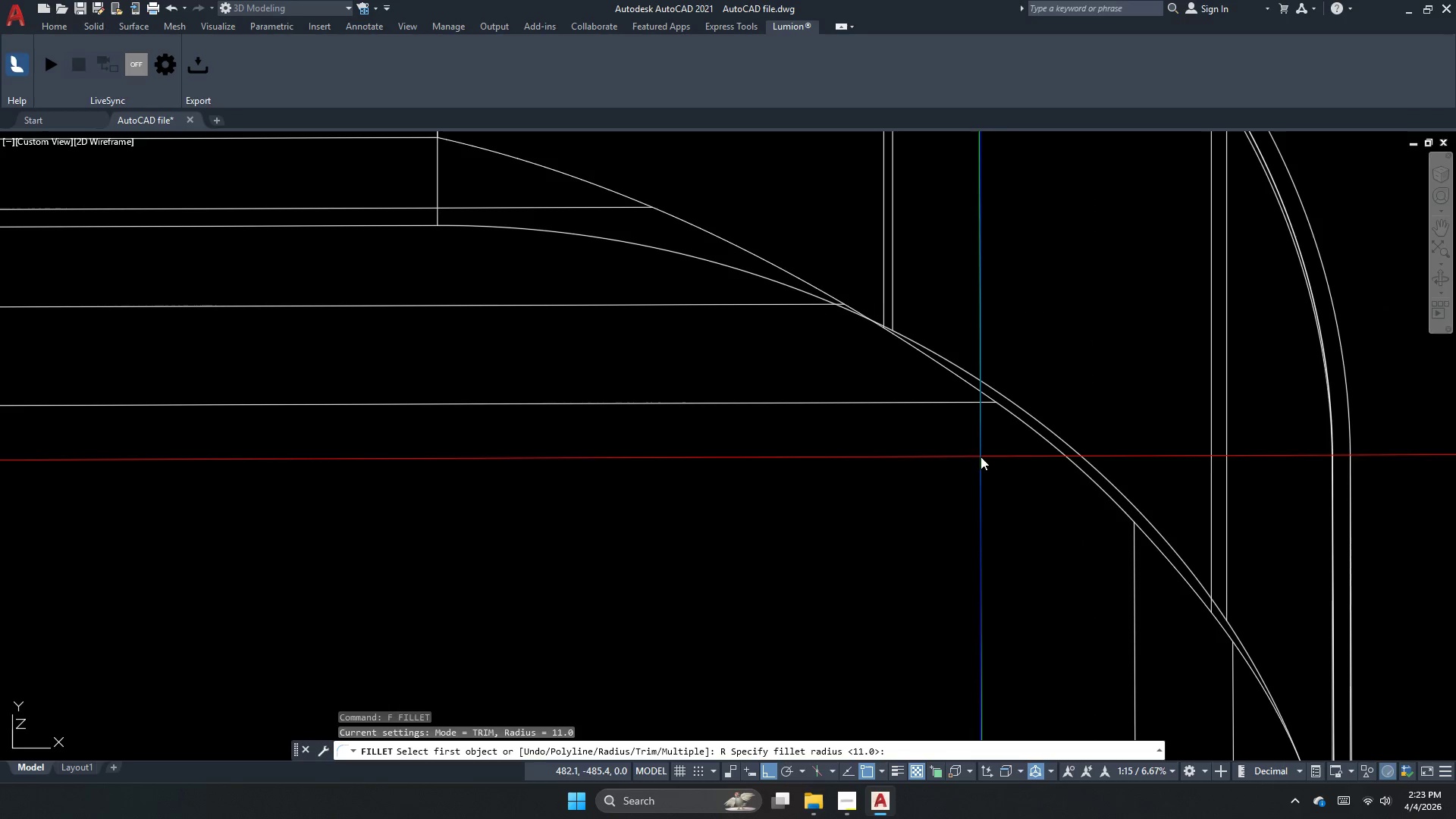 
key(Space)
 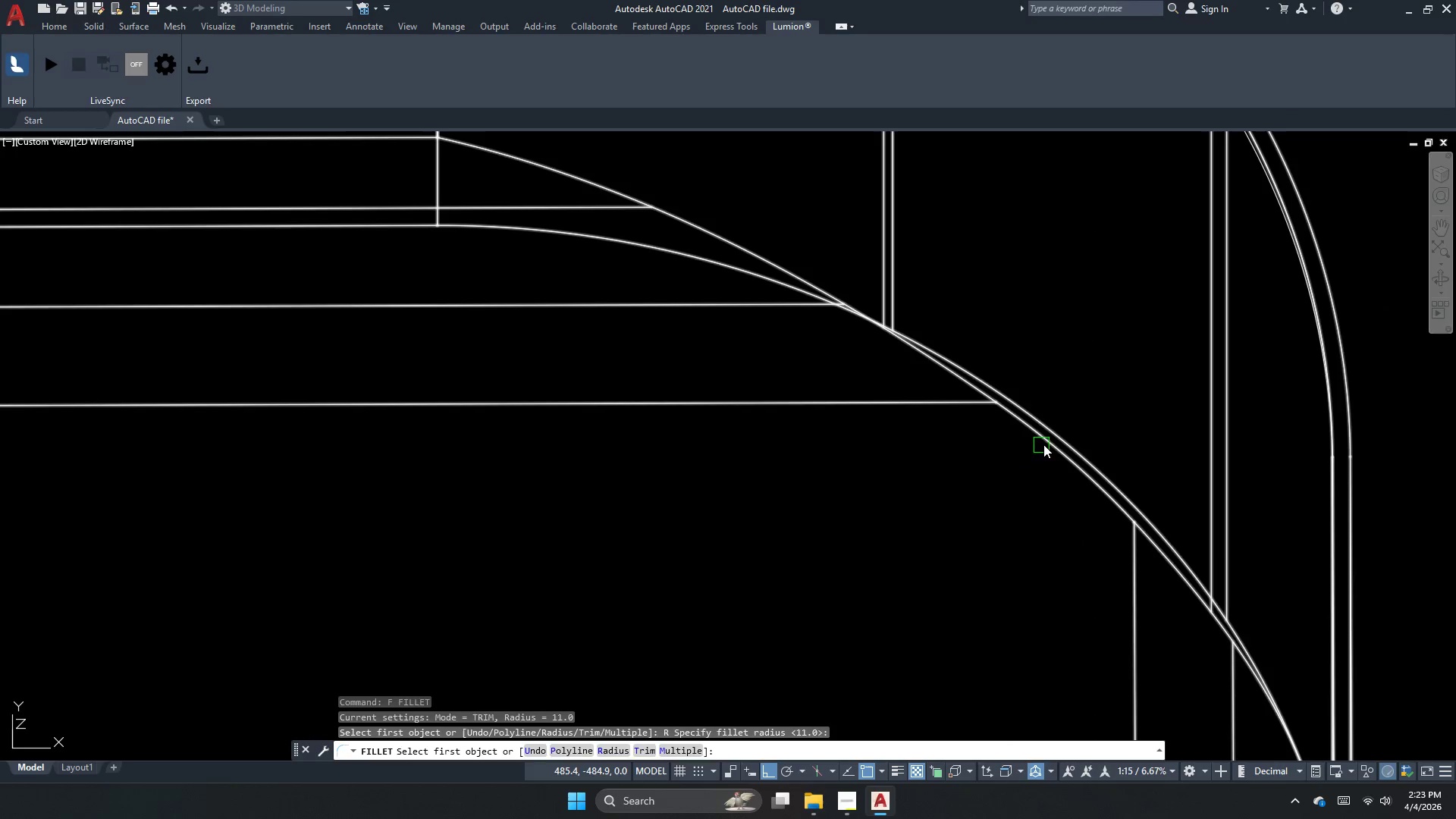 
left_click([1045, 443])
 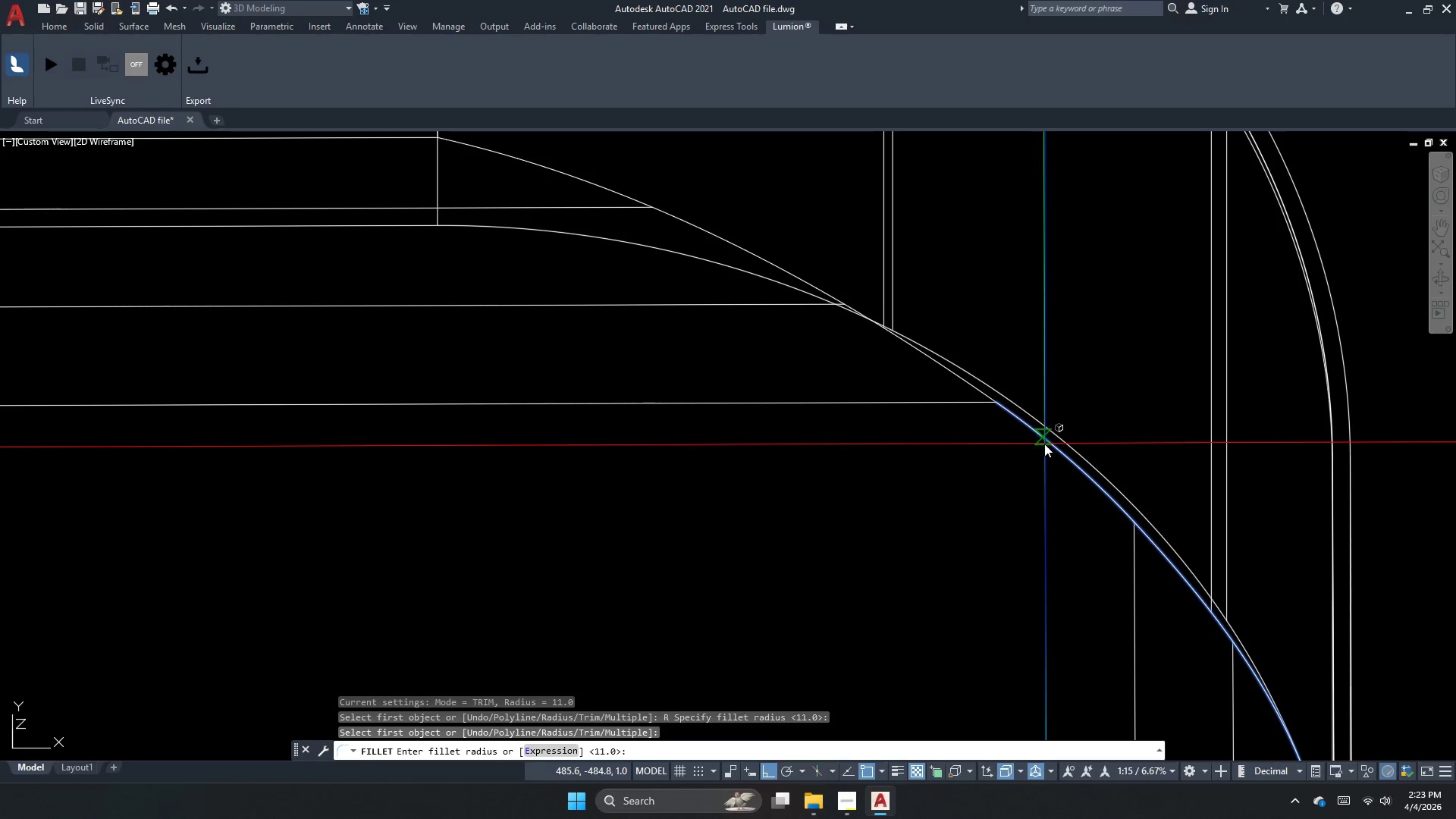 
key(Space)
 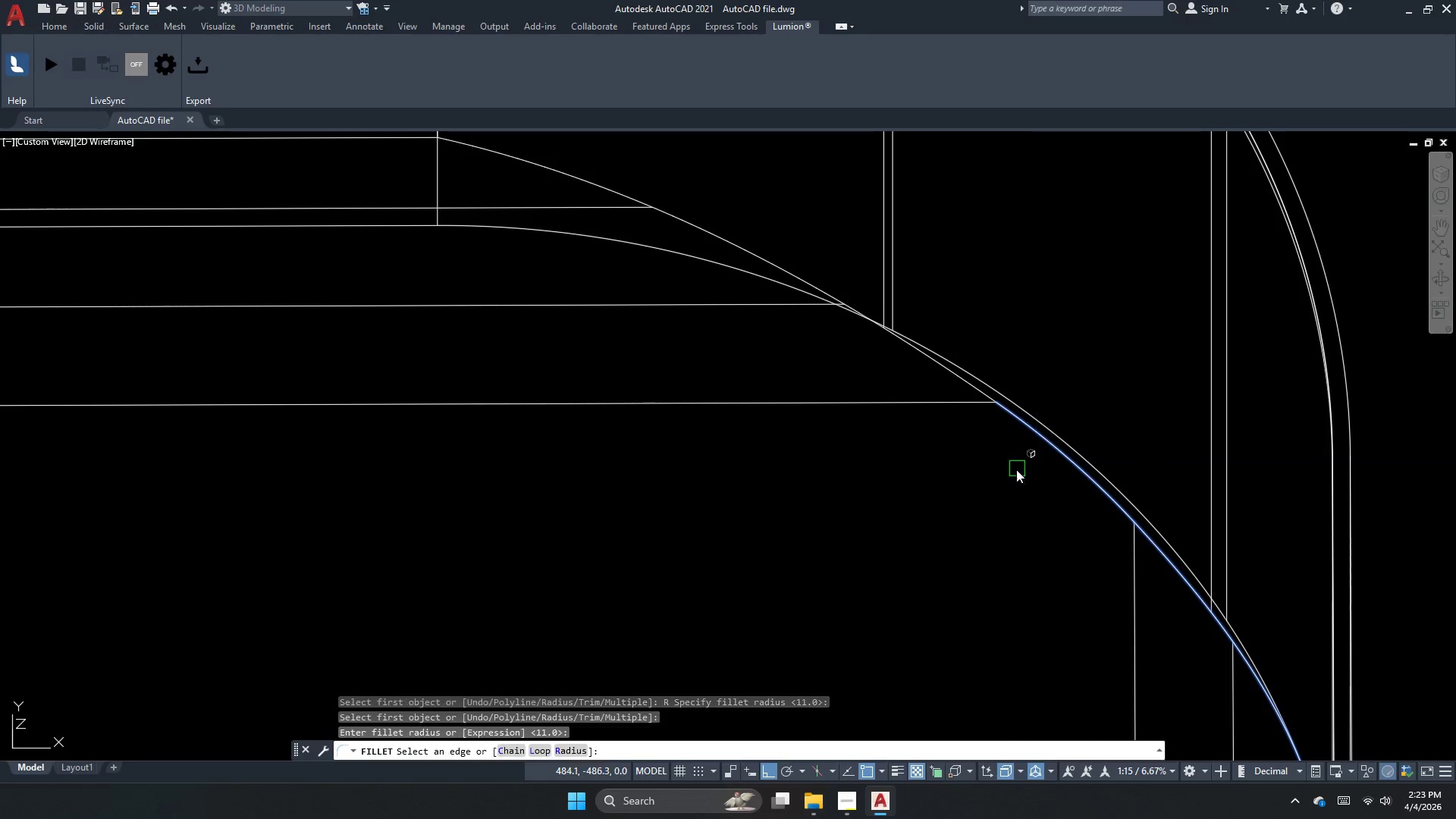 
key(Space)
 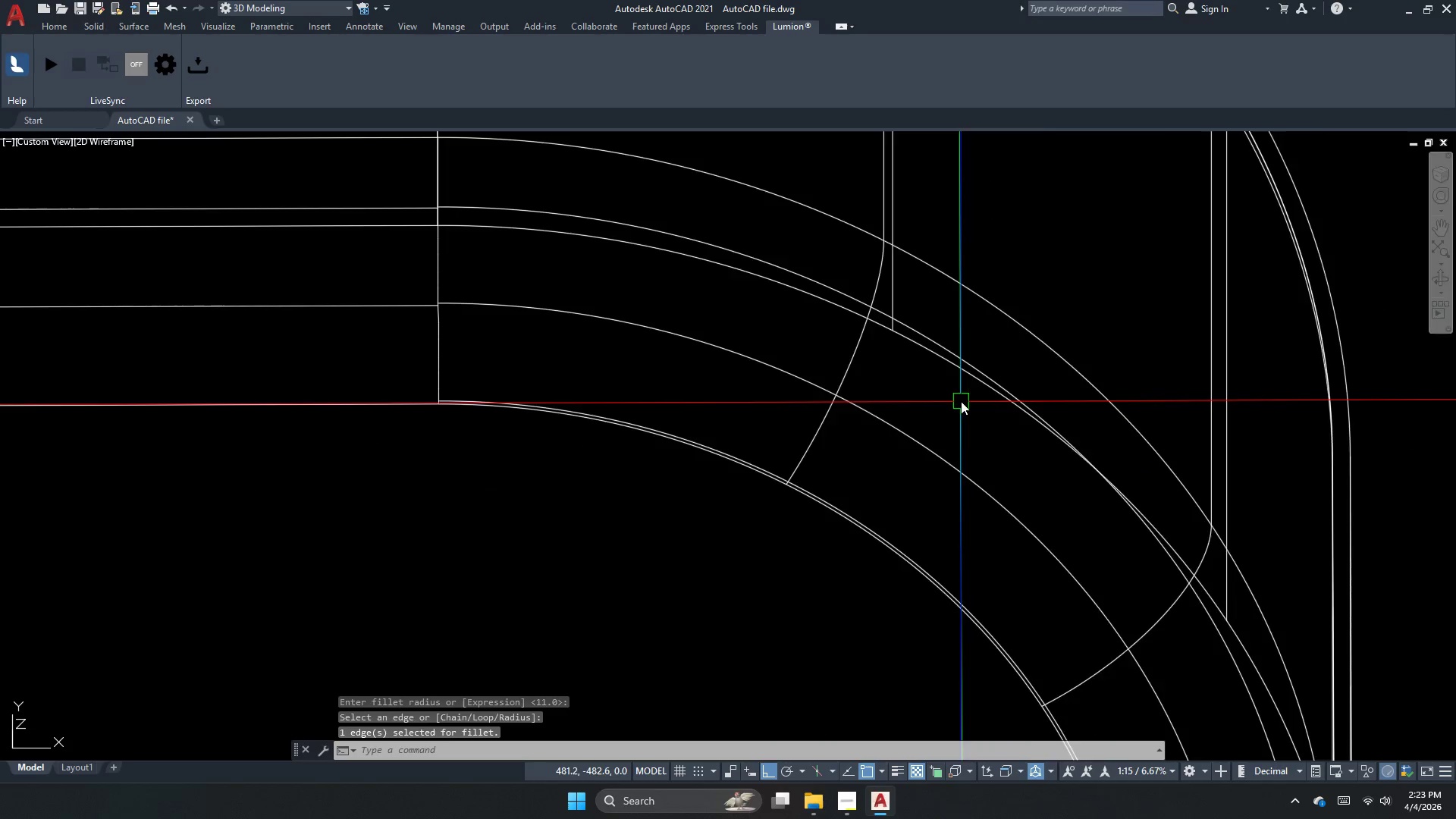 
scroll: coordinate [956, 303], scroll_direction: down, amount: 7.0
 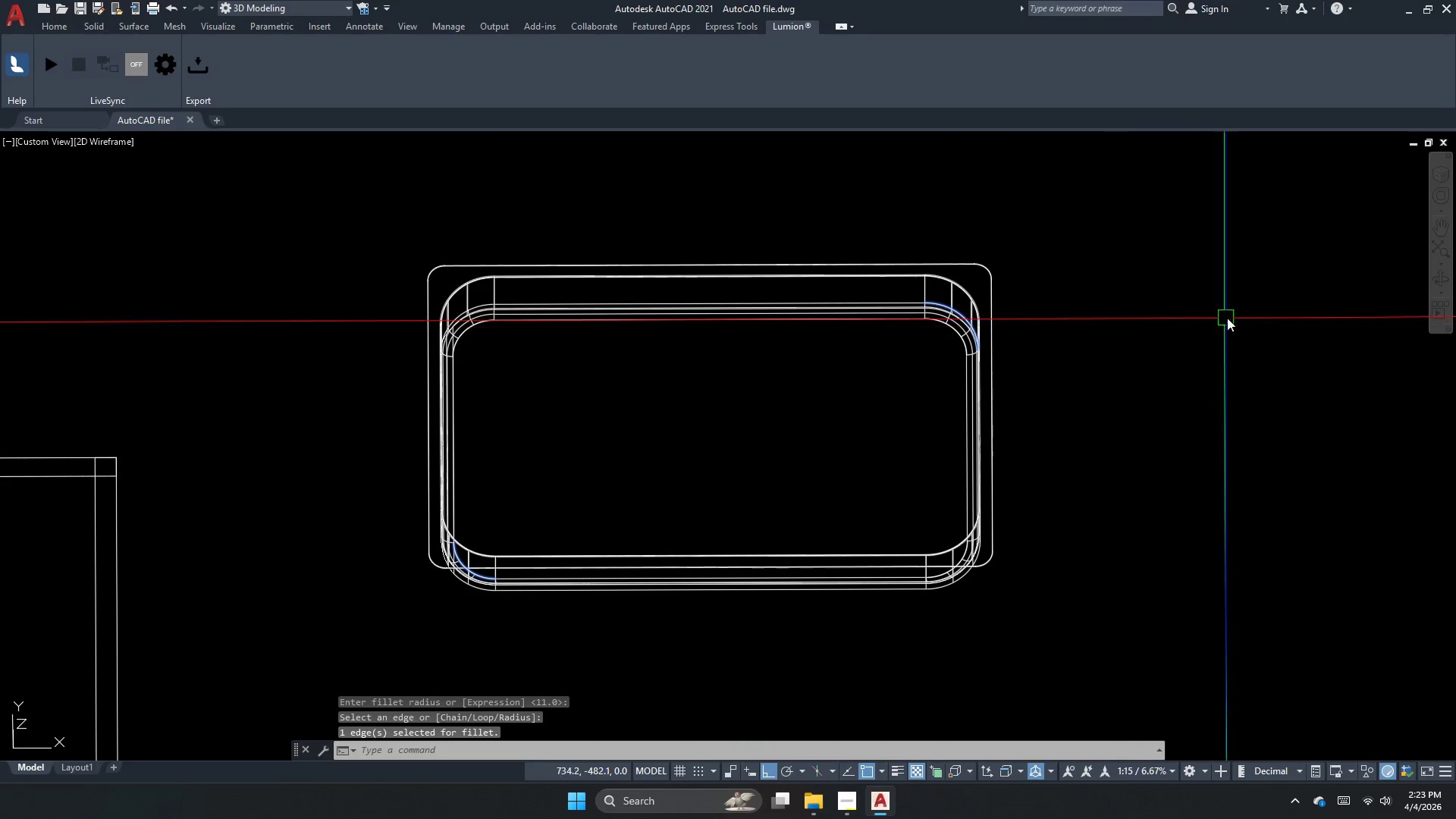 
key(Escape)
 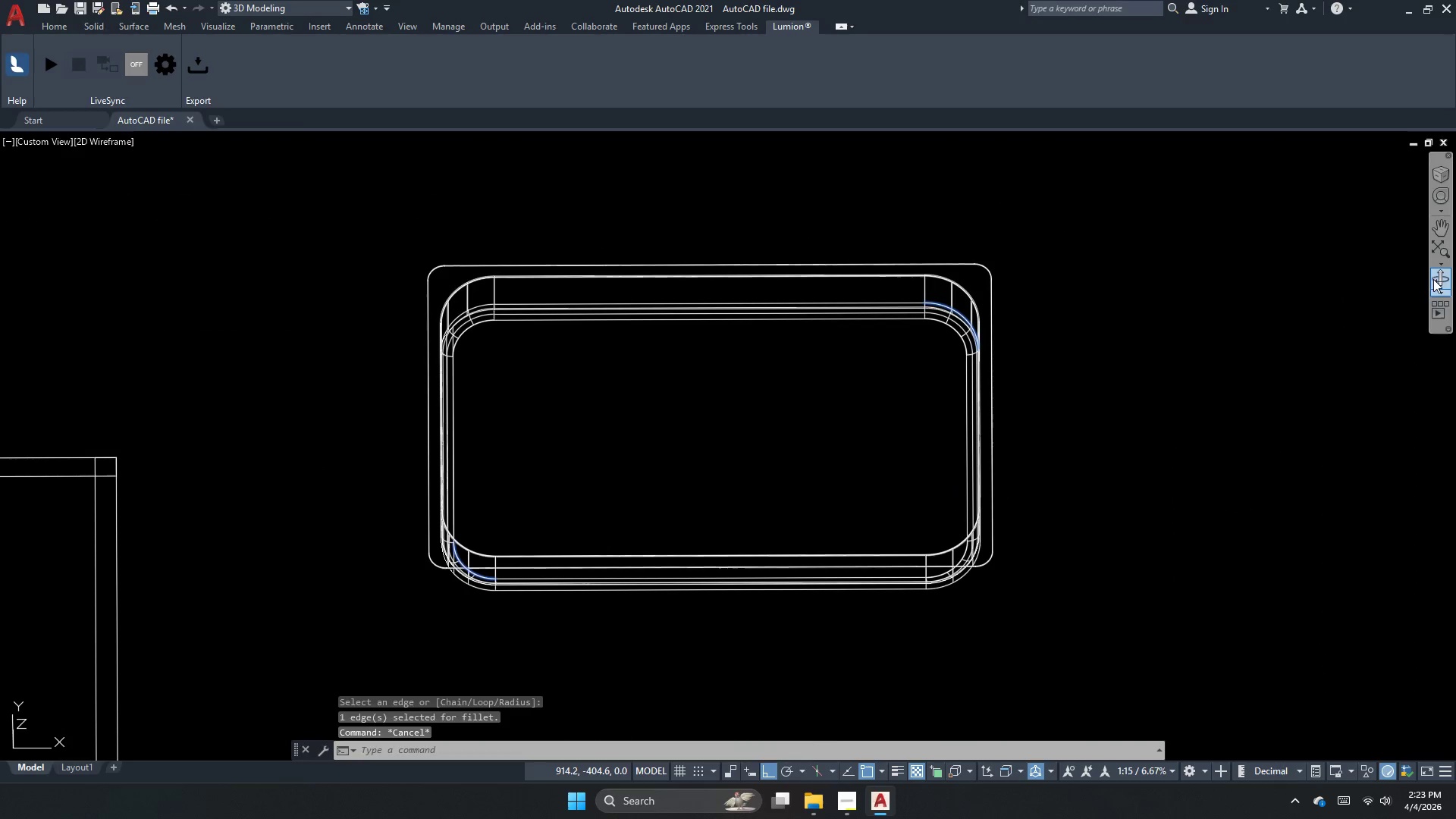 
left_click([1433, 280])
 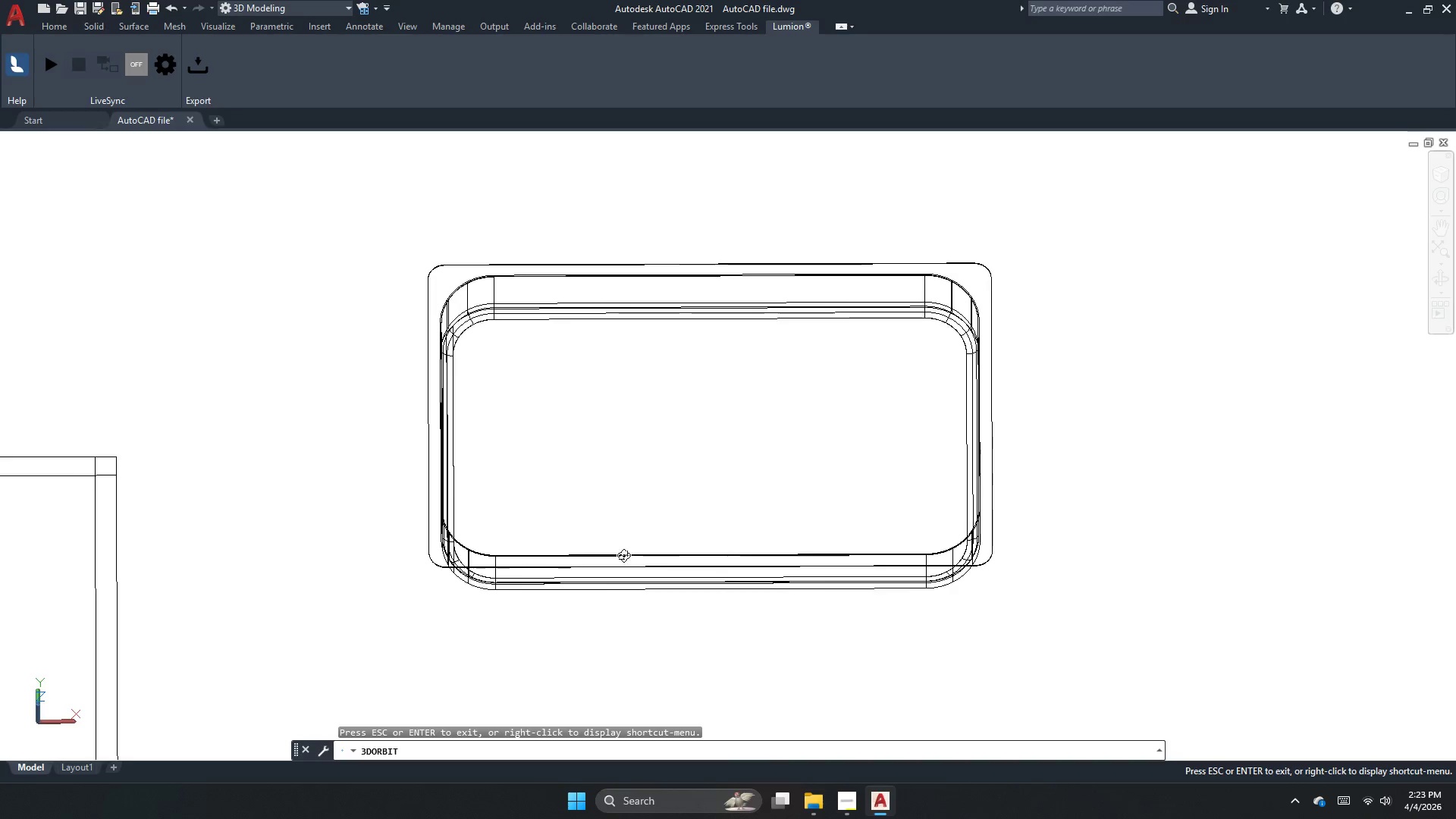 
left_click_drag(start_coordinate=[623, 555], to_coordinate=[685, 450])
 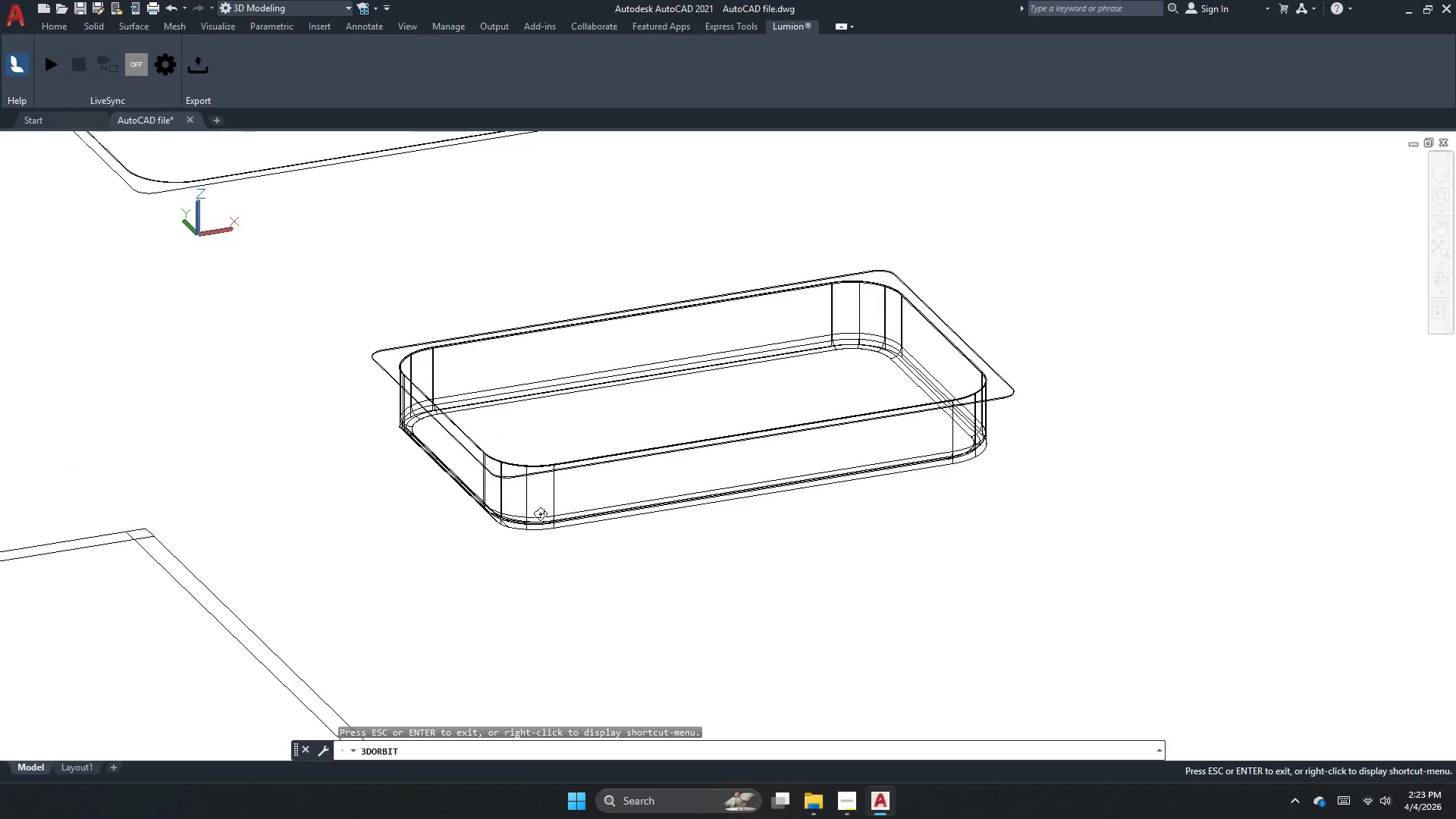 
left_click_drag(start_coordinate=[483, 504], to_coordinate=[538, 492])
 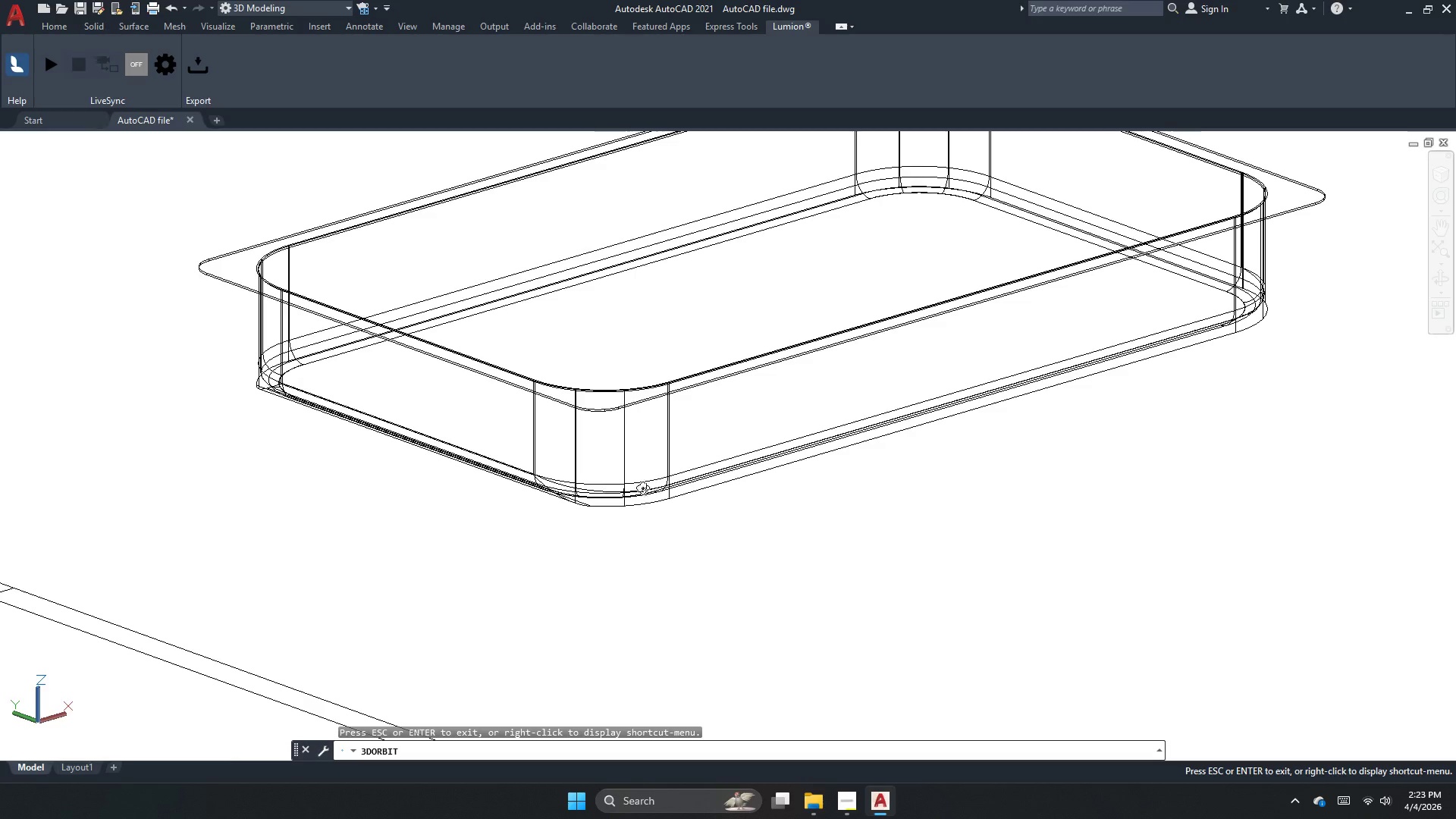 
scroll: coordinate [466, 526], scroll_direction: up, amount: 6.0
 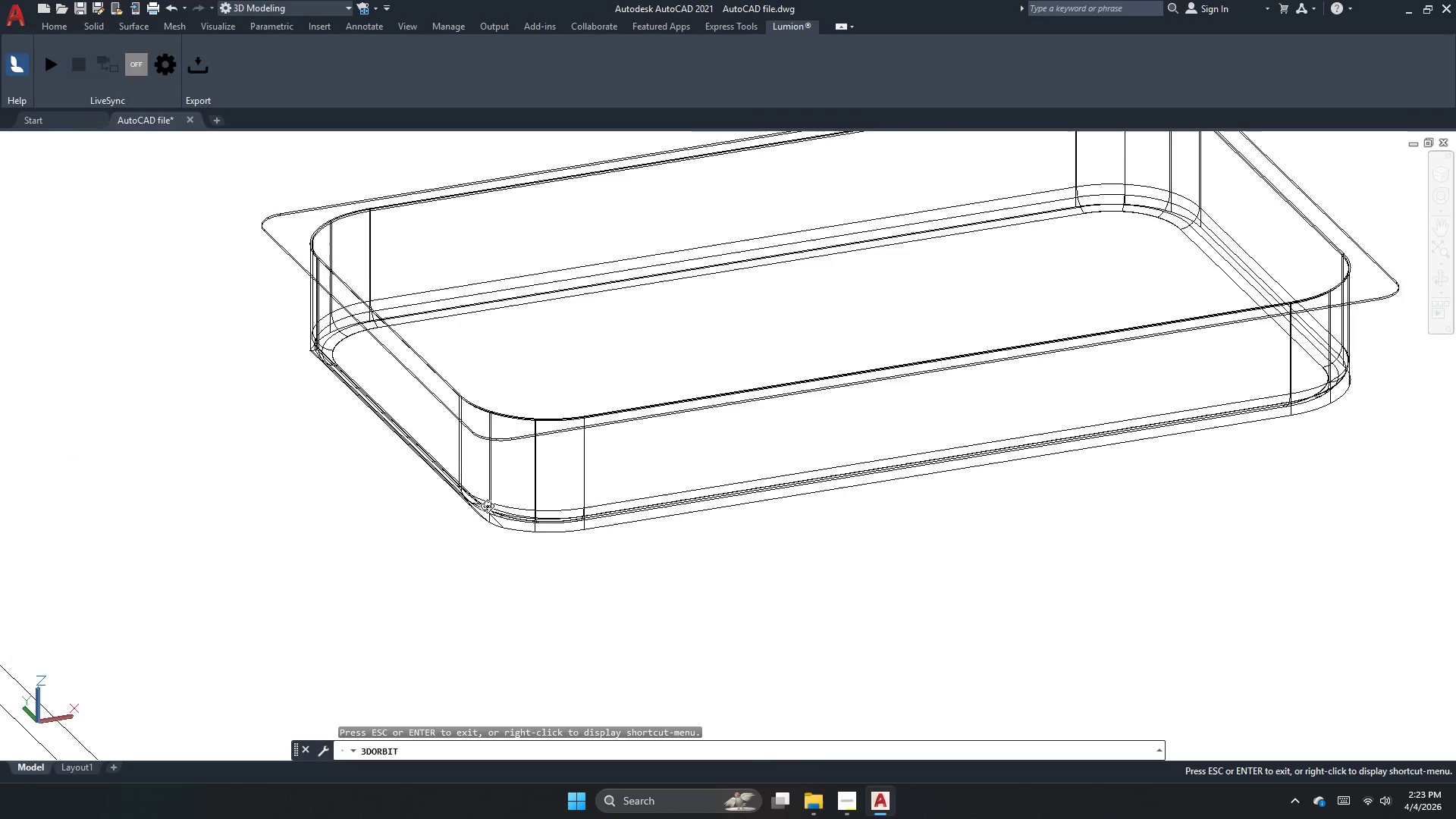 
key(Escape)
 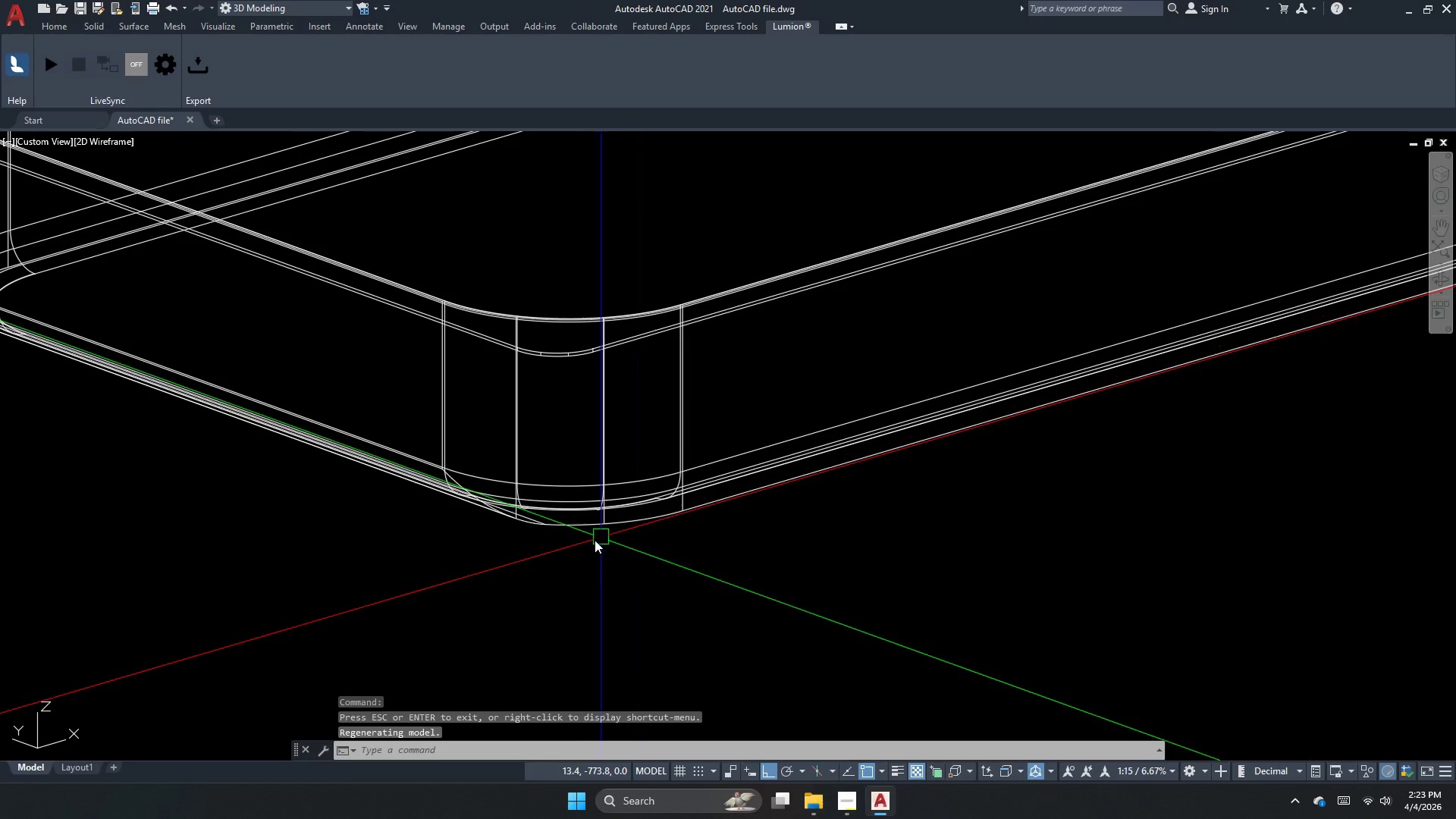 
key(Escape)
 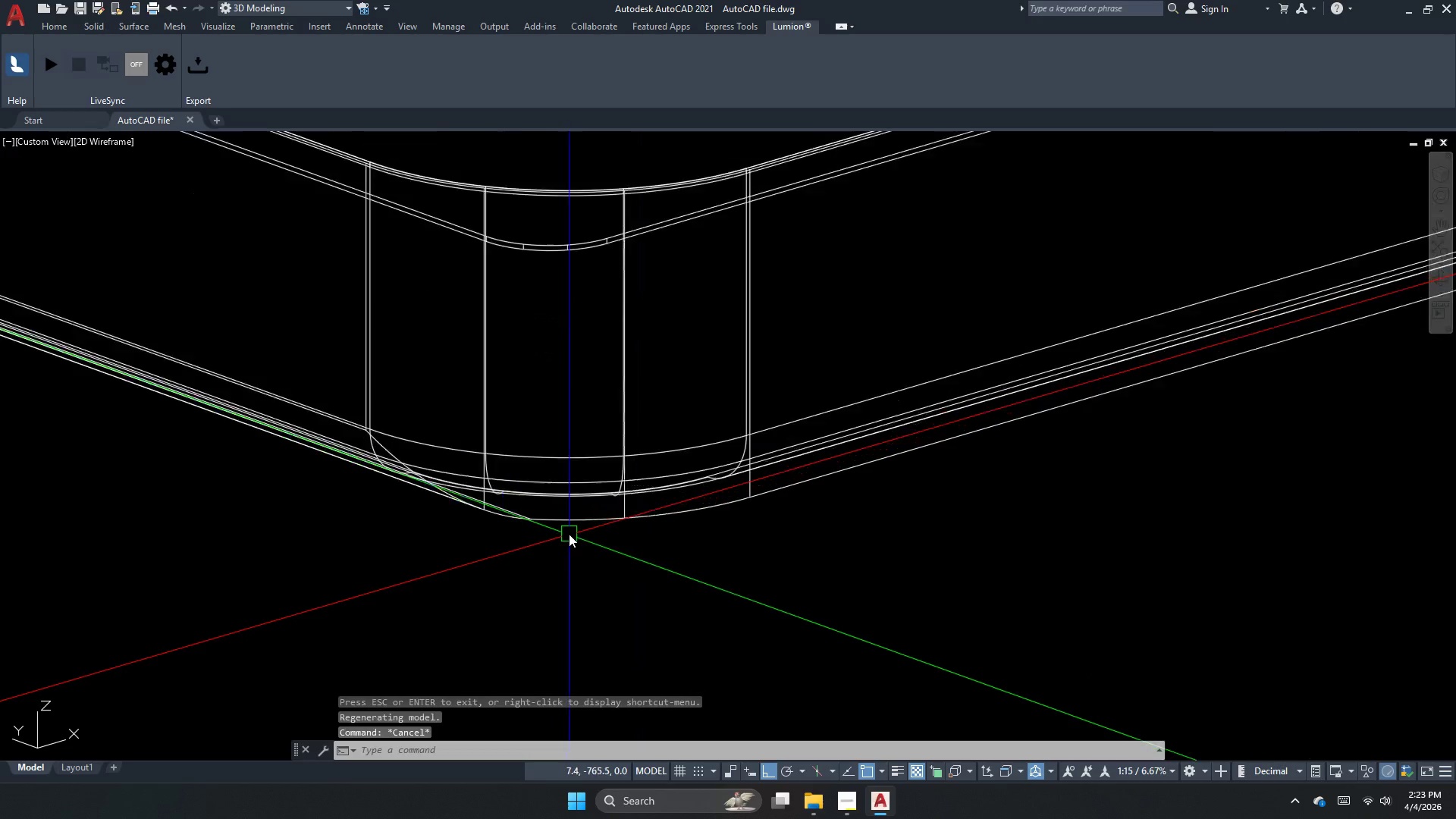 
scroll: coordinate [649, 490], scroll_direction: up, amount: 6.0
 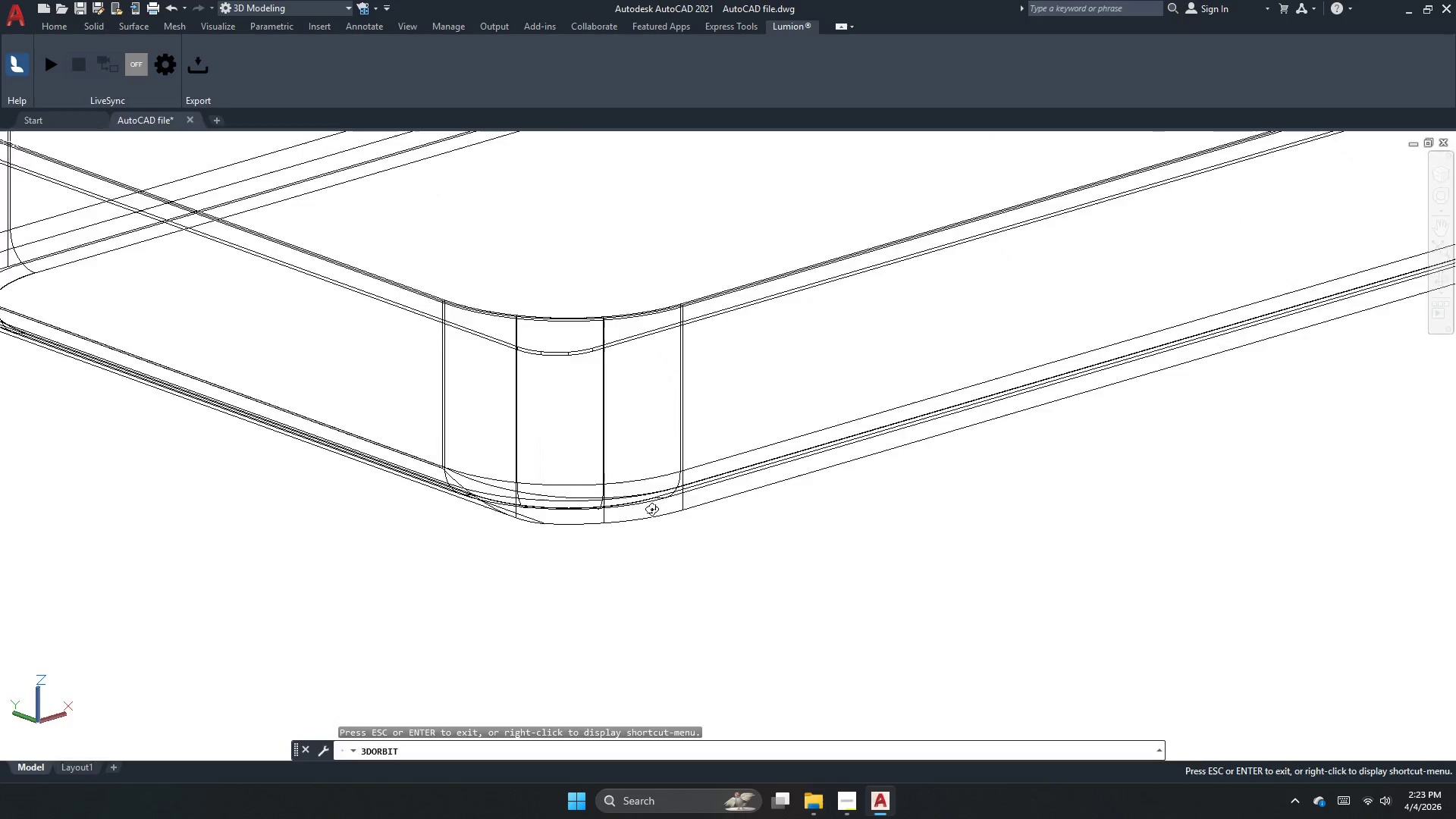 
key(Escape)
 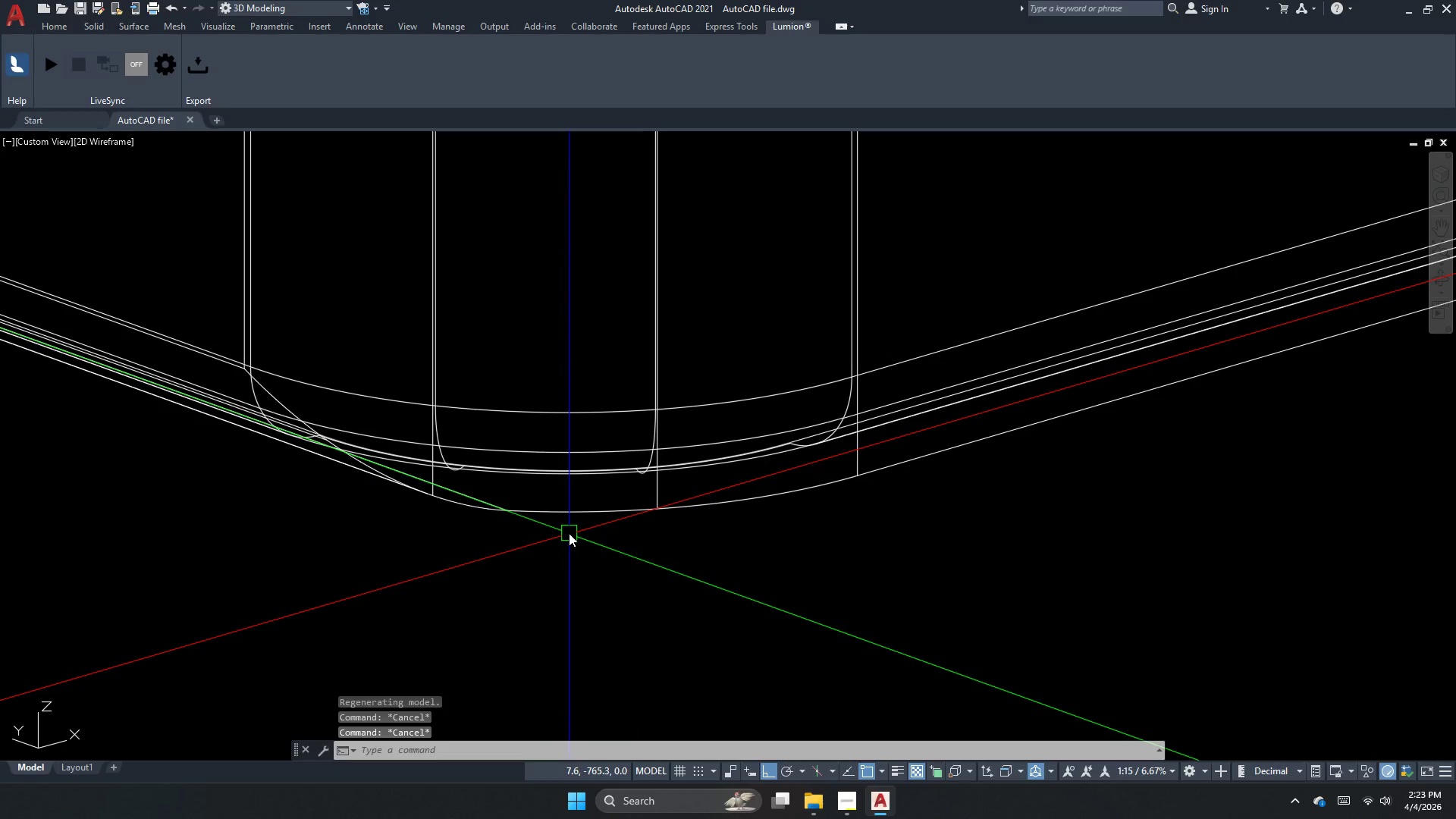 
key(Escape)
 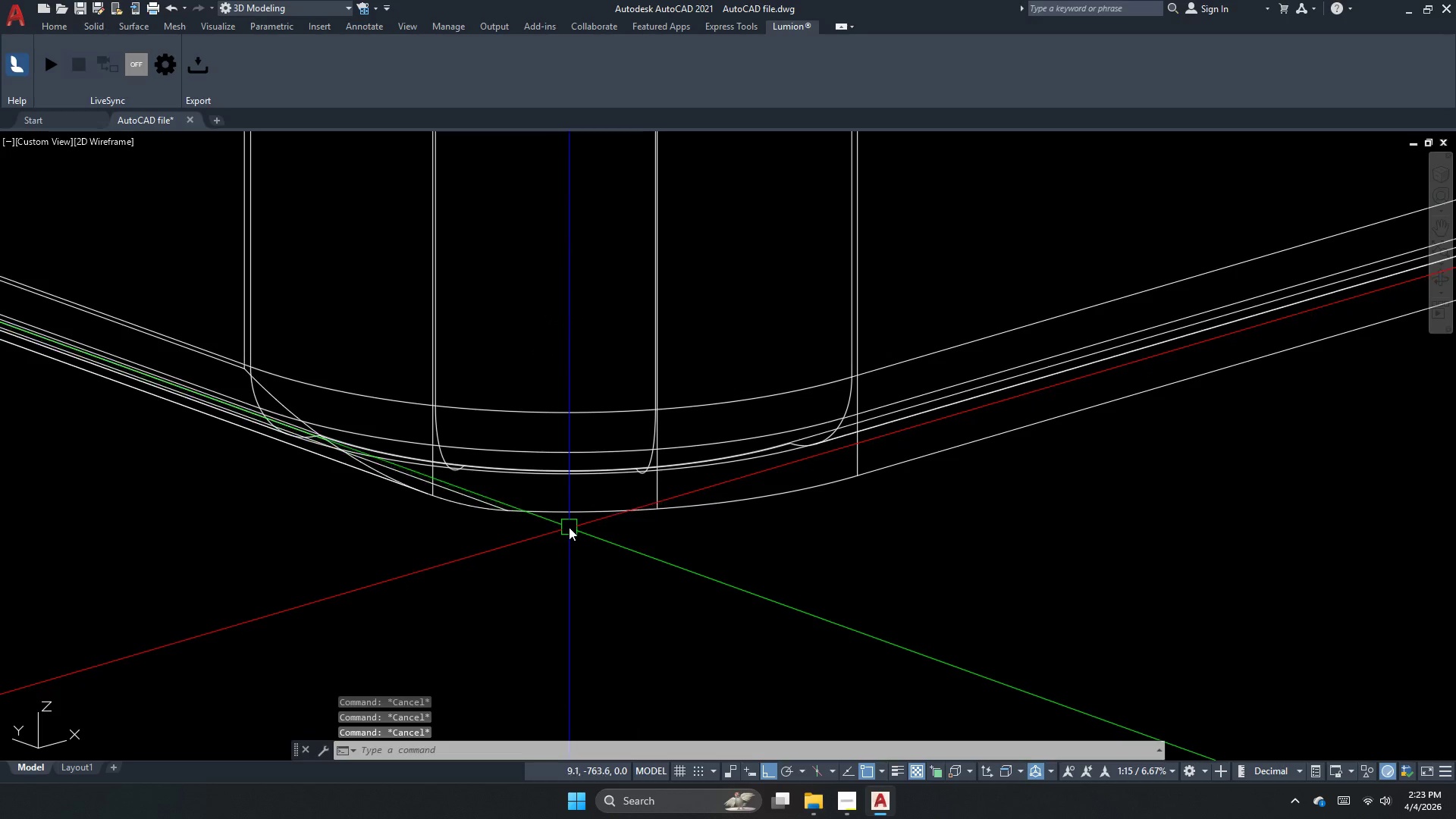 
scroll: coordinate [569, 534], scroll_direction: up, amount: 2.0
 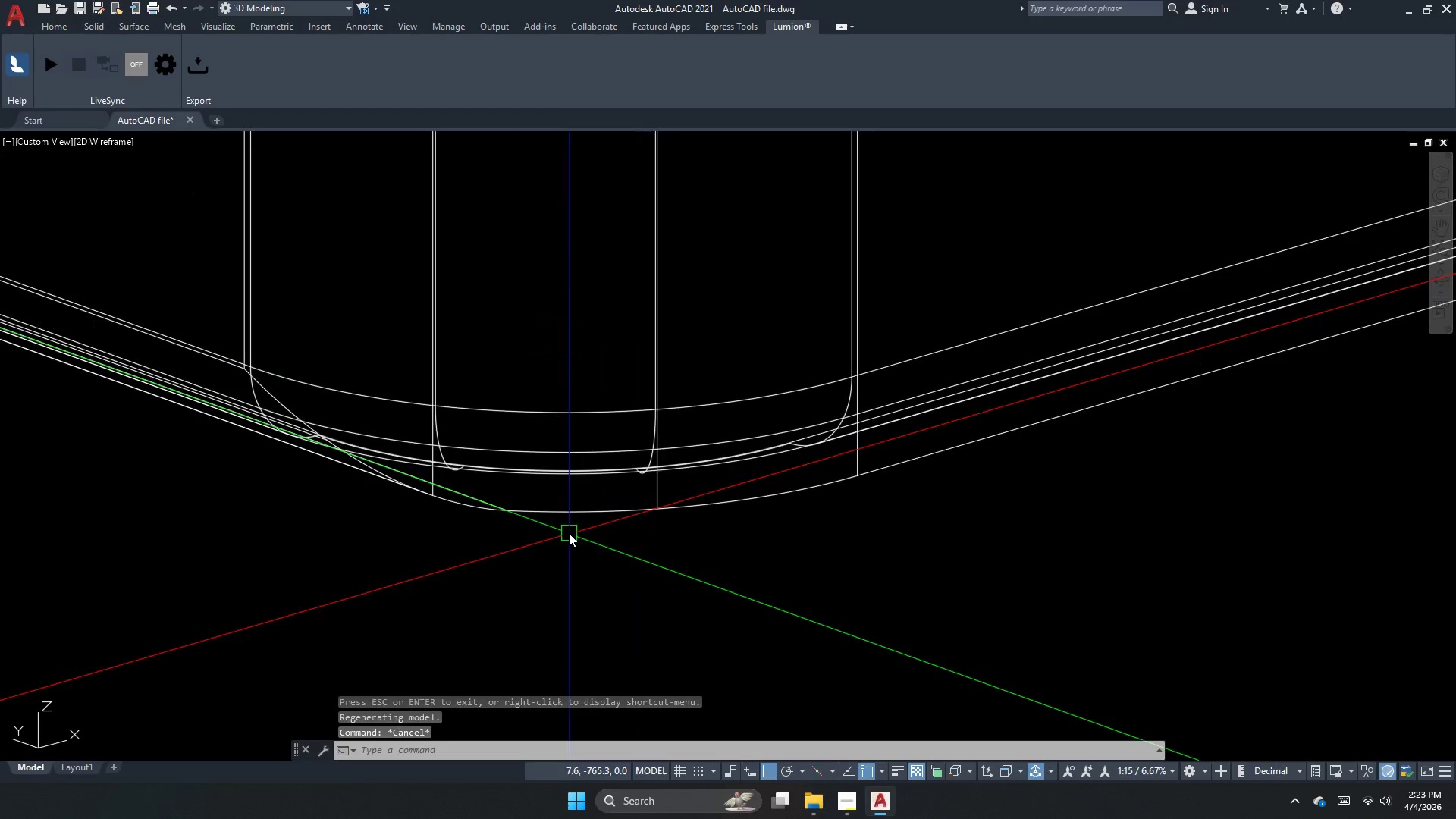 
key(F)
 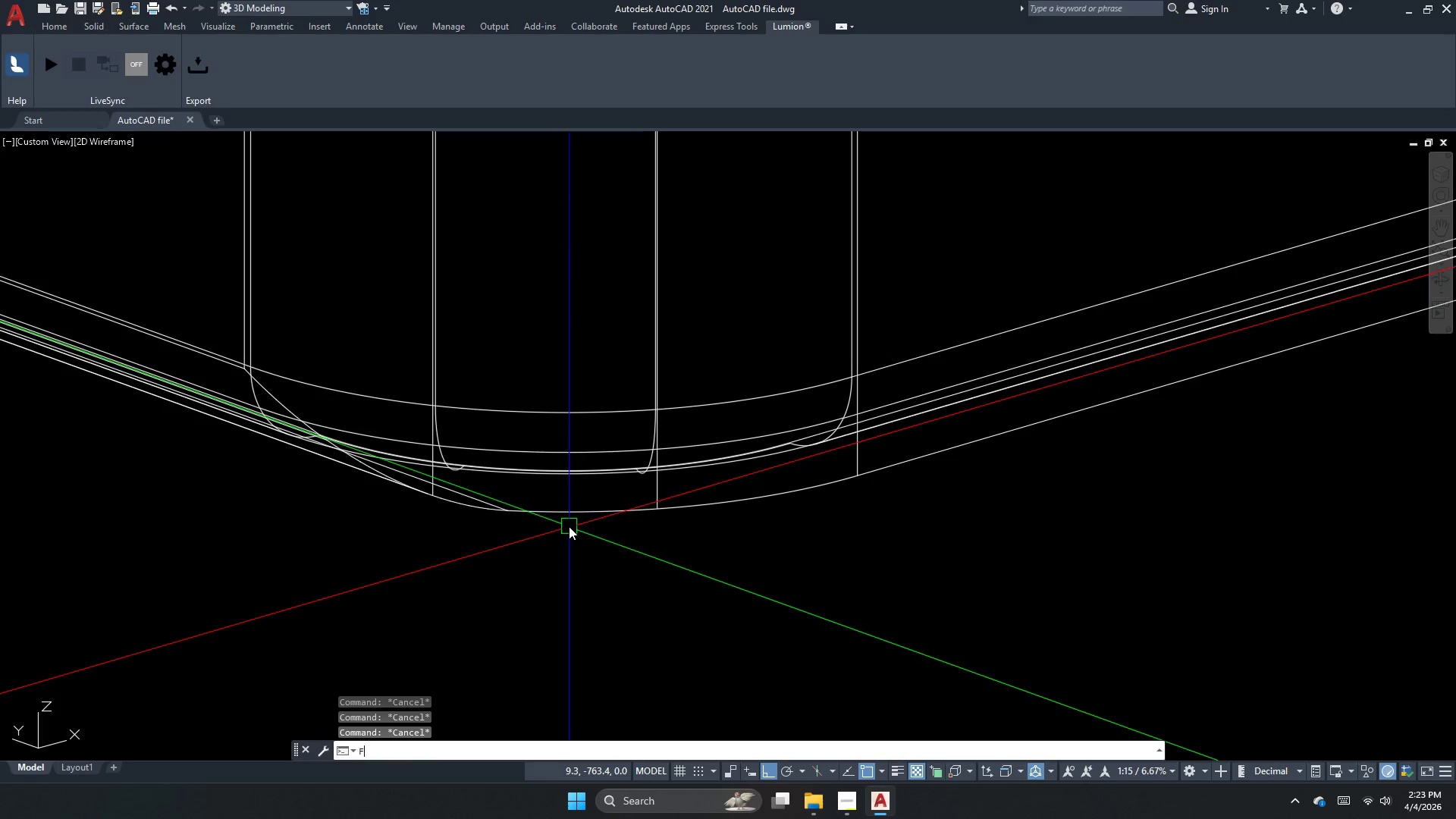 
key(Space)
 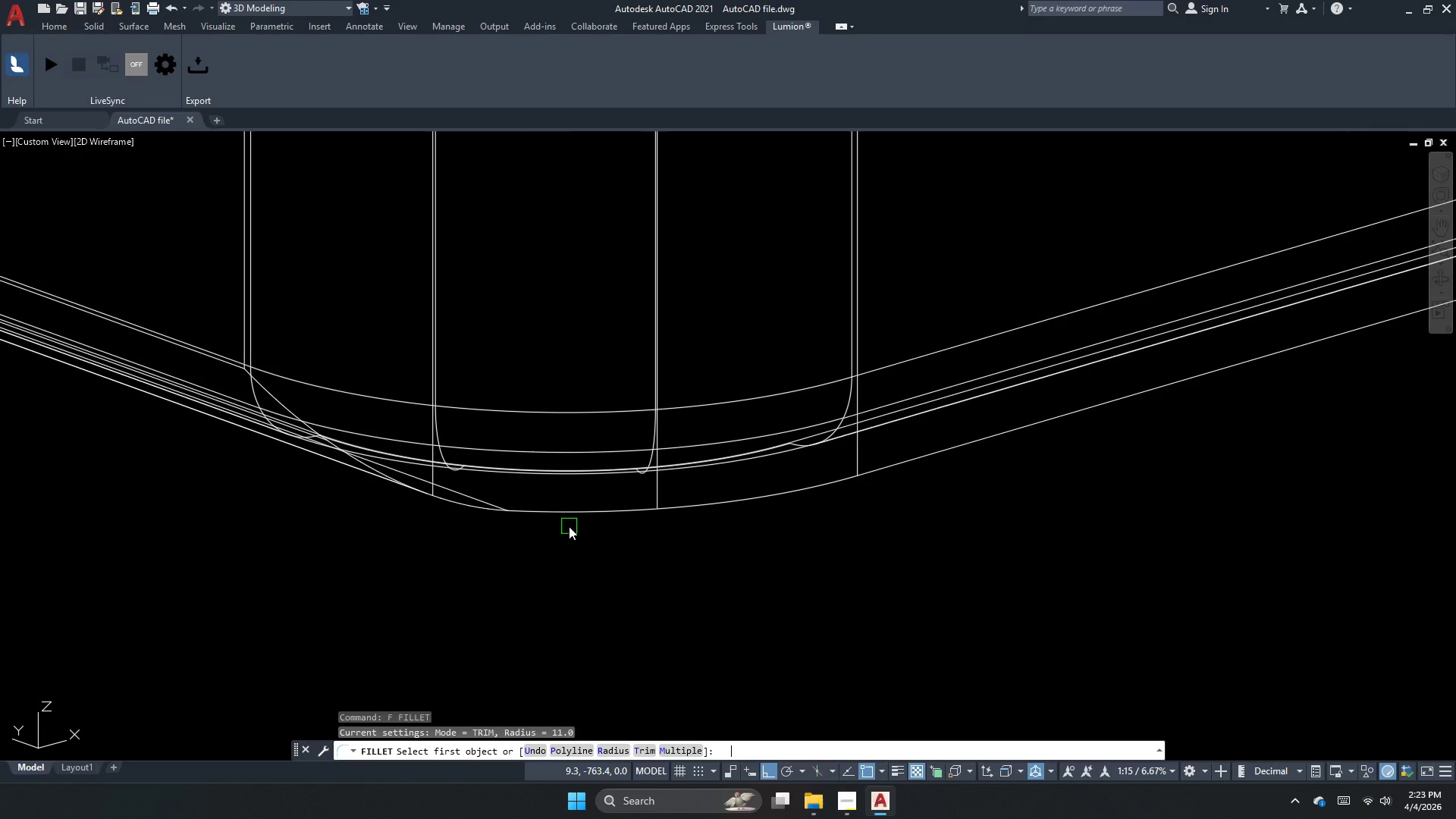 
key(R)
 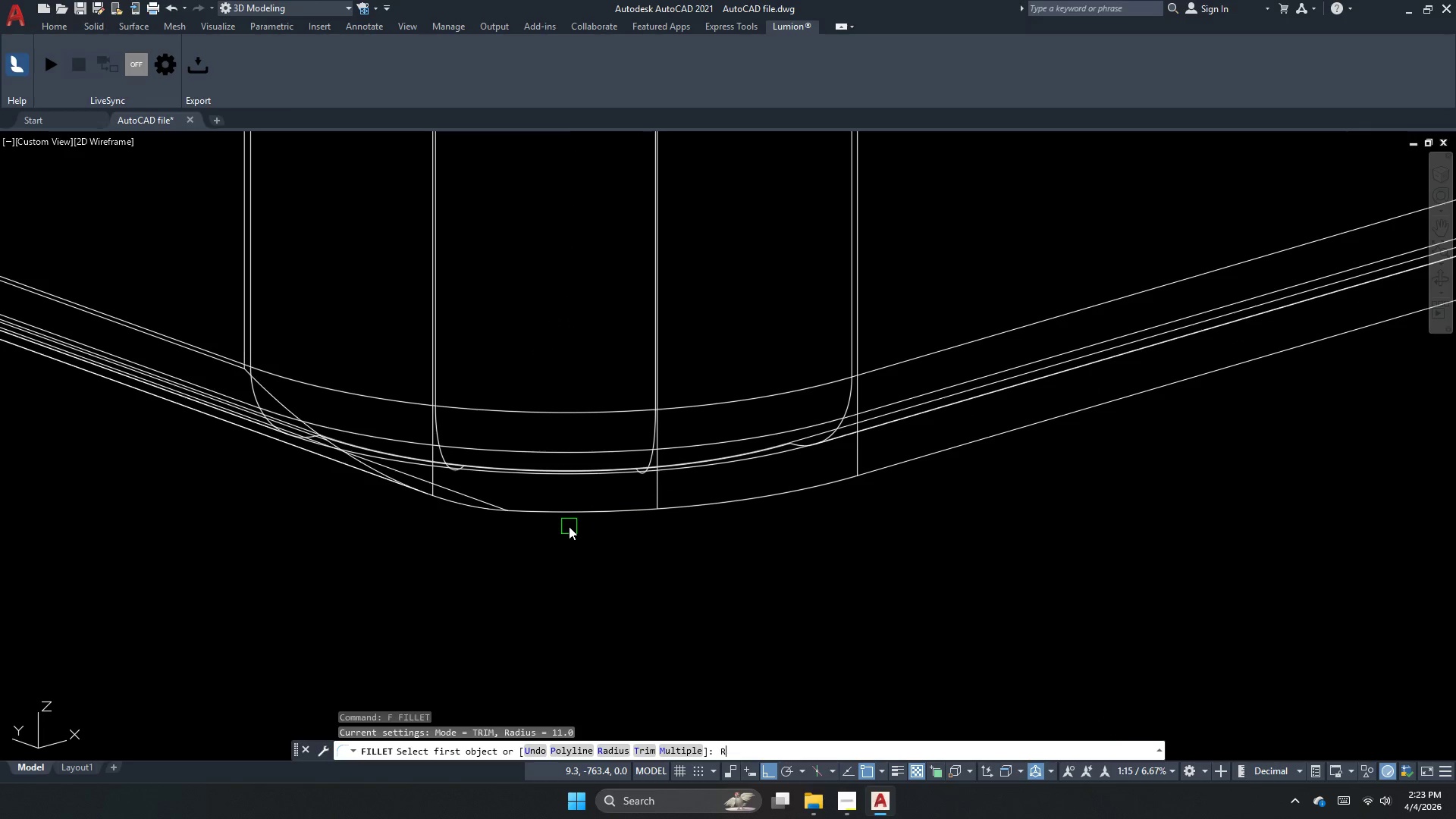 
key(Space)
 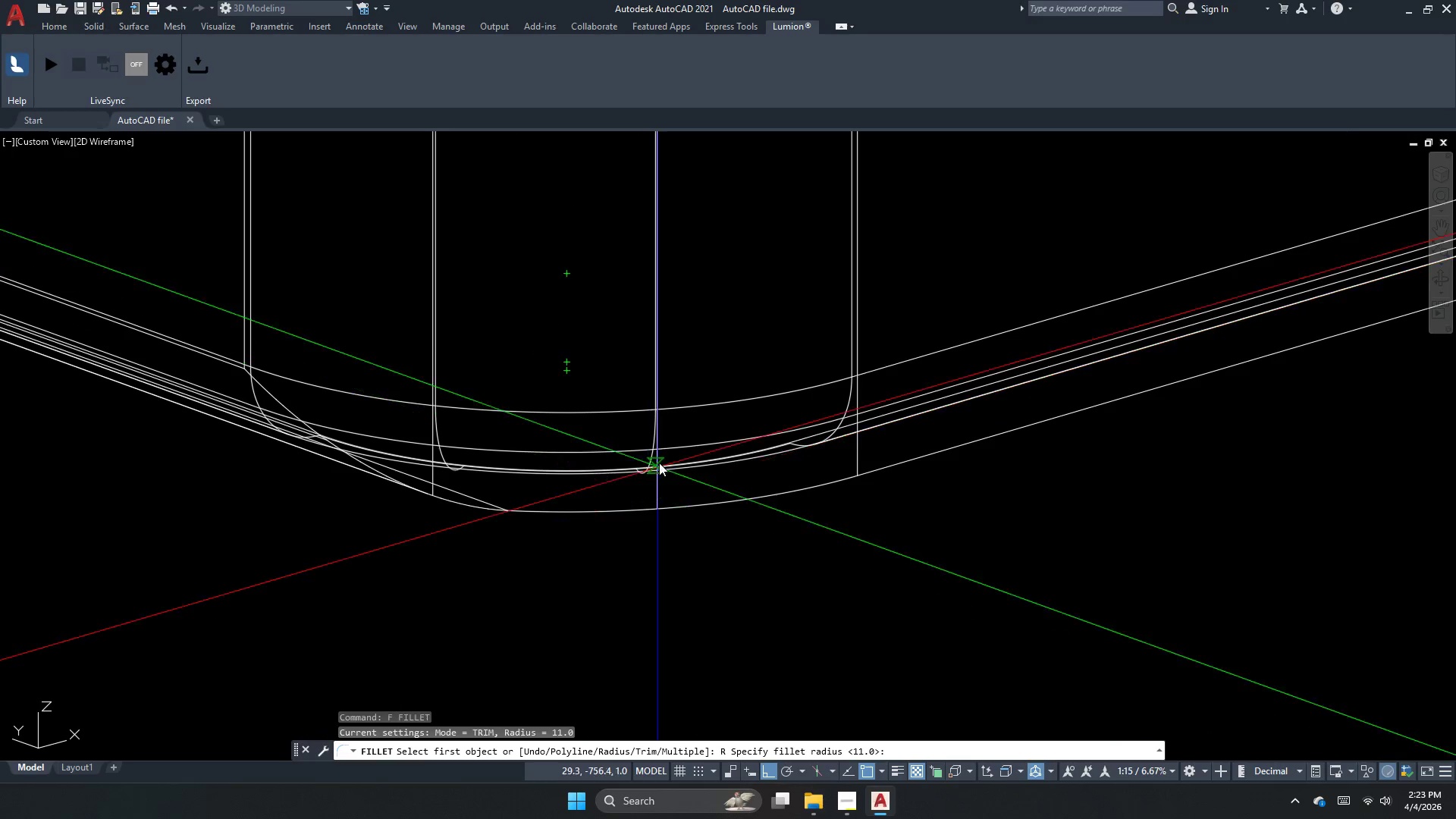 
key(Numpad1)
 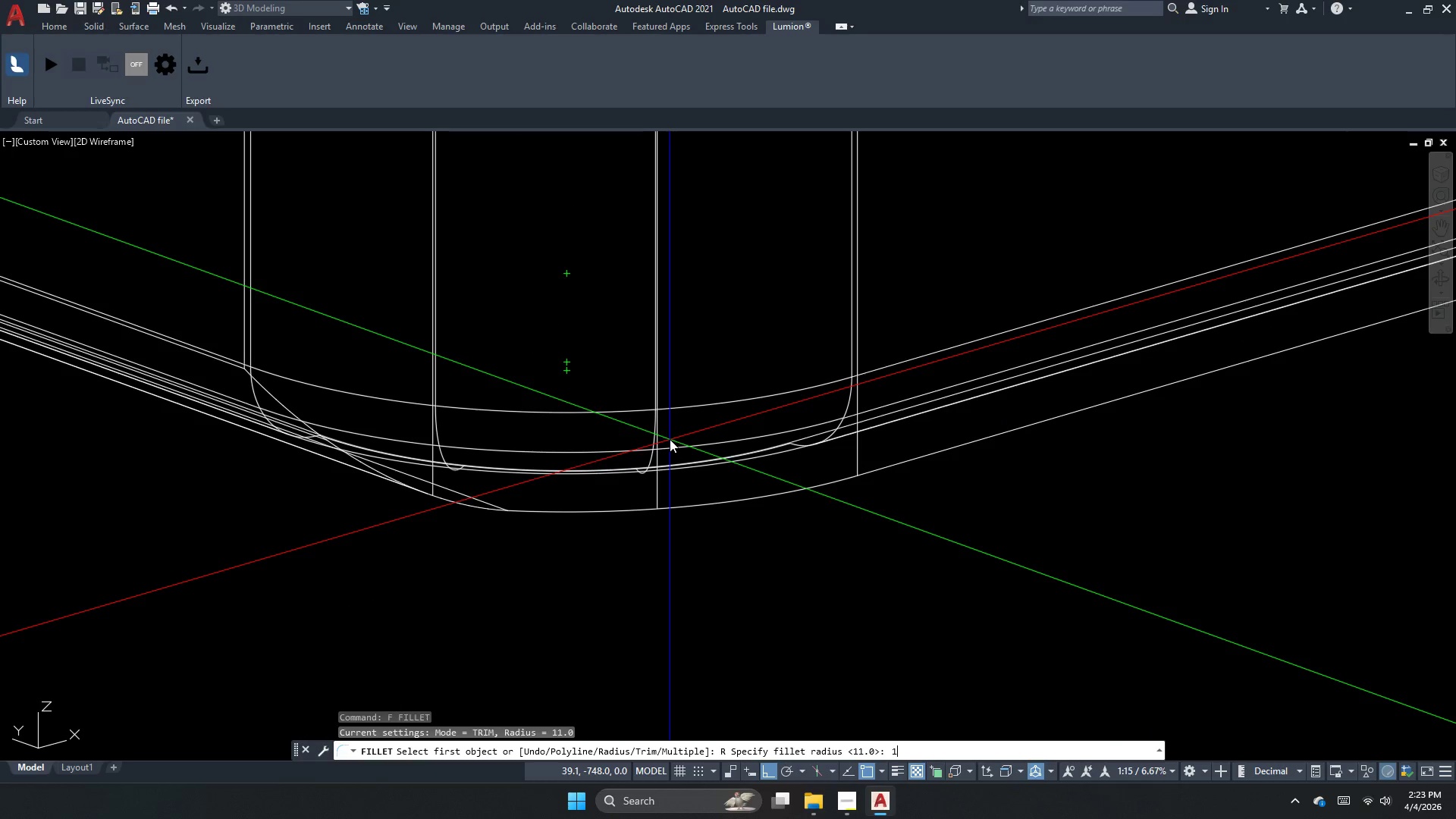 
key(Numpad2)
 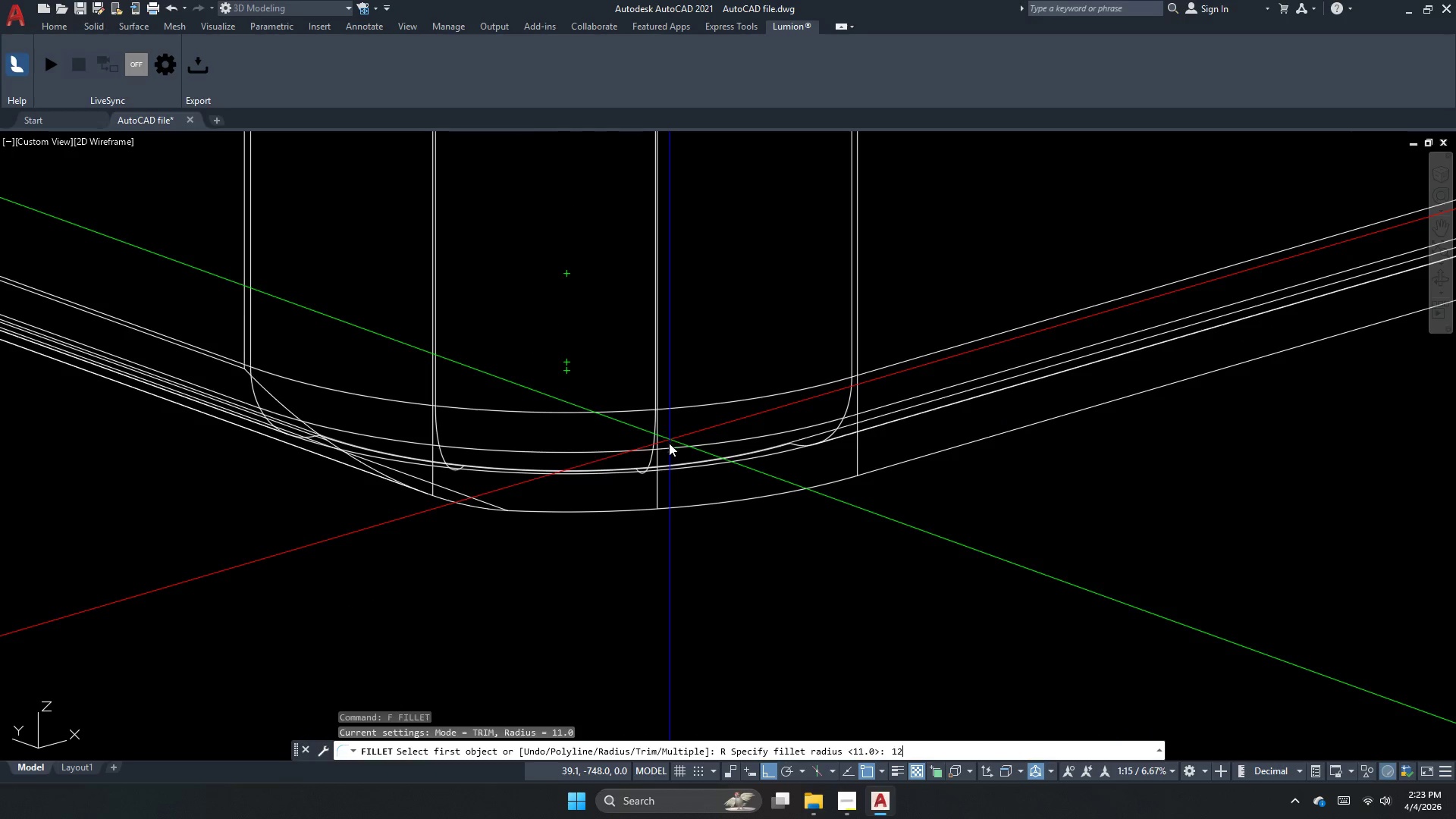 
key(NumpadEnter)
 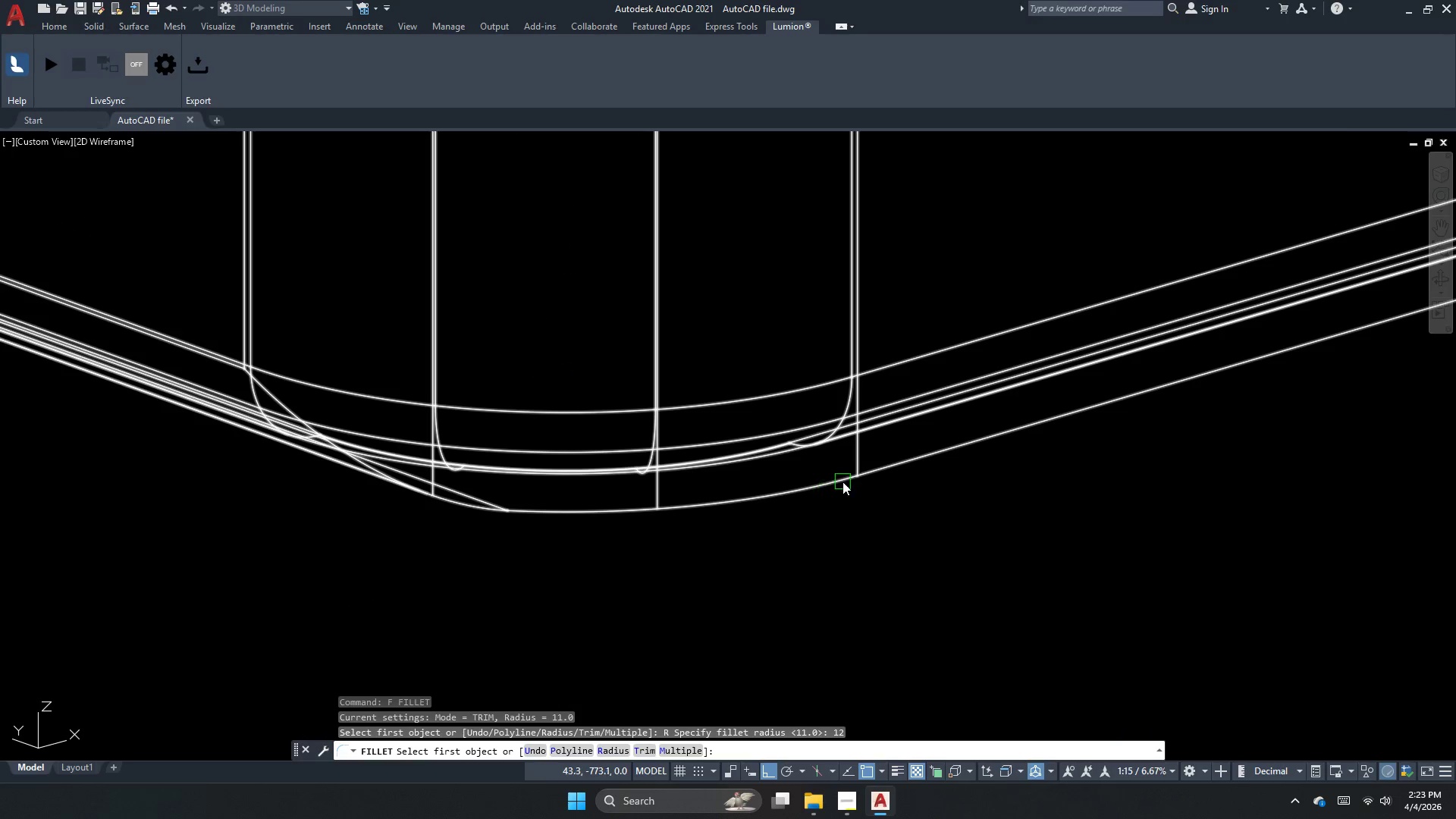 
left_click([896, 464])
 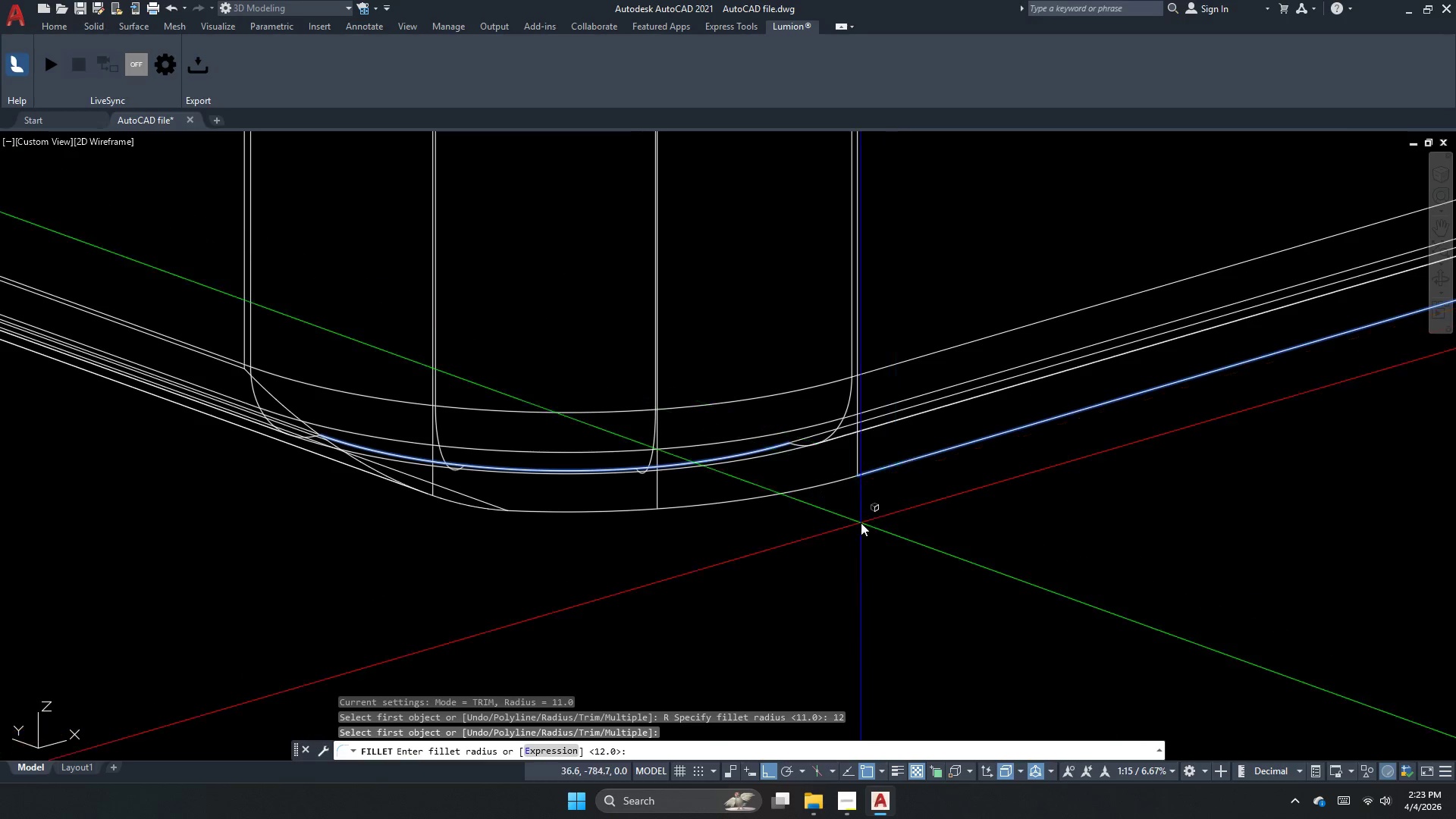 
key(Space)
 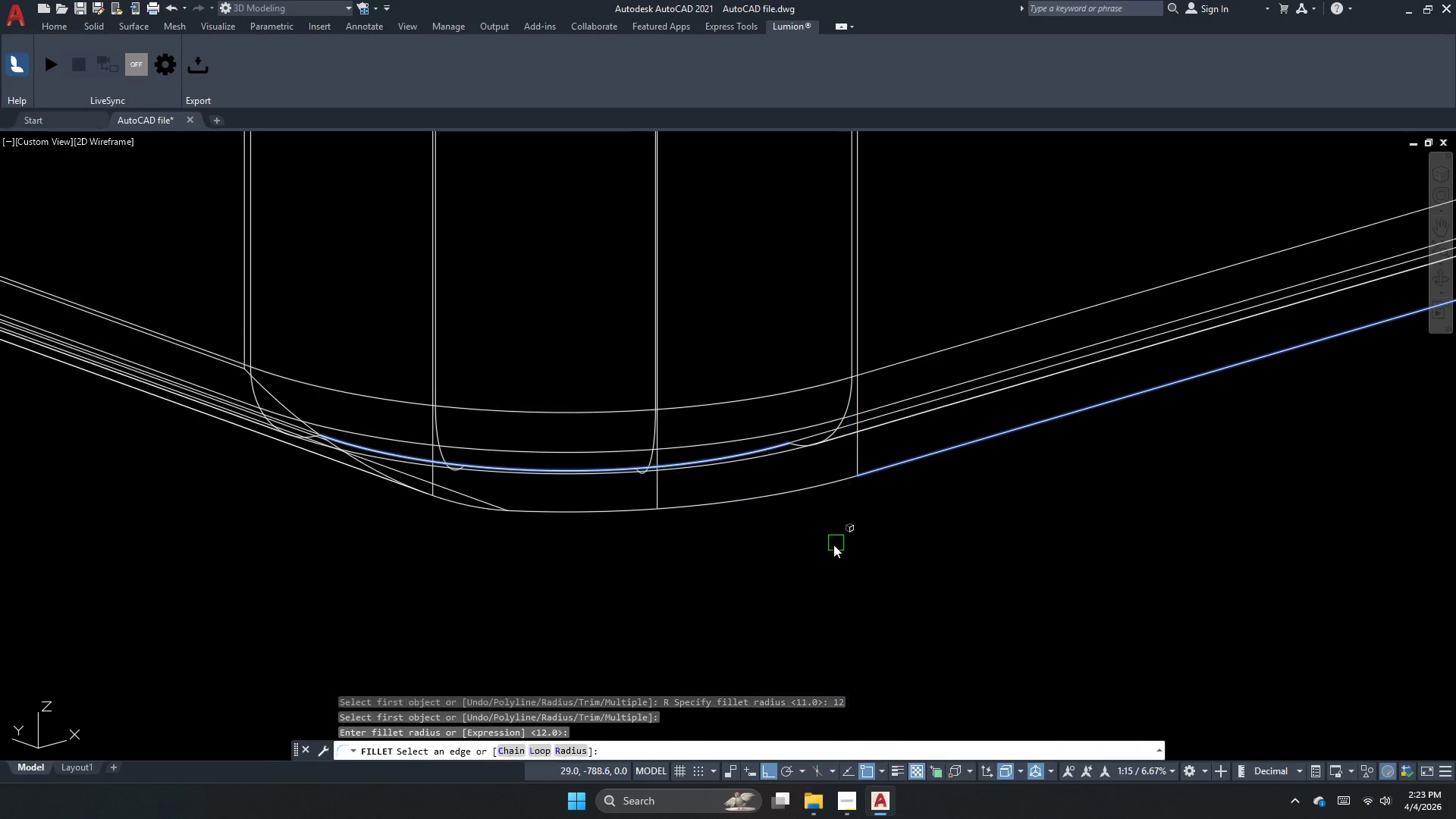 
key(Space)
 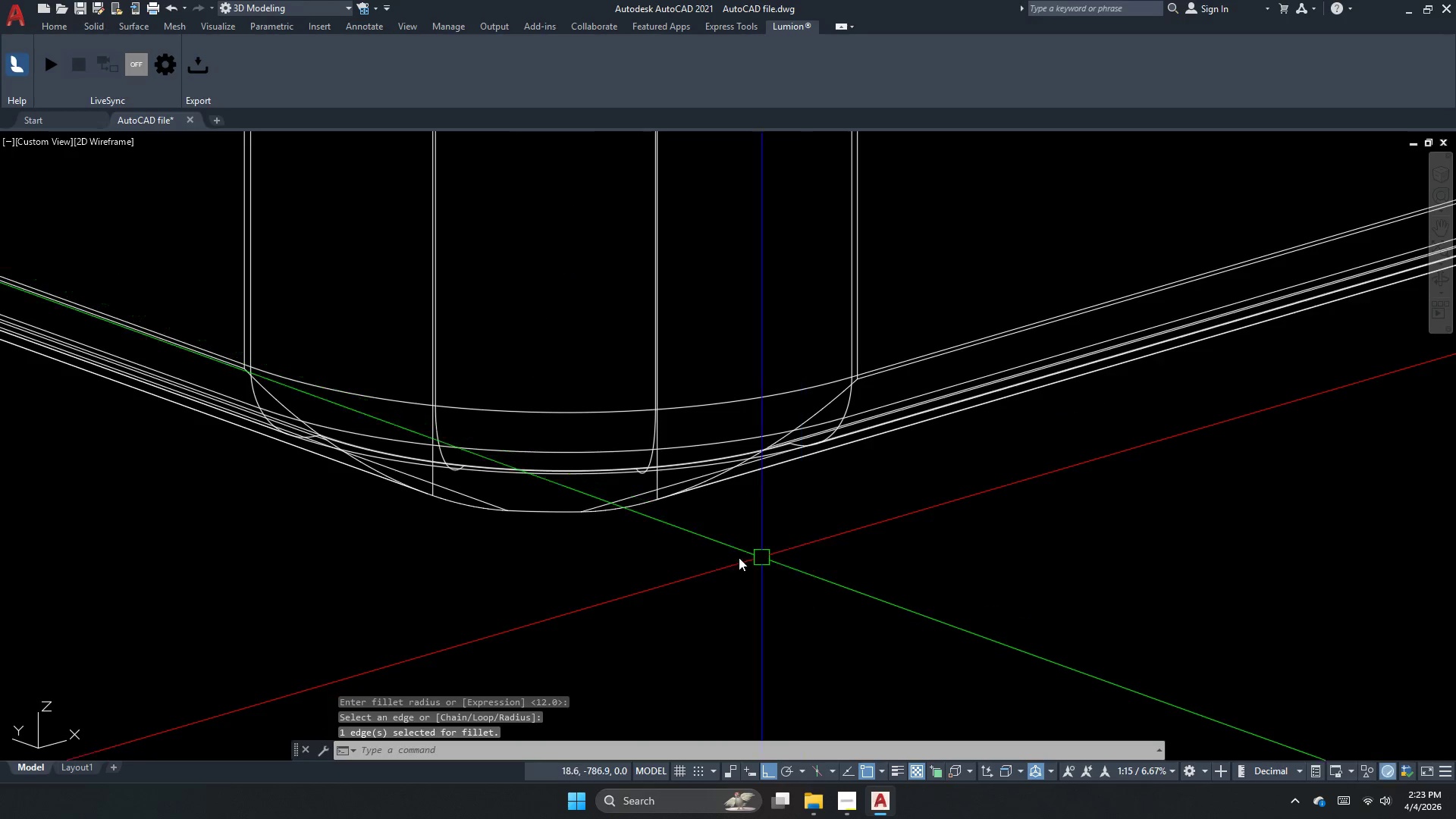 
hold_key(key=Space, duration=0.8)
 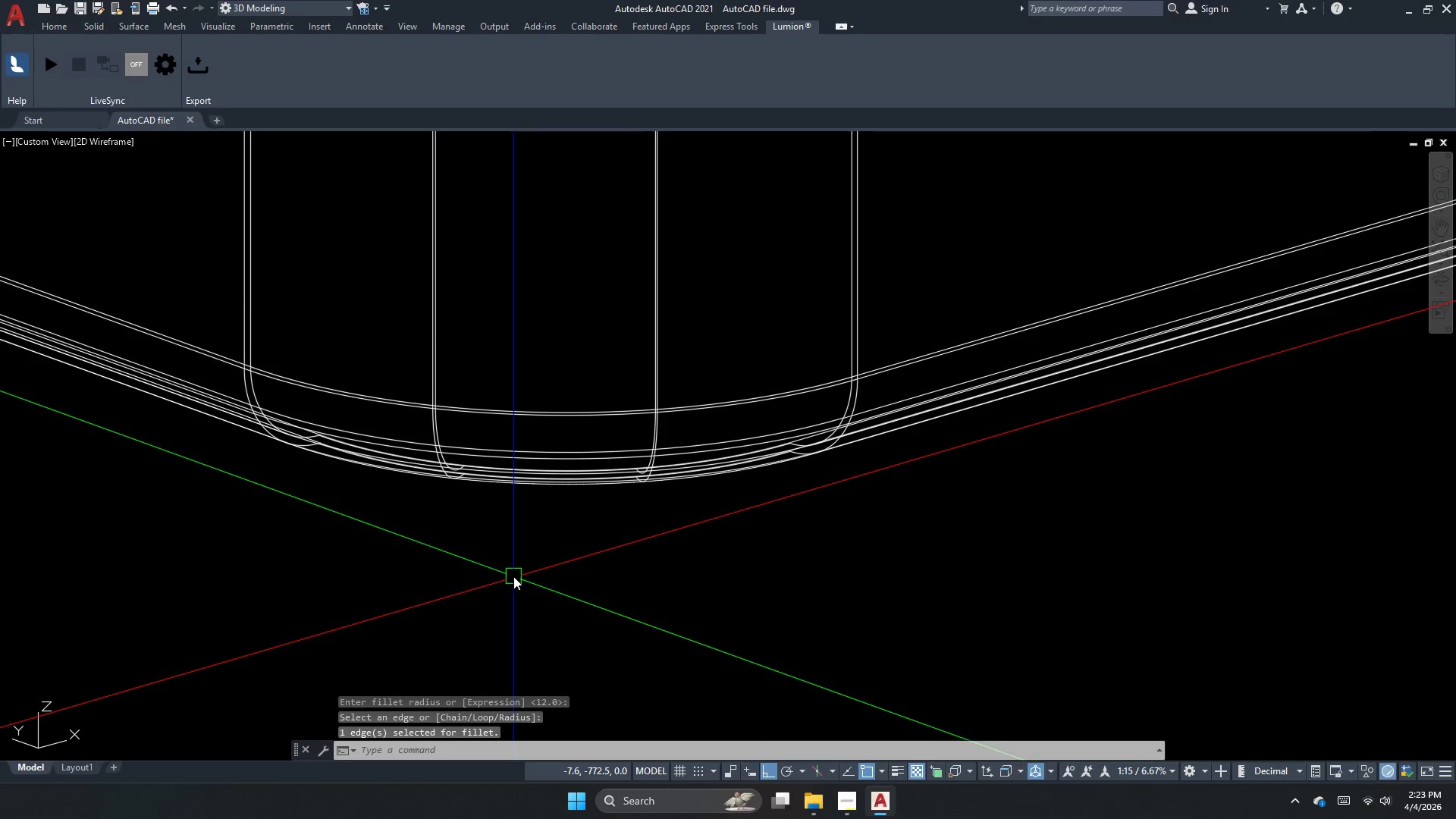 
left_click([524, 510])
 